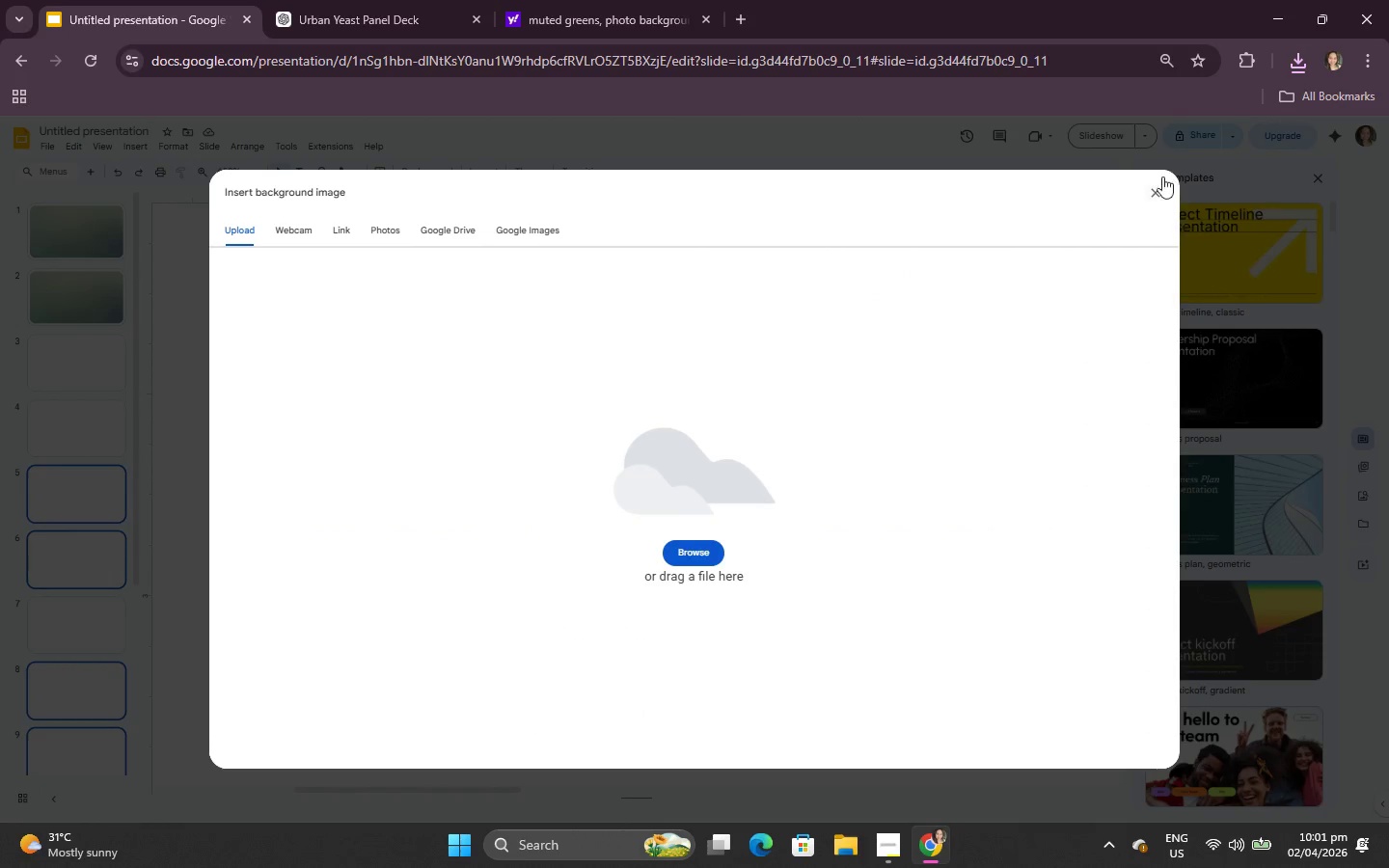 
left_click([1158, 186])
 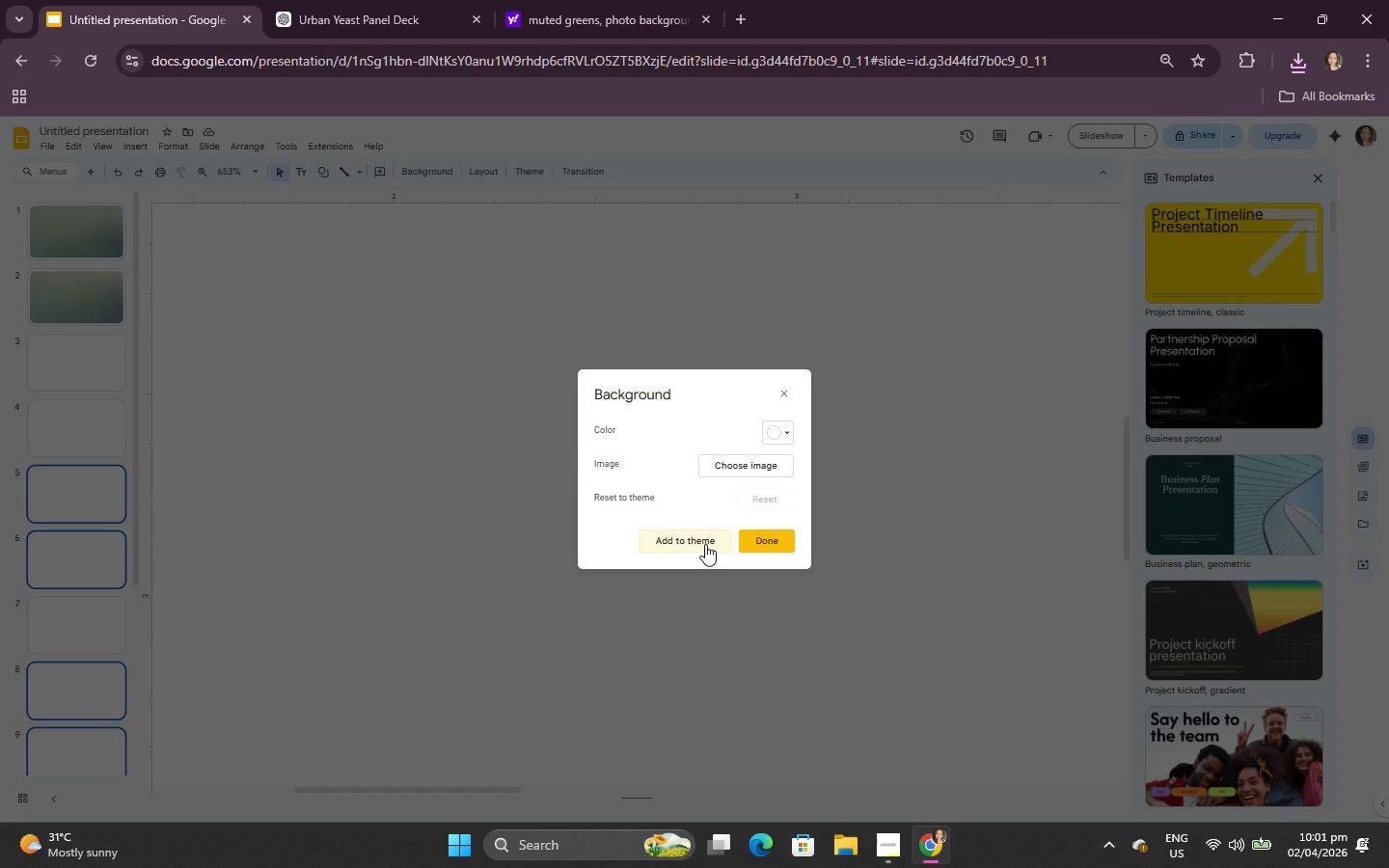 
left_click([705, 544])
 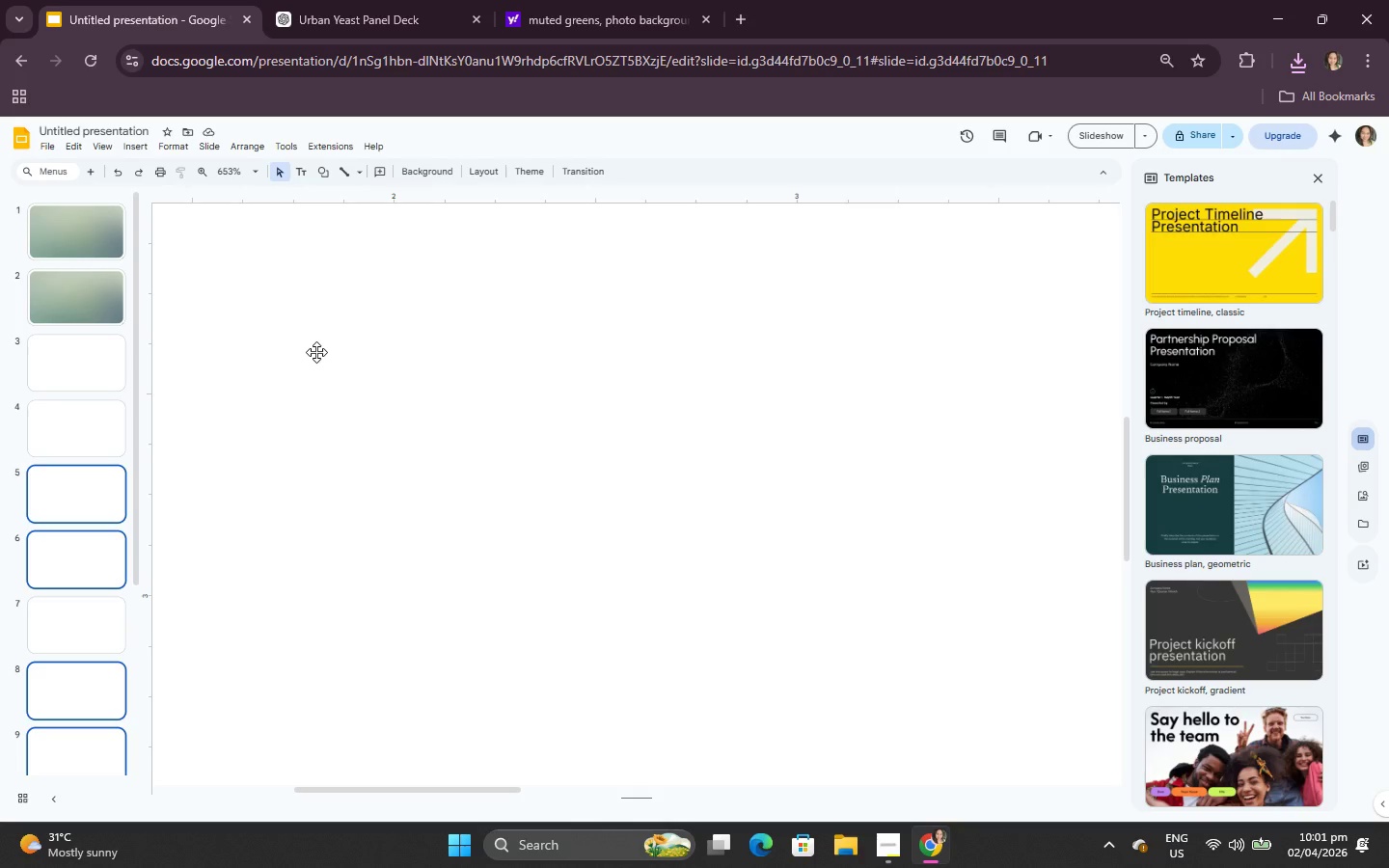 
right_click([316, 352])
 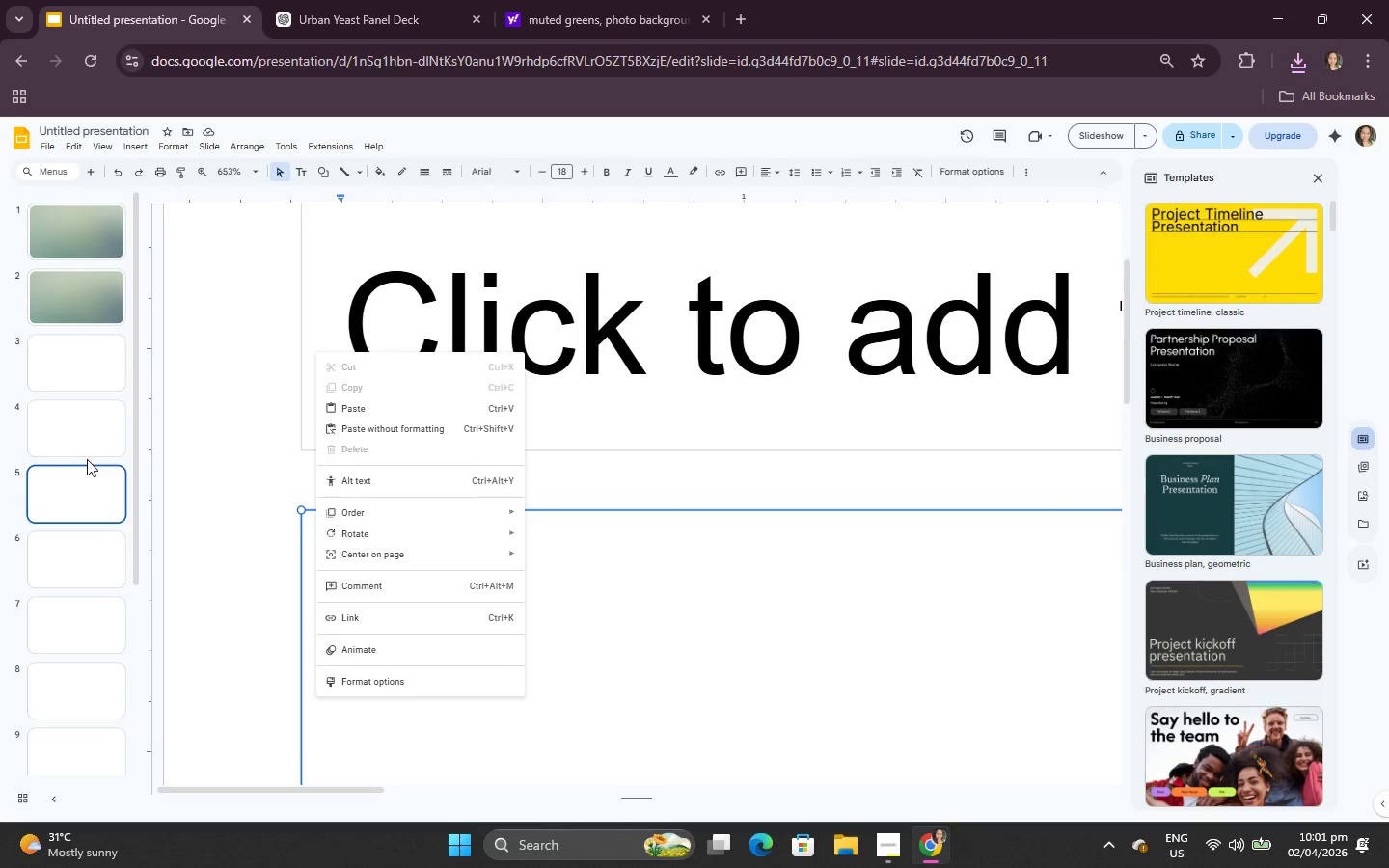 
left_click([73, 385])
 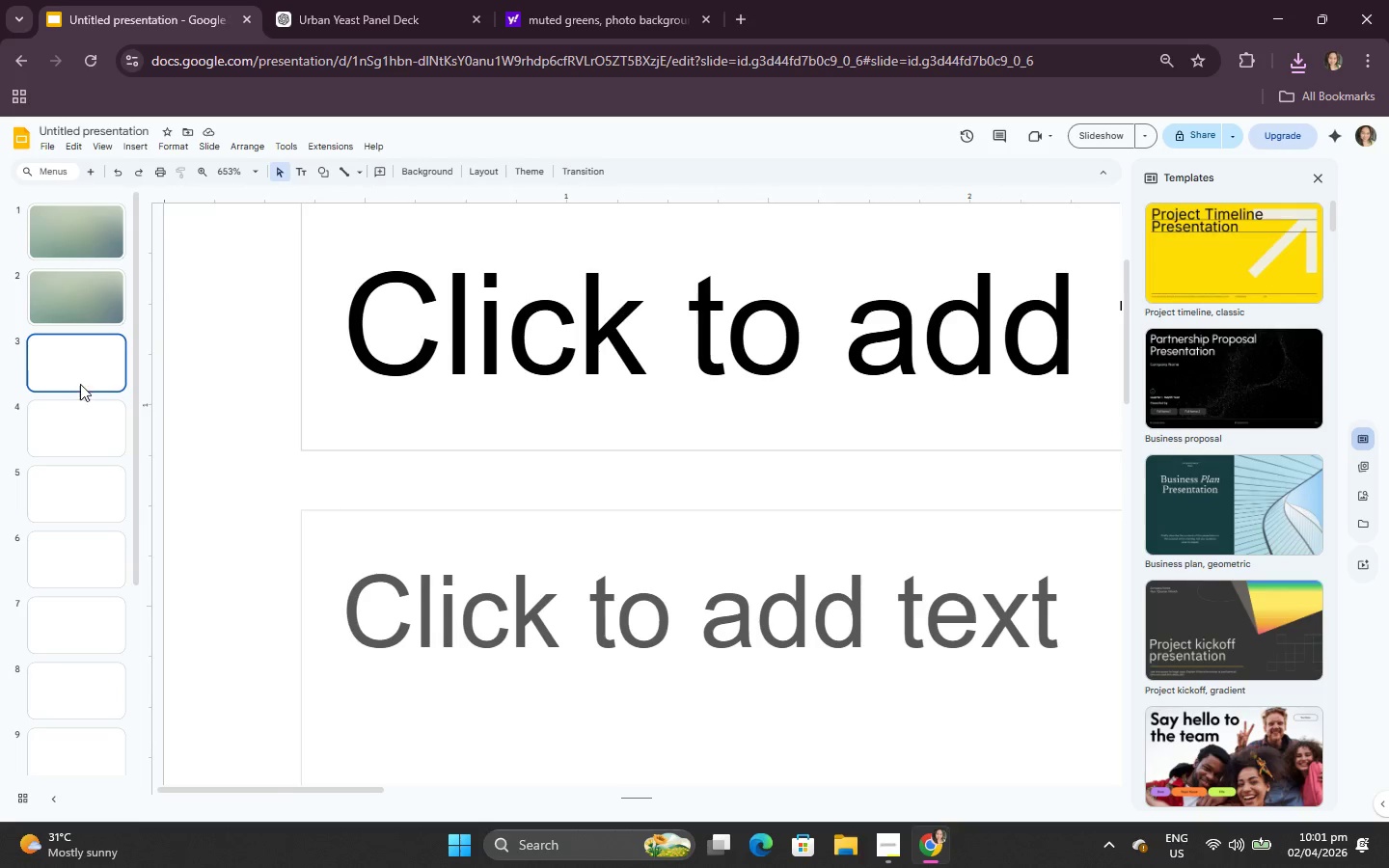 
key(Control+V)
 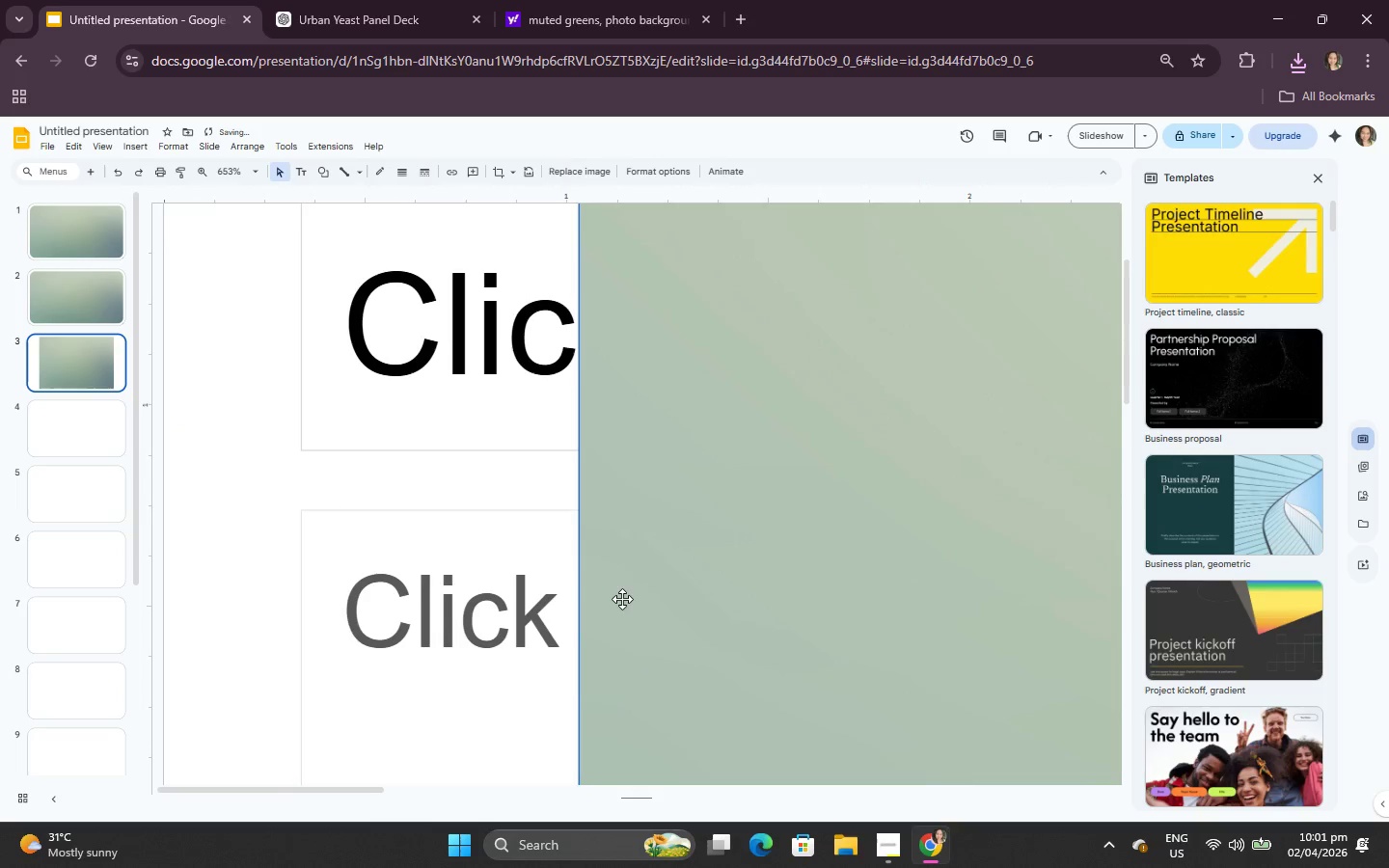 
right_click([640, 583])
 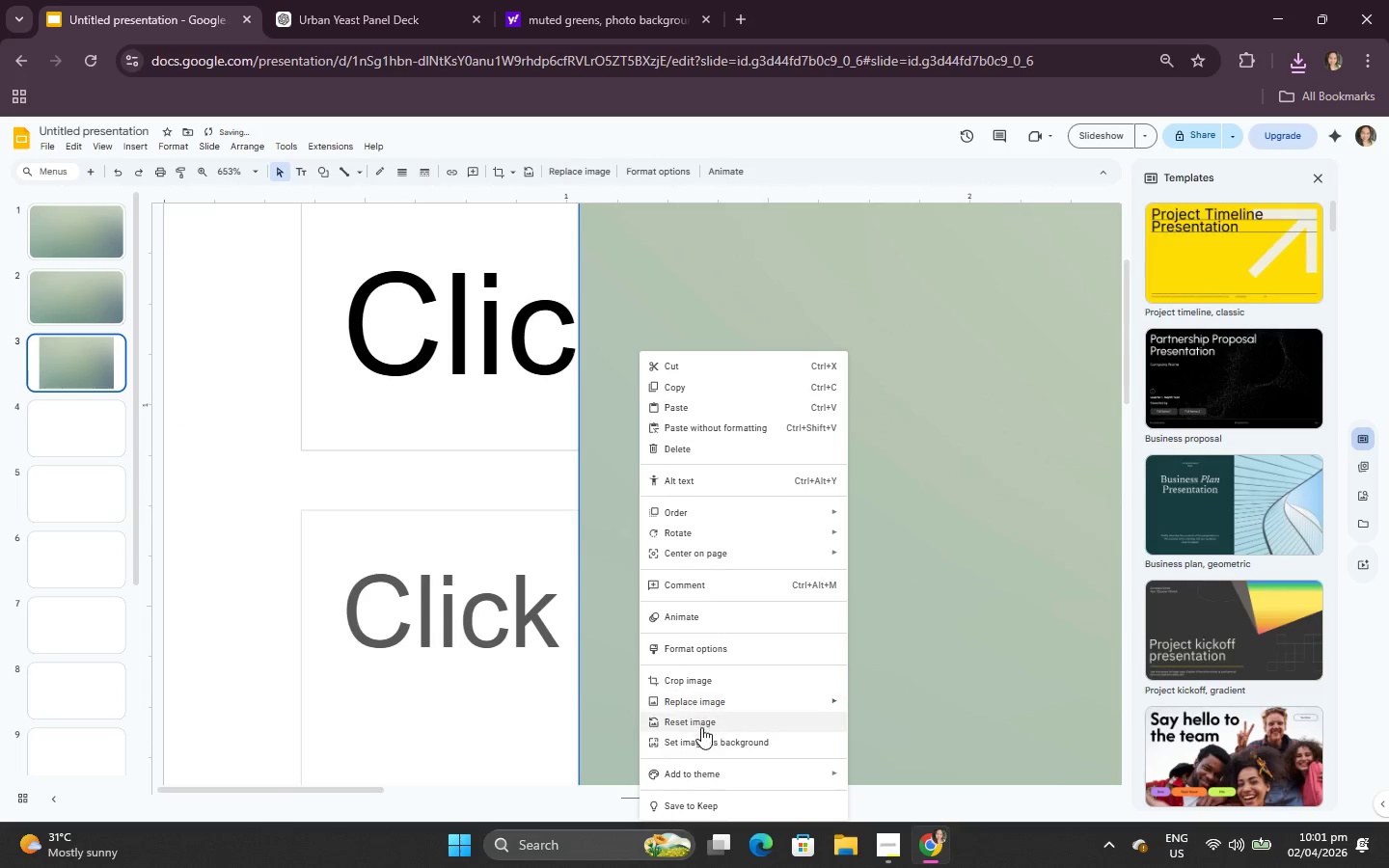 
left_click([701, 734])
 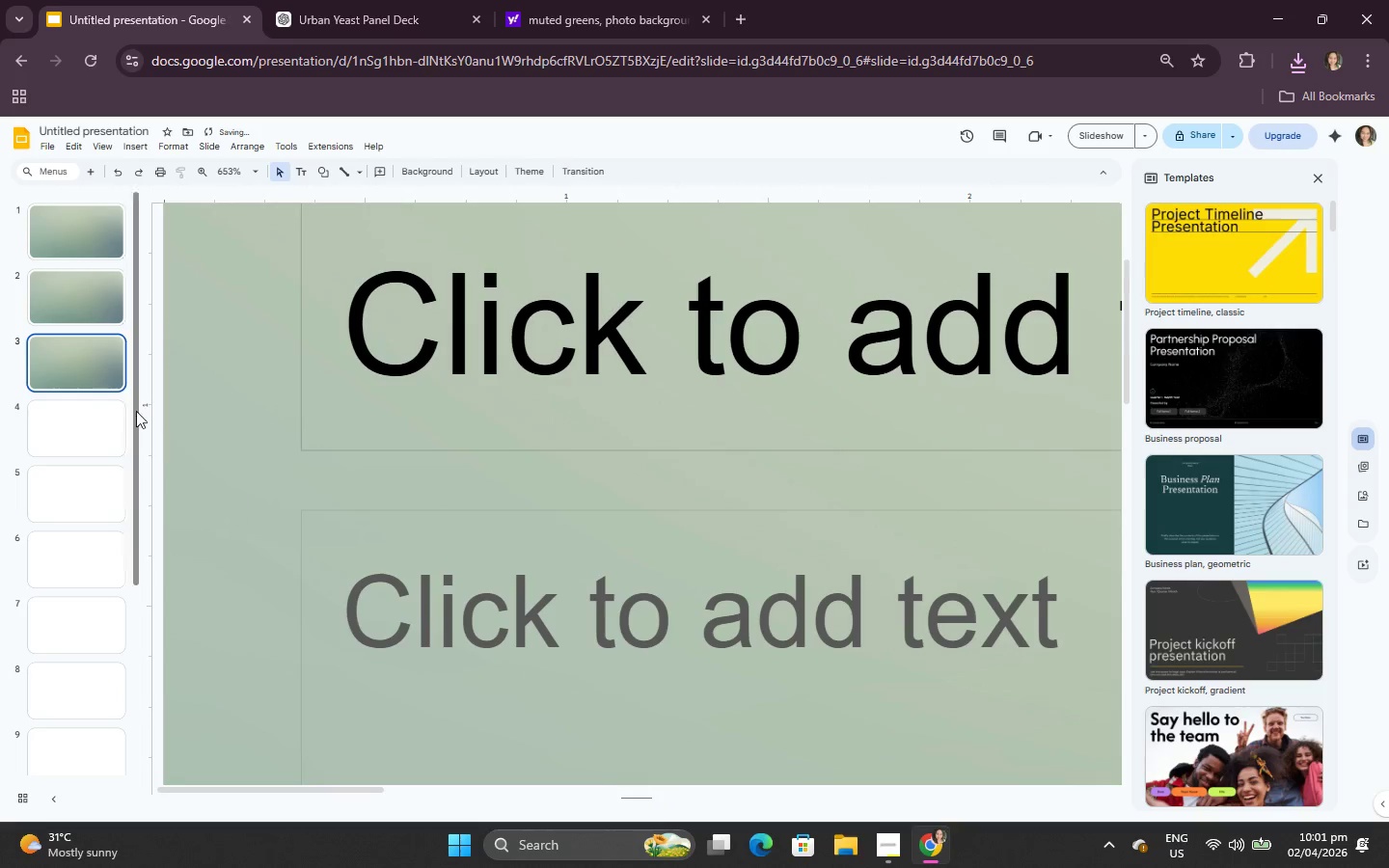 
left_click([113, 411])
 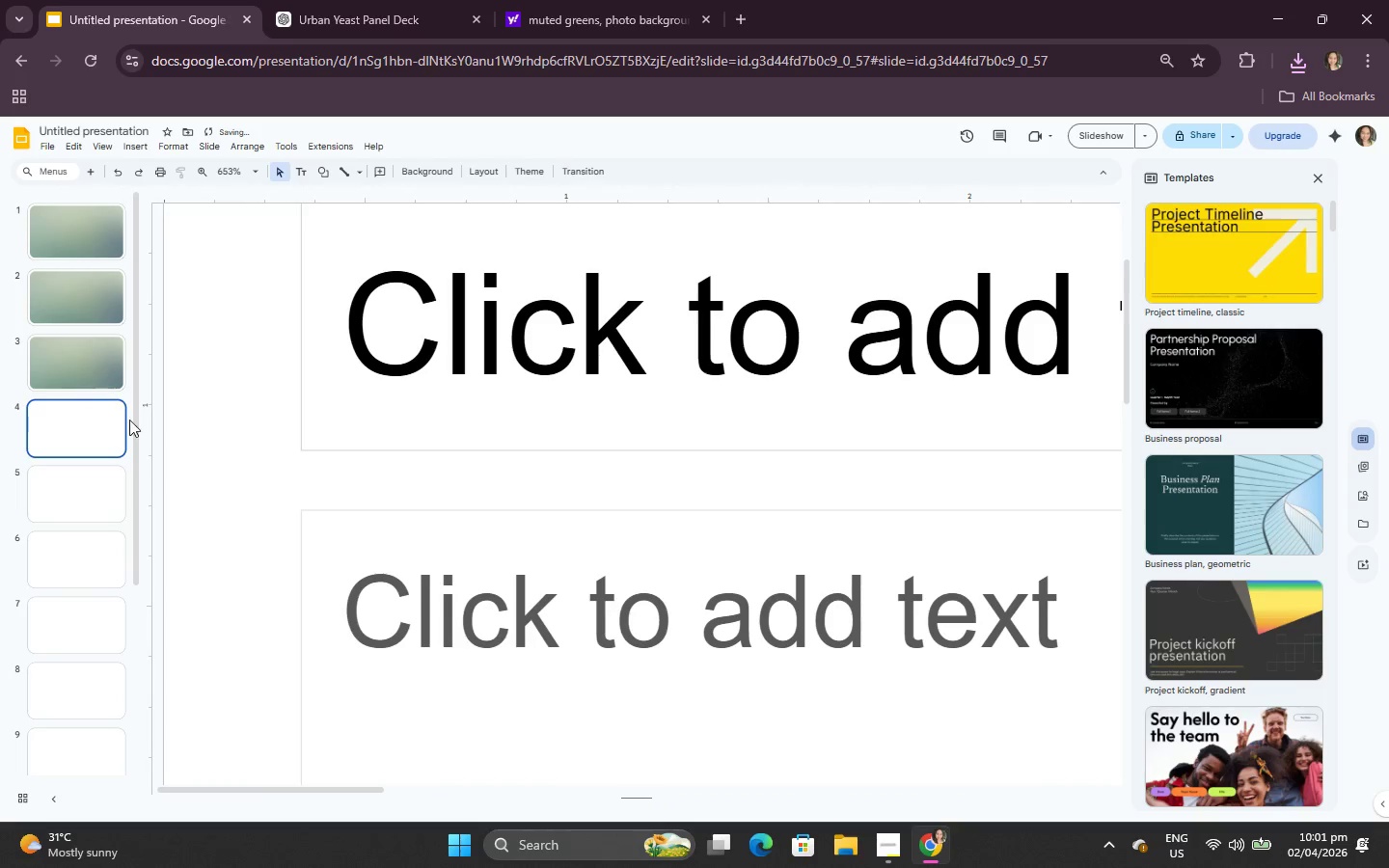 
key(Control+V)
 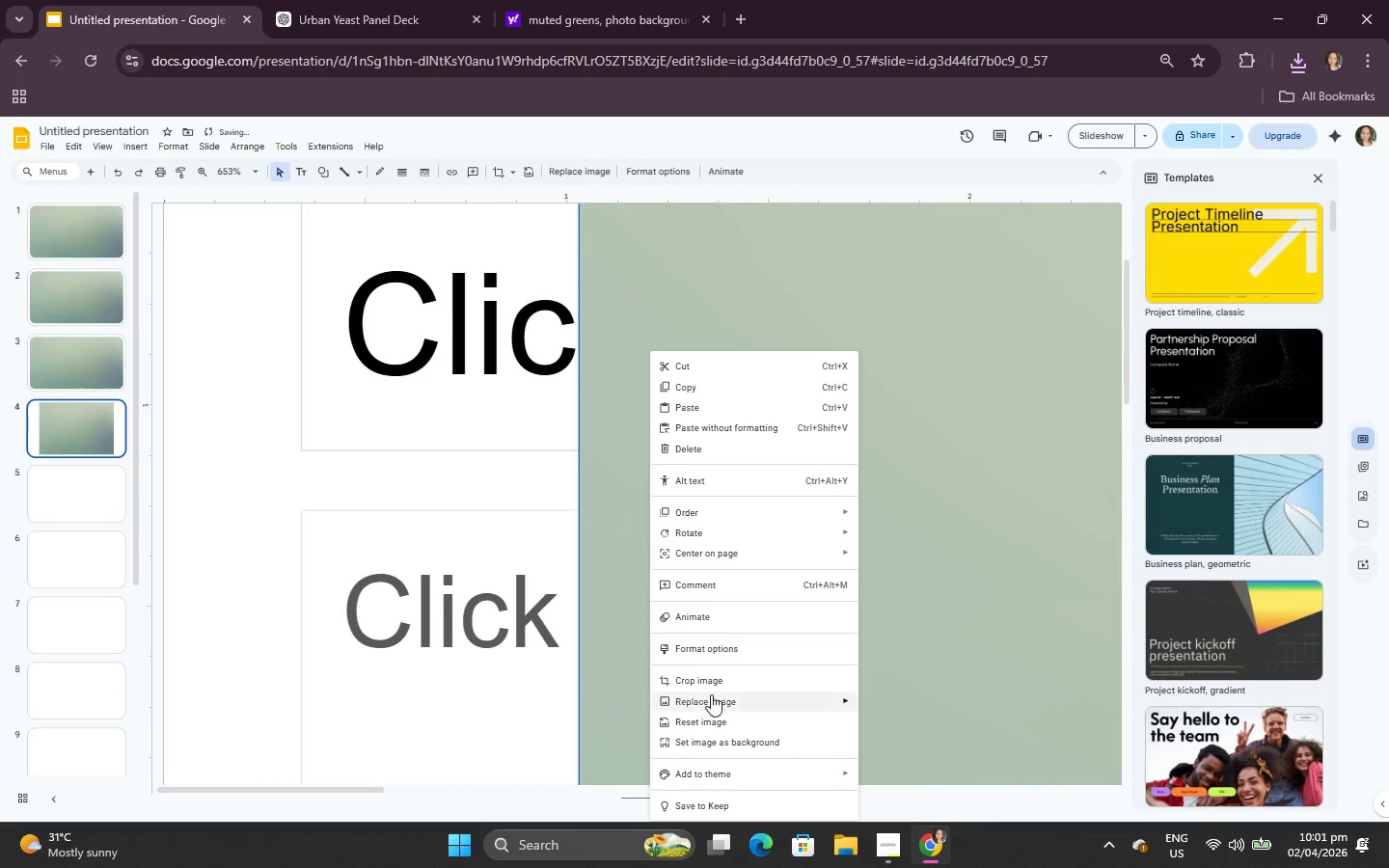 
left_click([723, 739])
 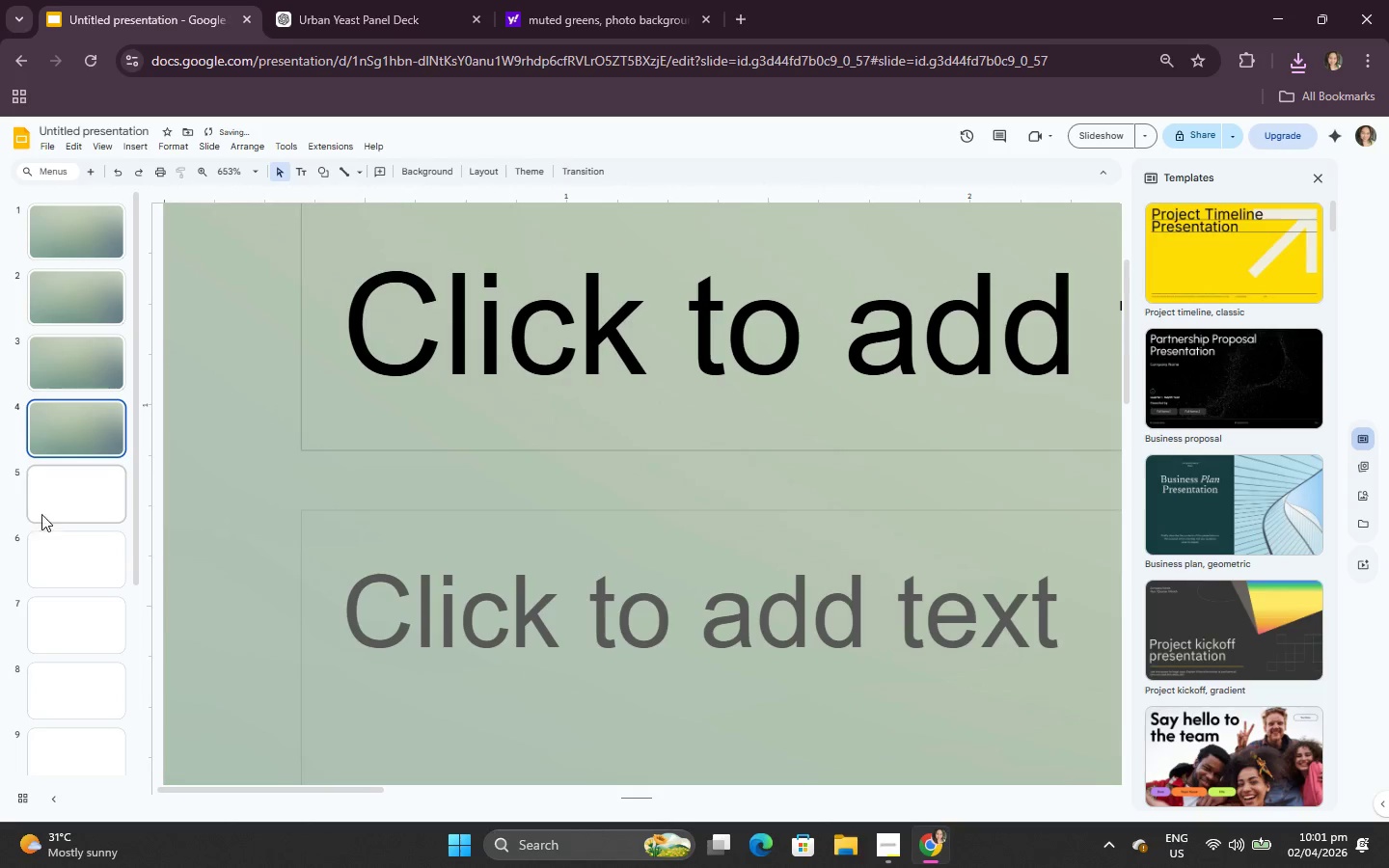 
left_click([102, 509])
 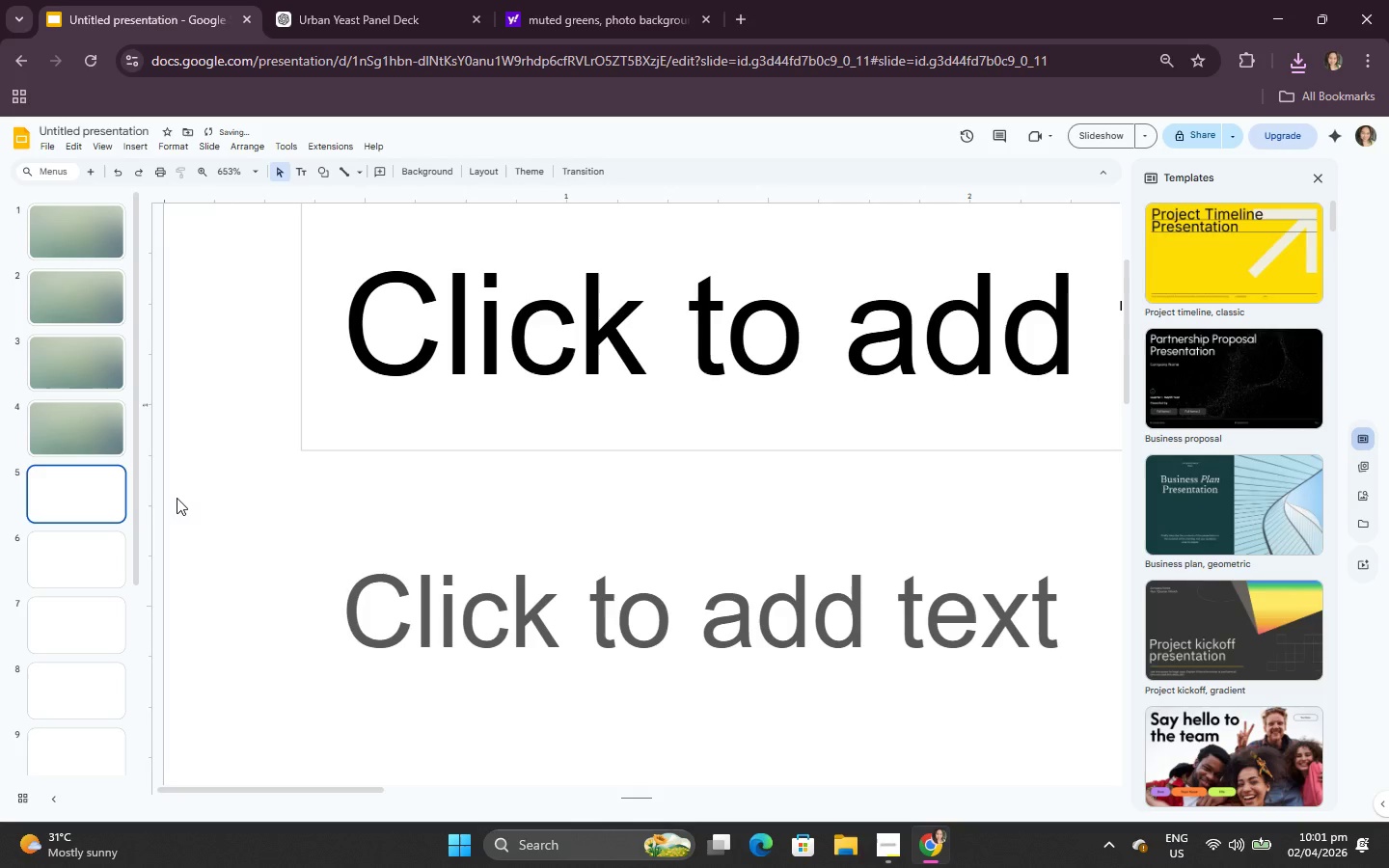 
key(Control+V)
 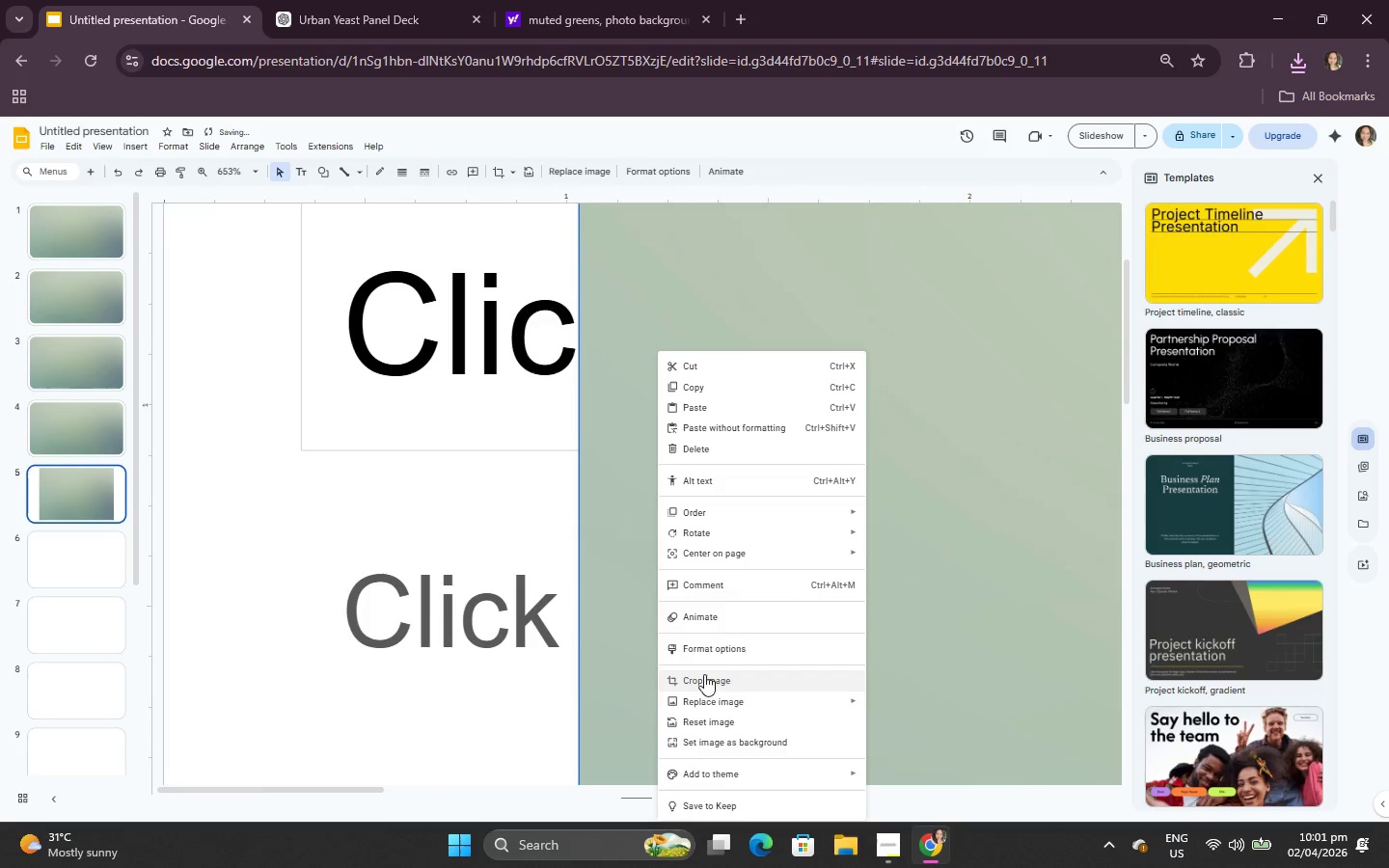 
left_click([716, 737])
 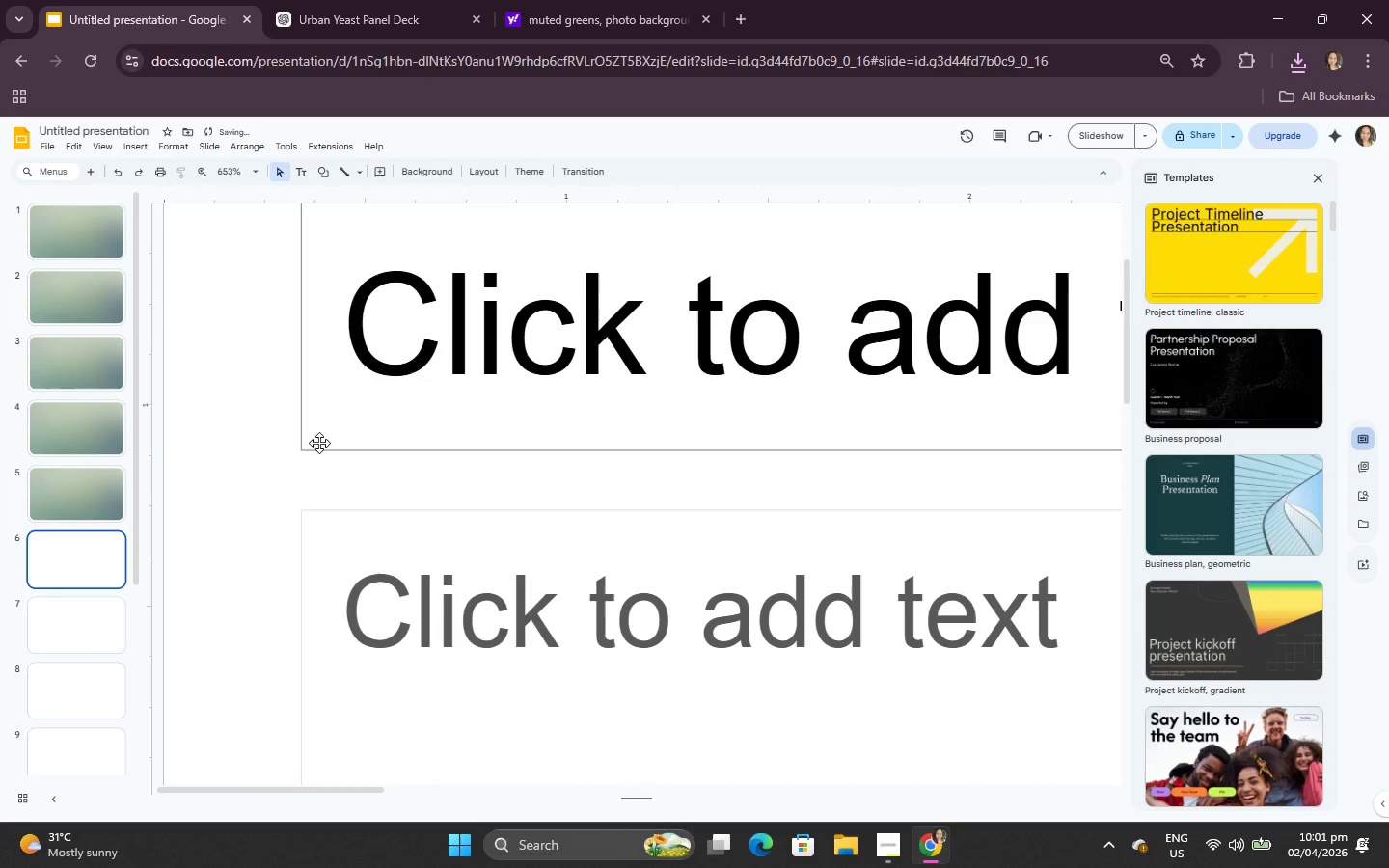 
key(Control+V)
 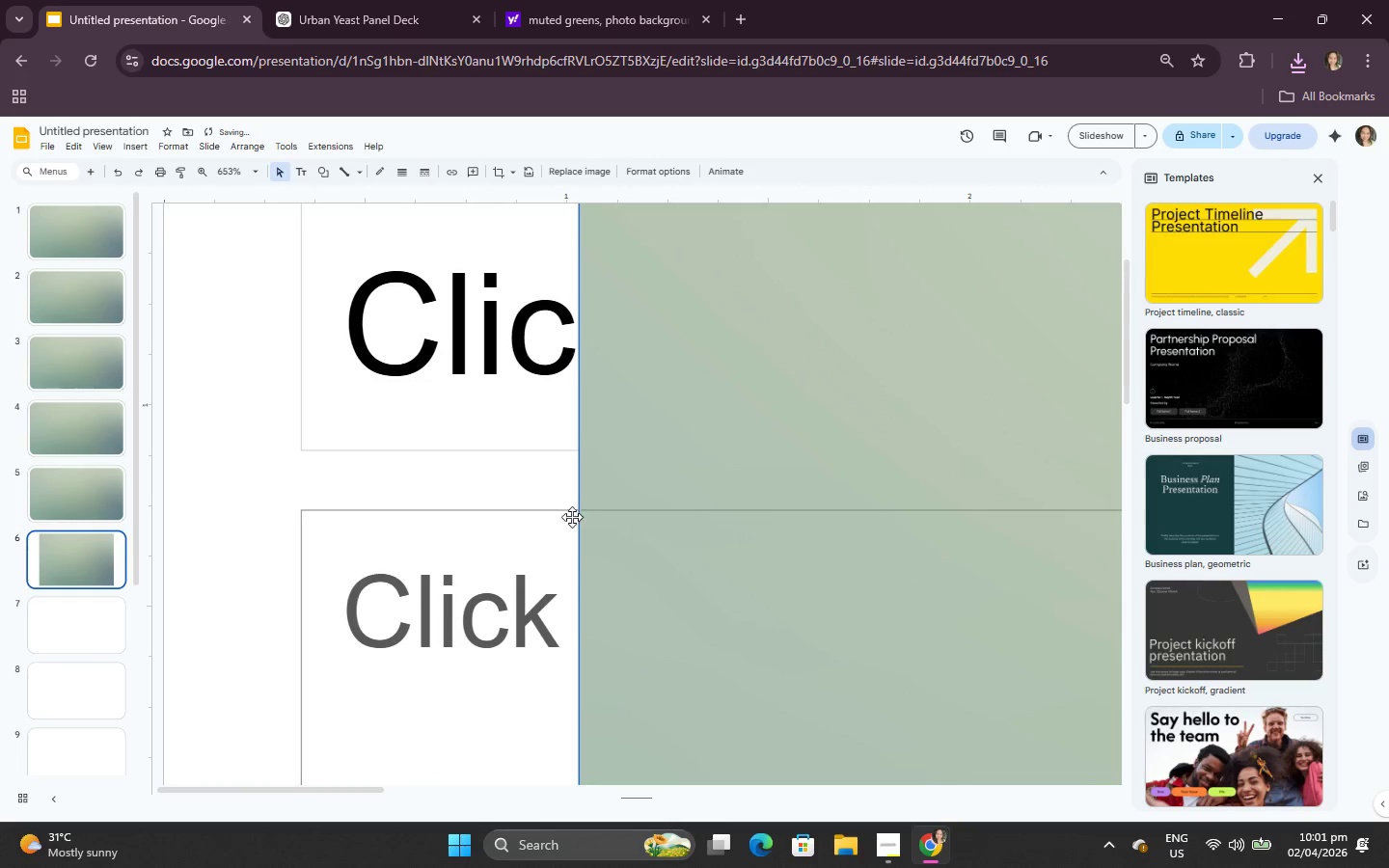 
right_click([644, 492])
 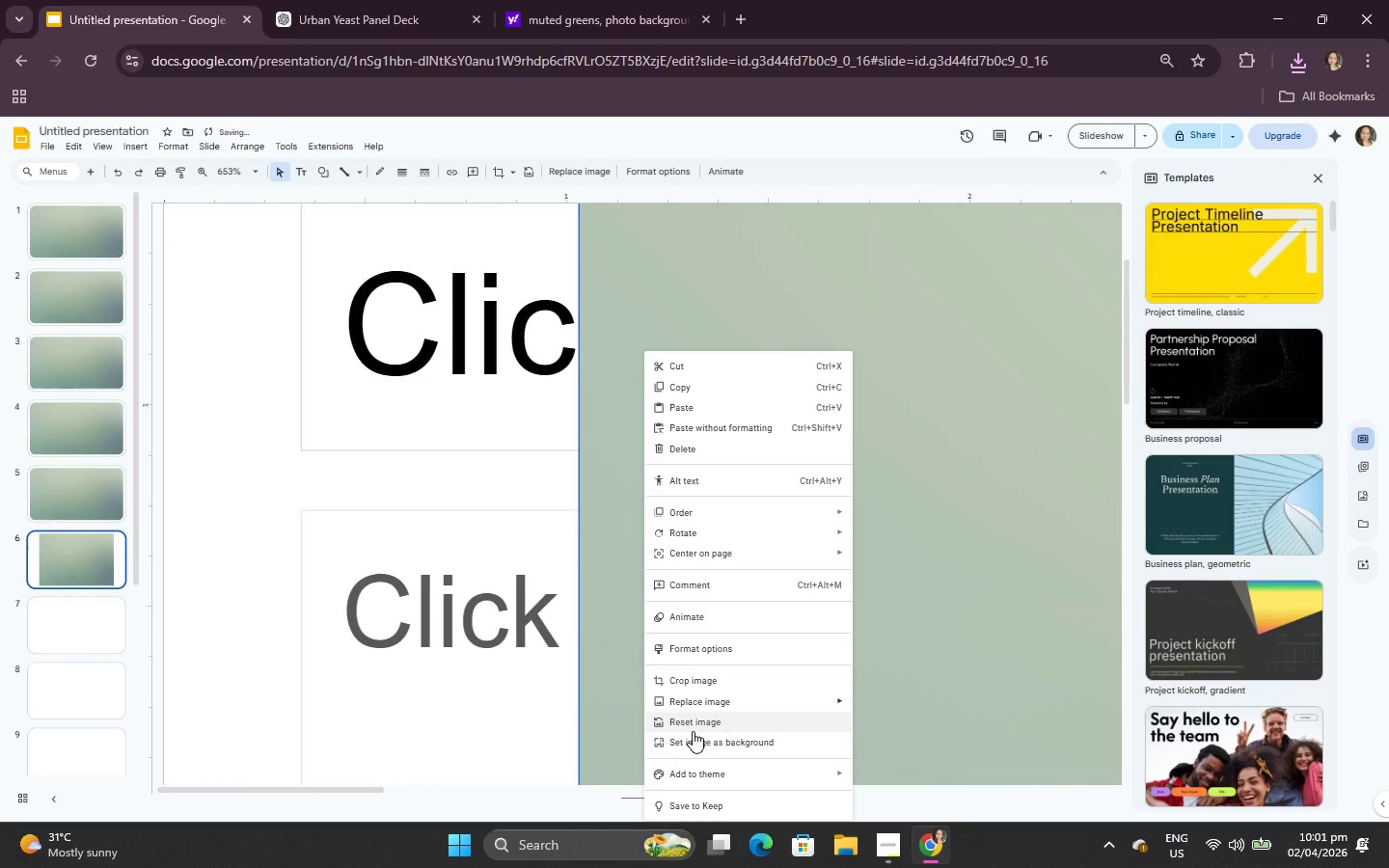 
left_click([693, 743])
 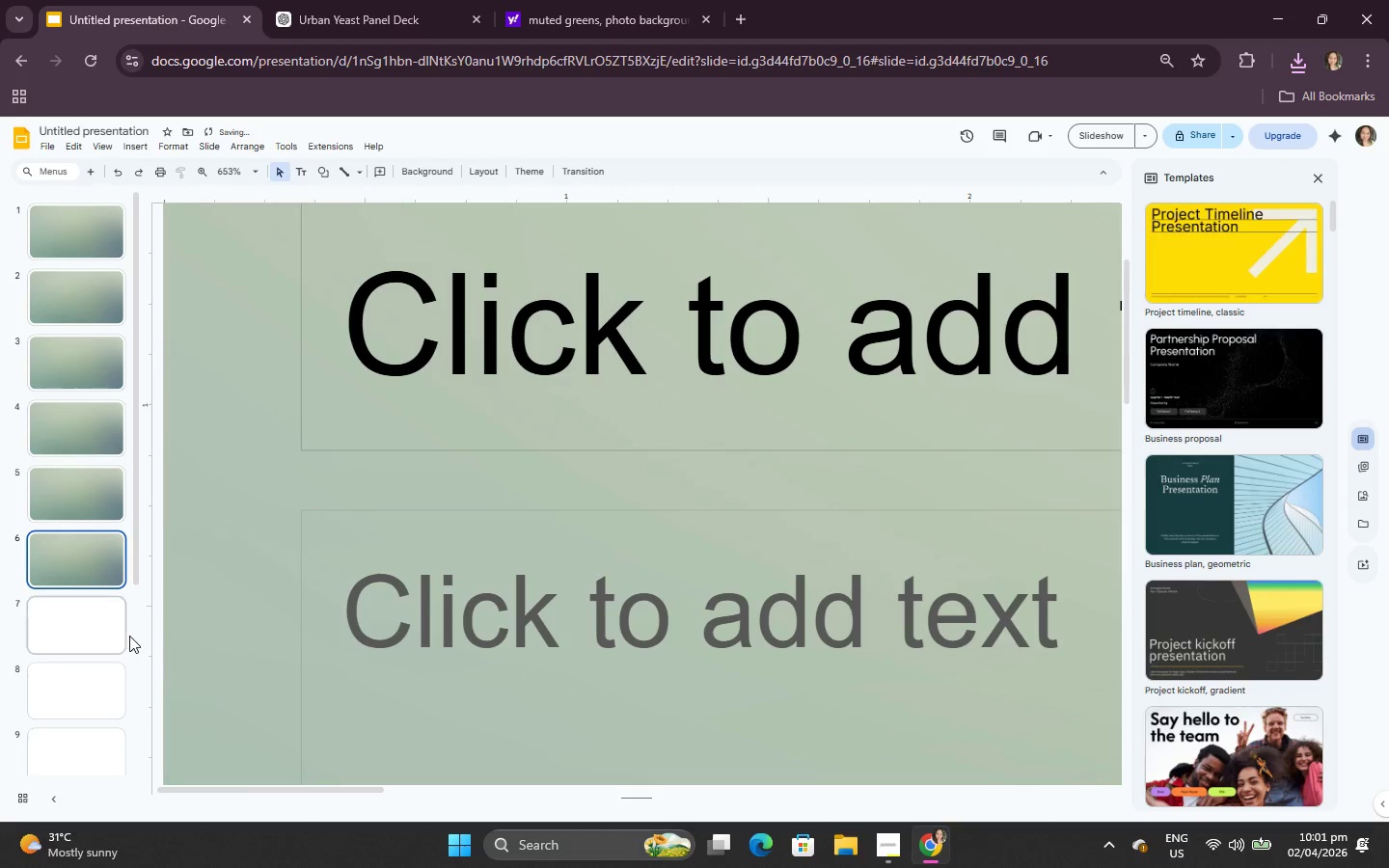 
left_click([115, 632])
 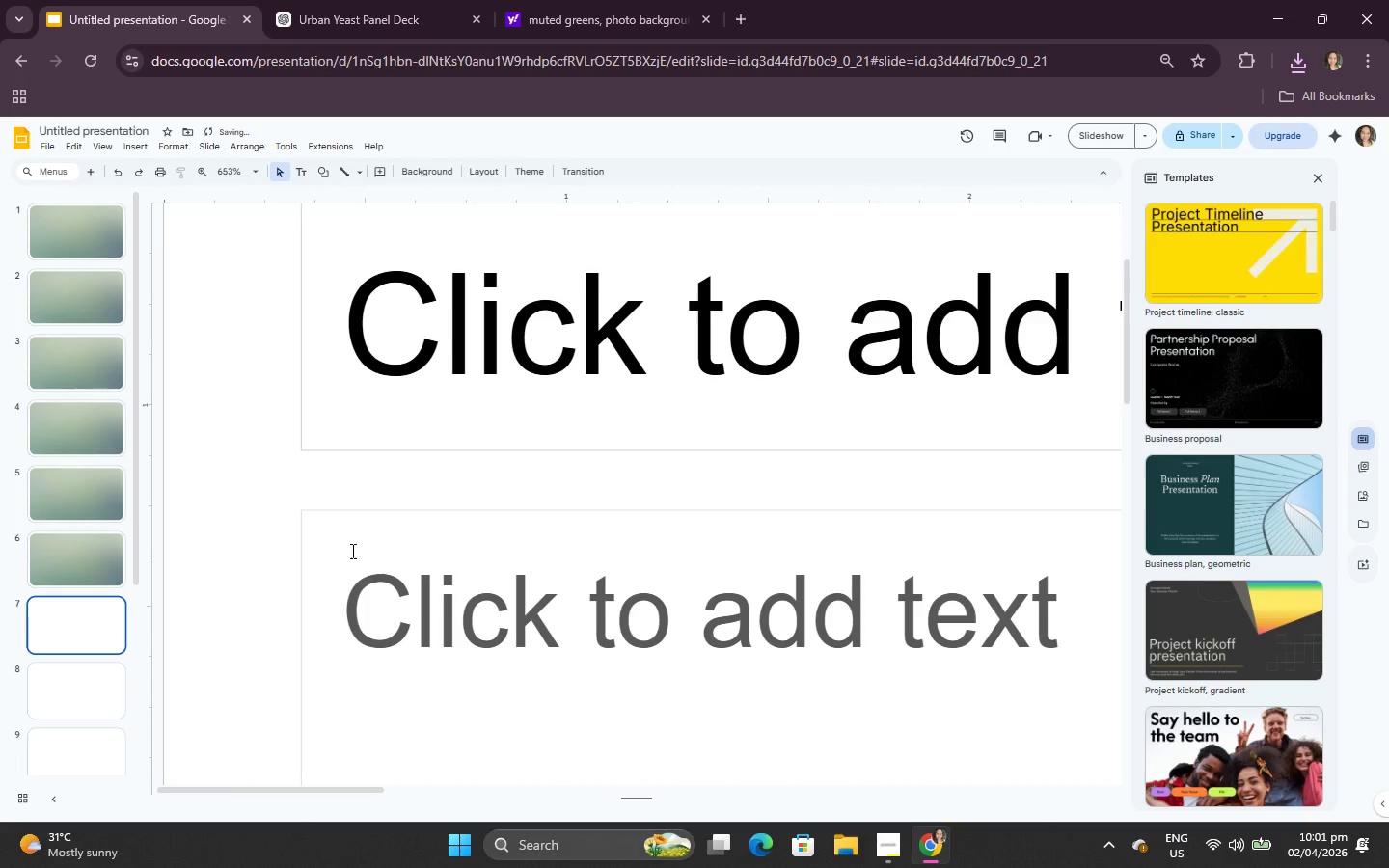 
key(Control+V)
 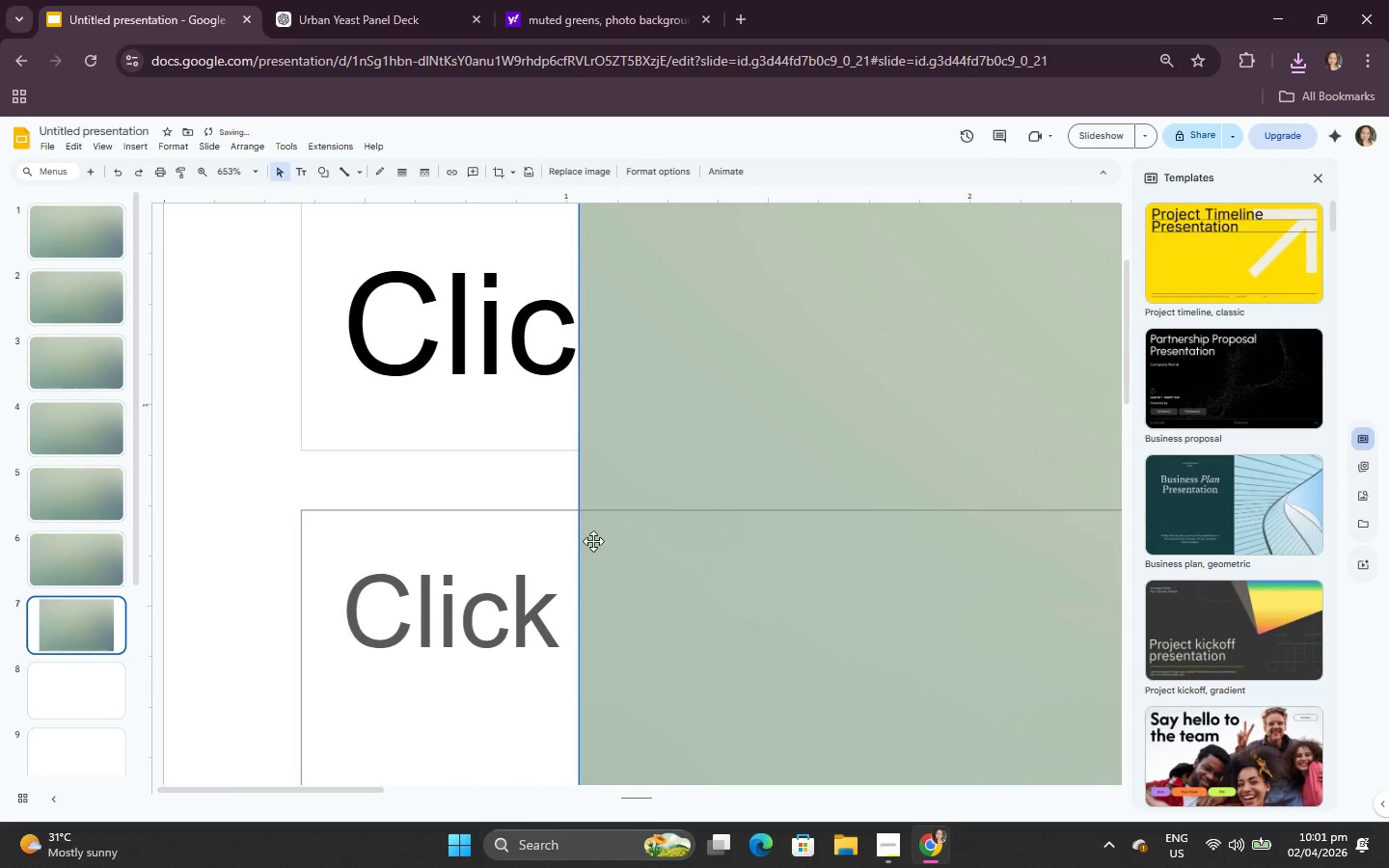 
right_click([785, 536])
 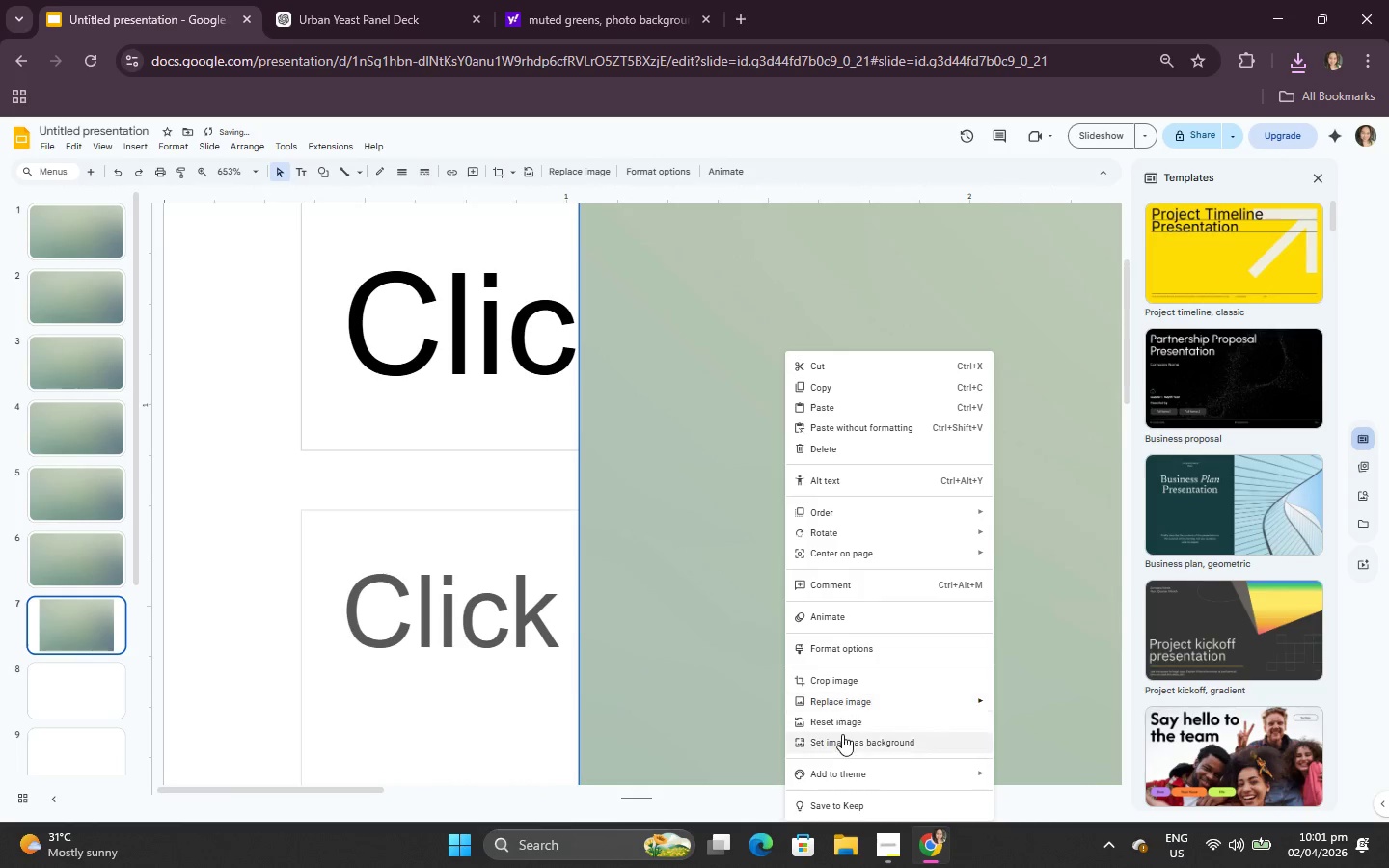 
left_click([842, 734])
 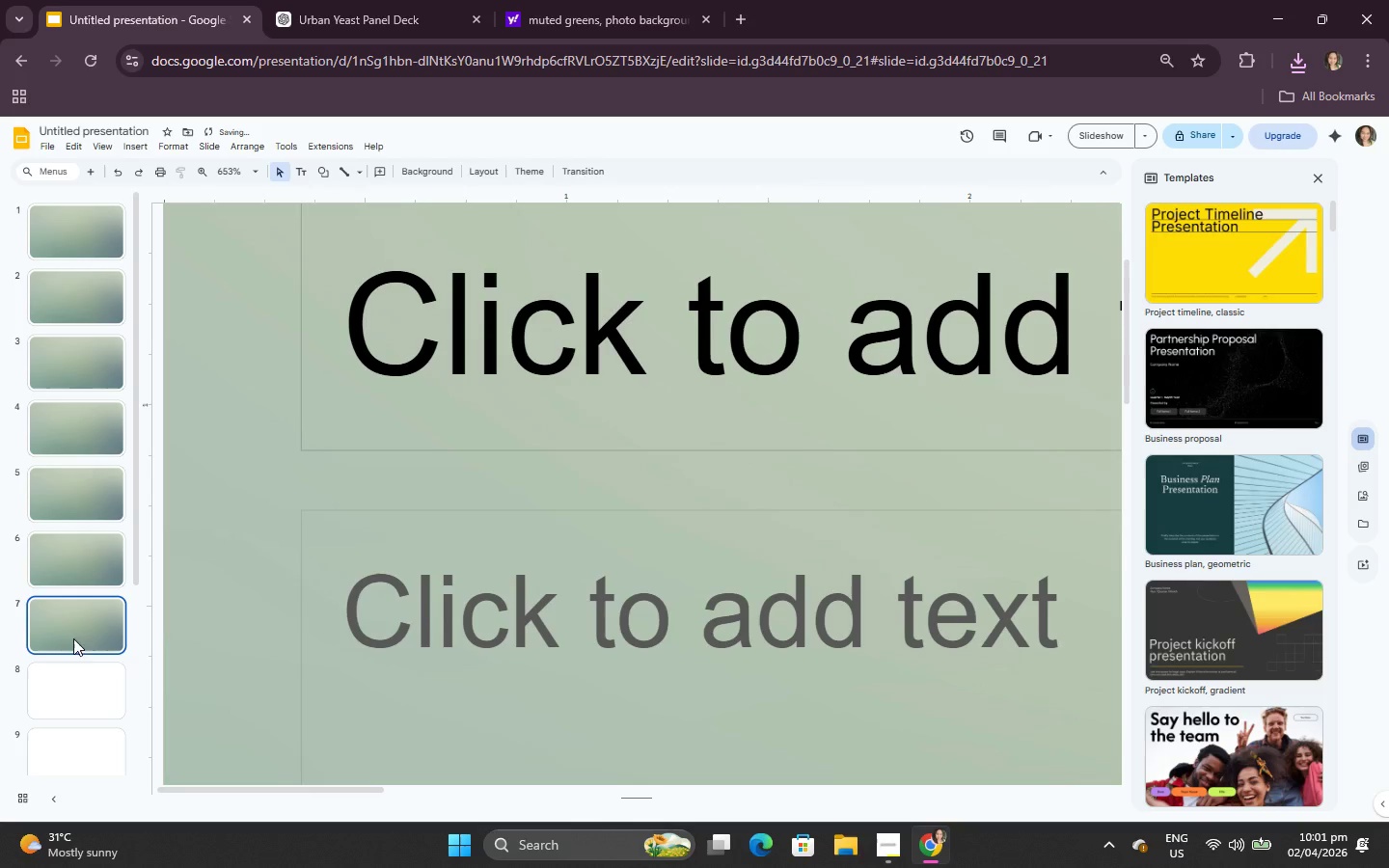 
left_click([71, 655])
 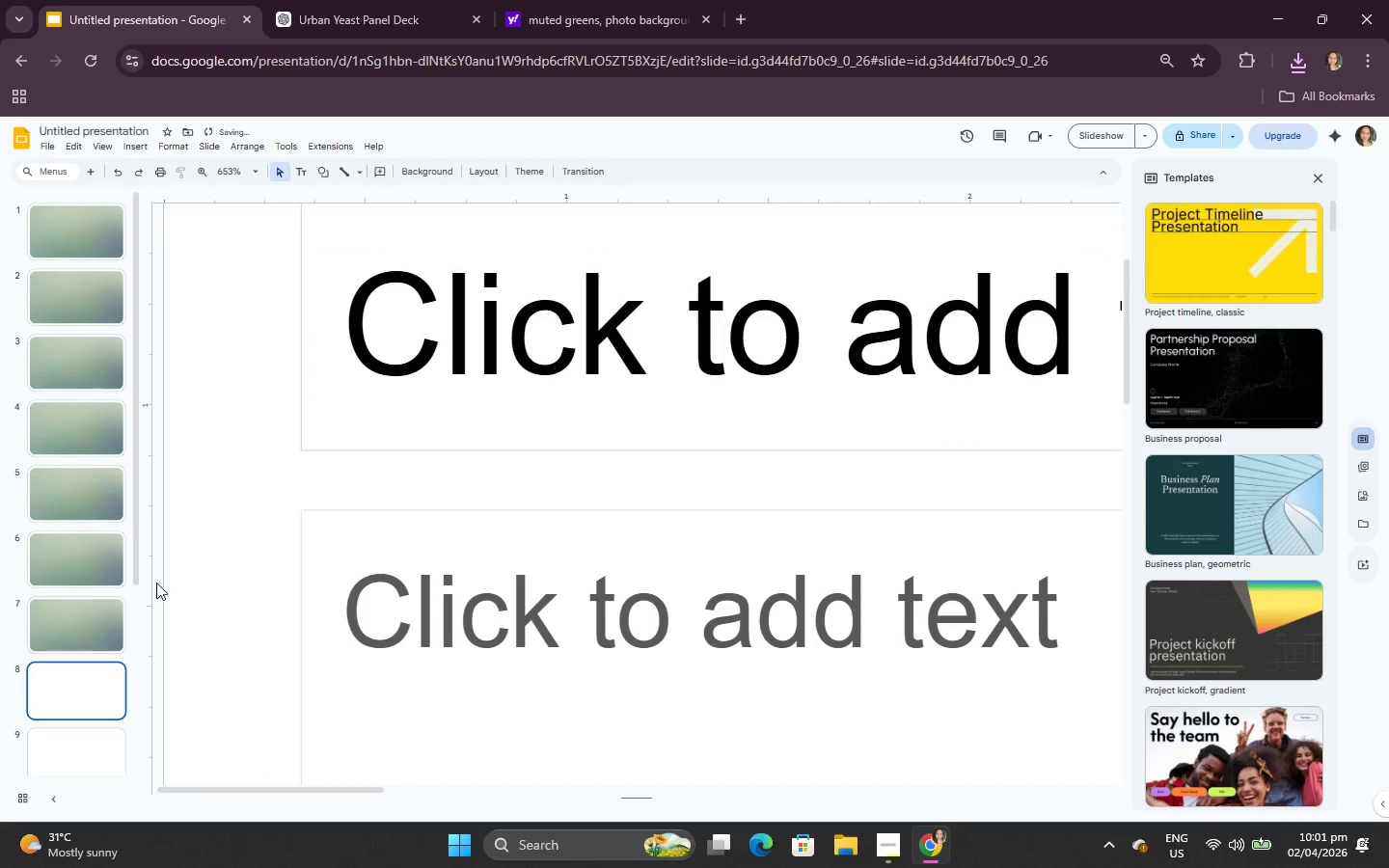 
key(Control+V)
 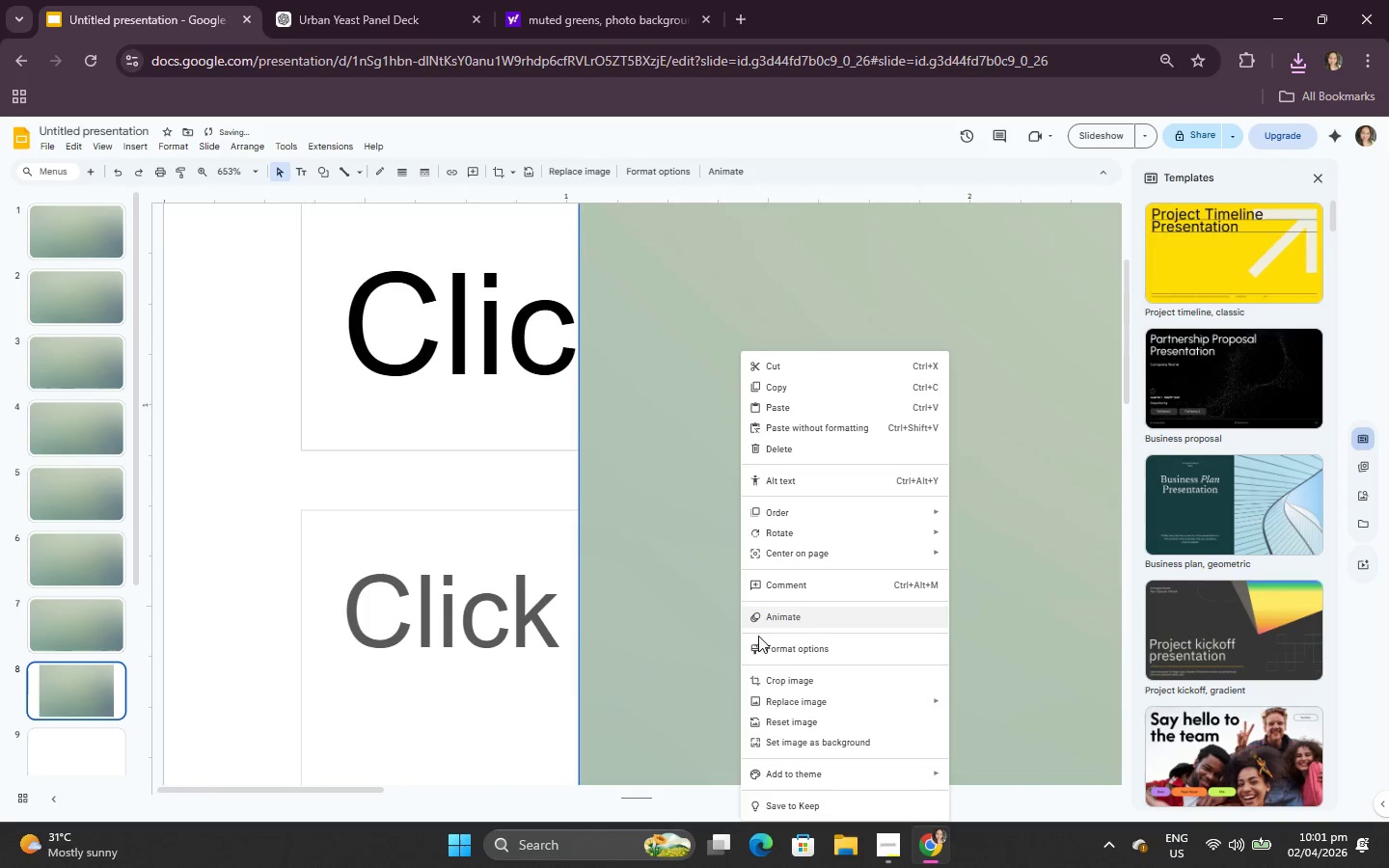 
left_click([805, 746])
 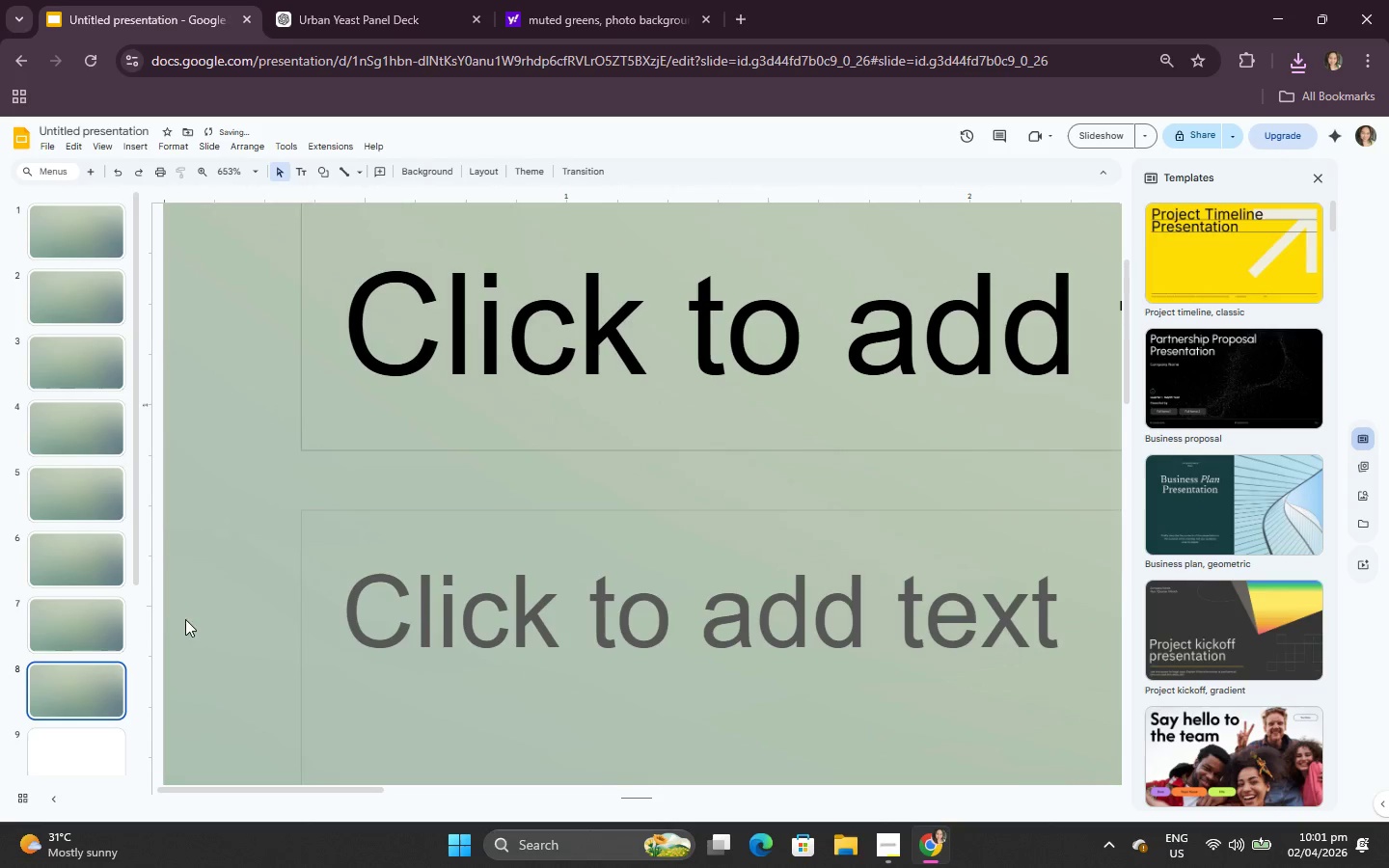 
left_click([63, 759])
 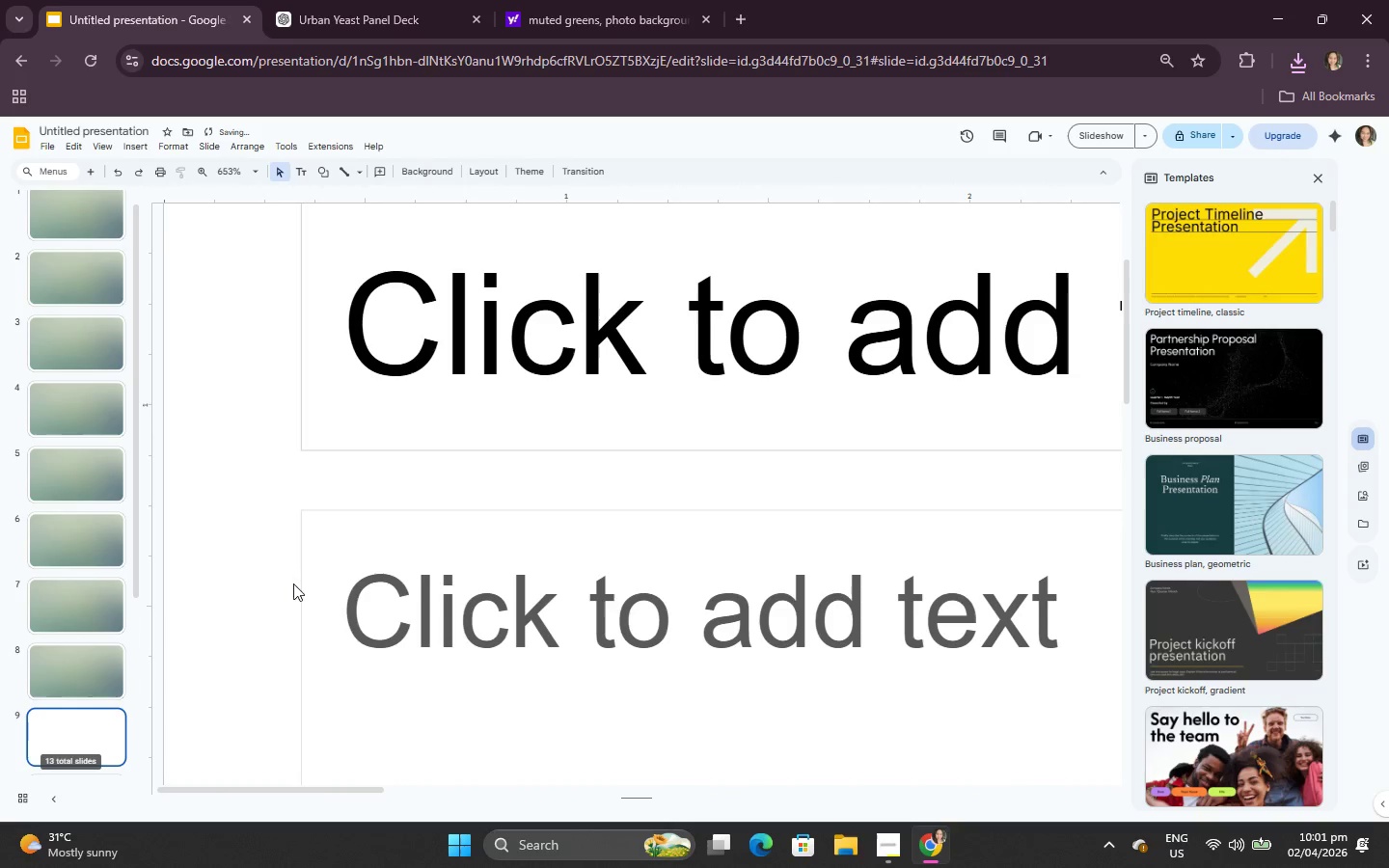 
scroll: coordinate [145, 629], scroll_direction: down, amount: 1.0
 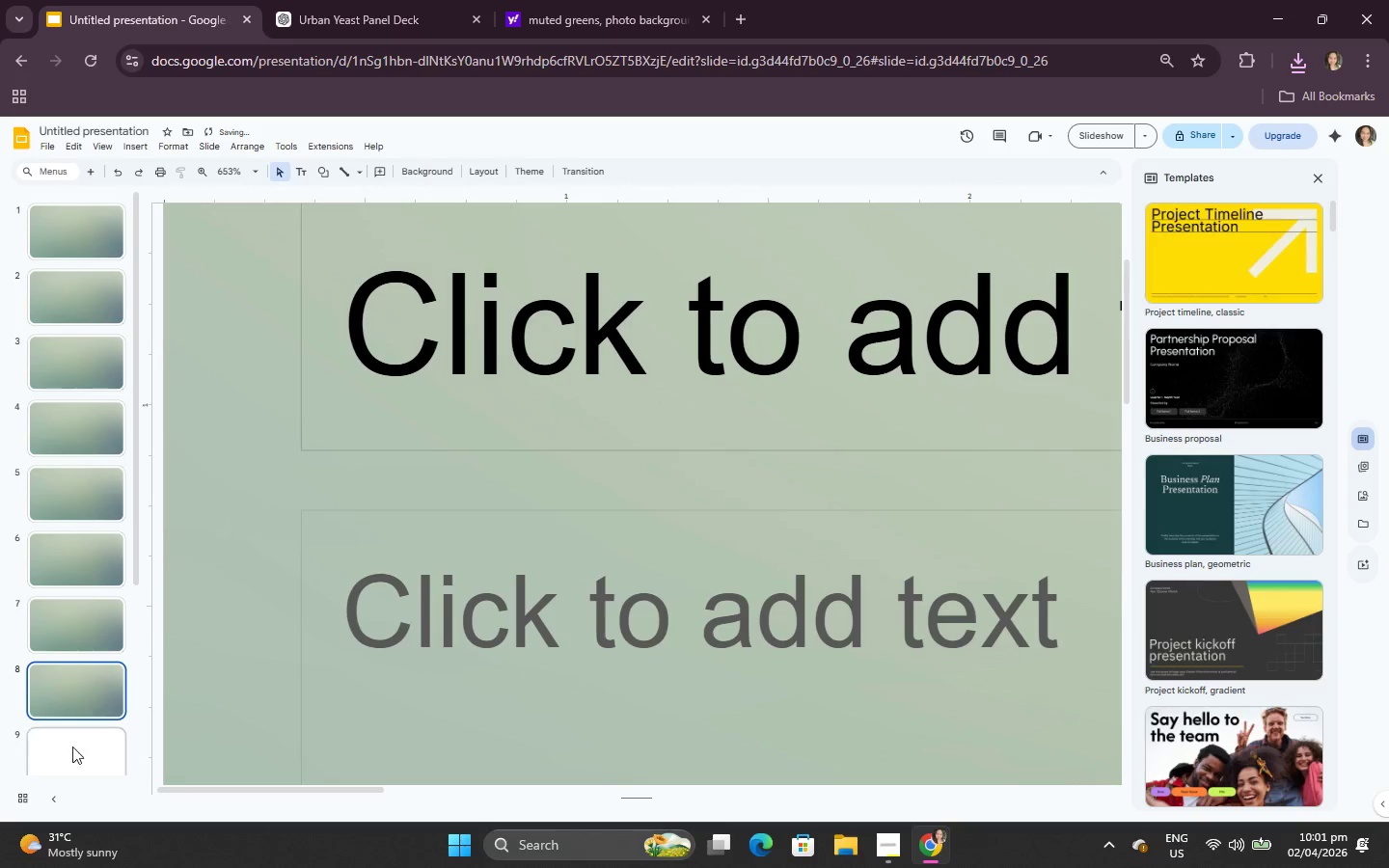 
key(Control+V)
 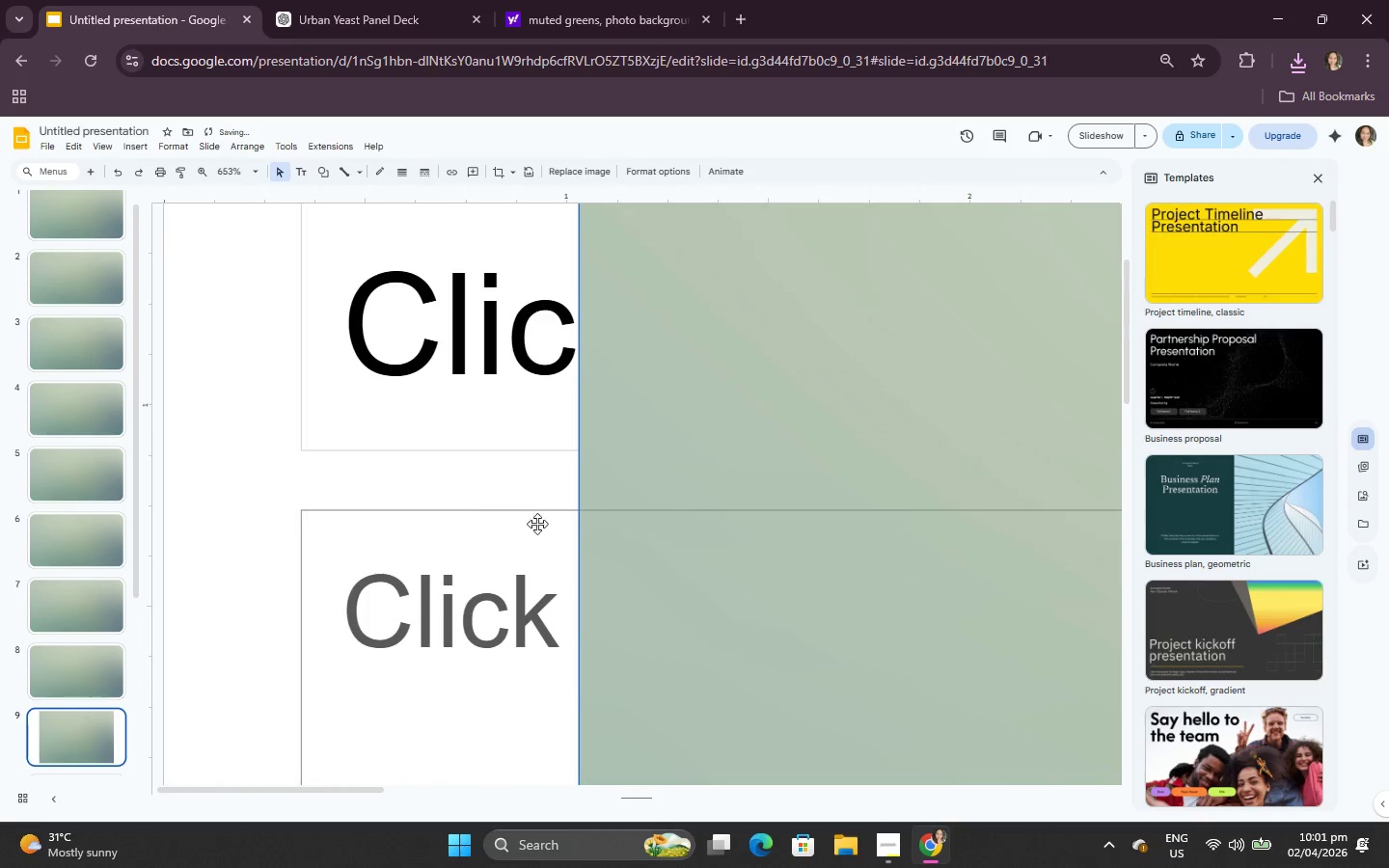 
left_click([684, 472])
 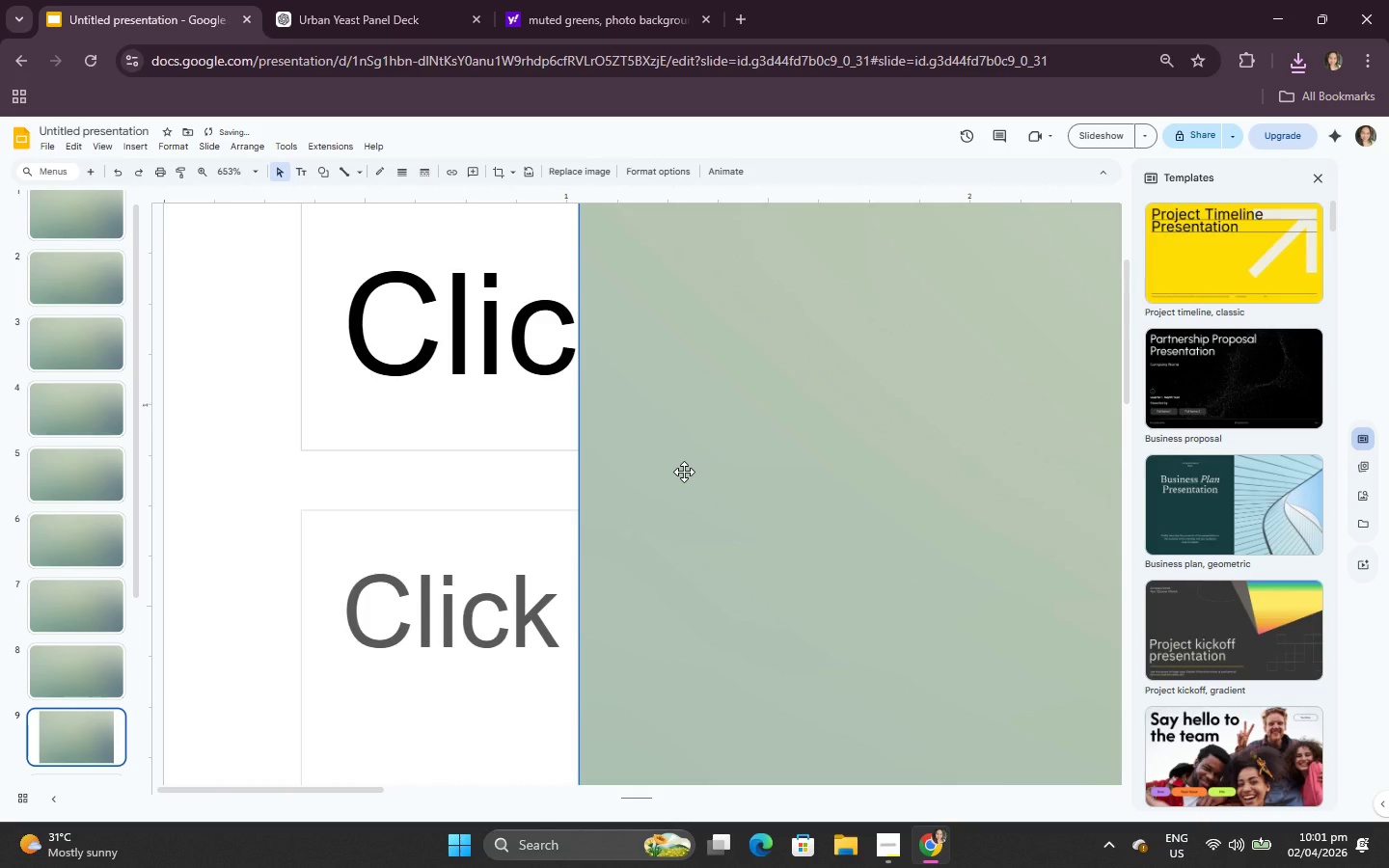 
right_click([684, 472])
 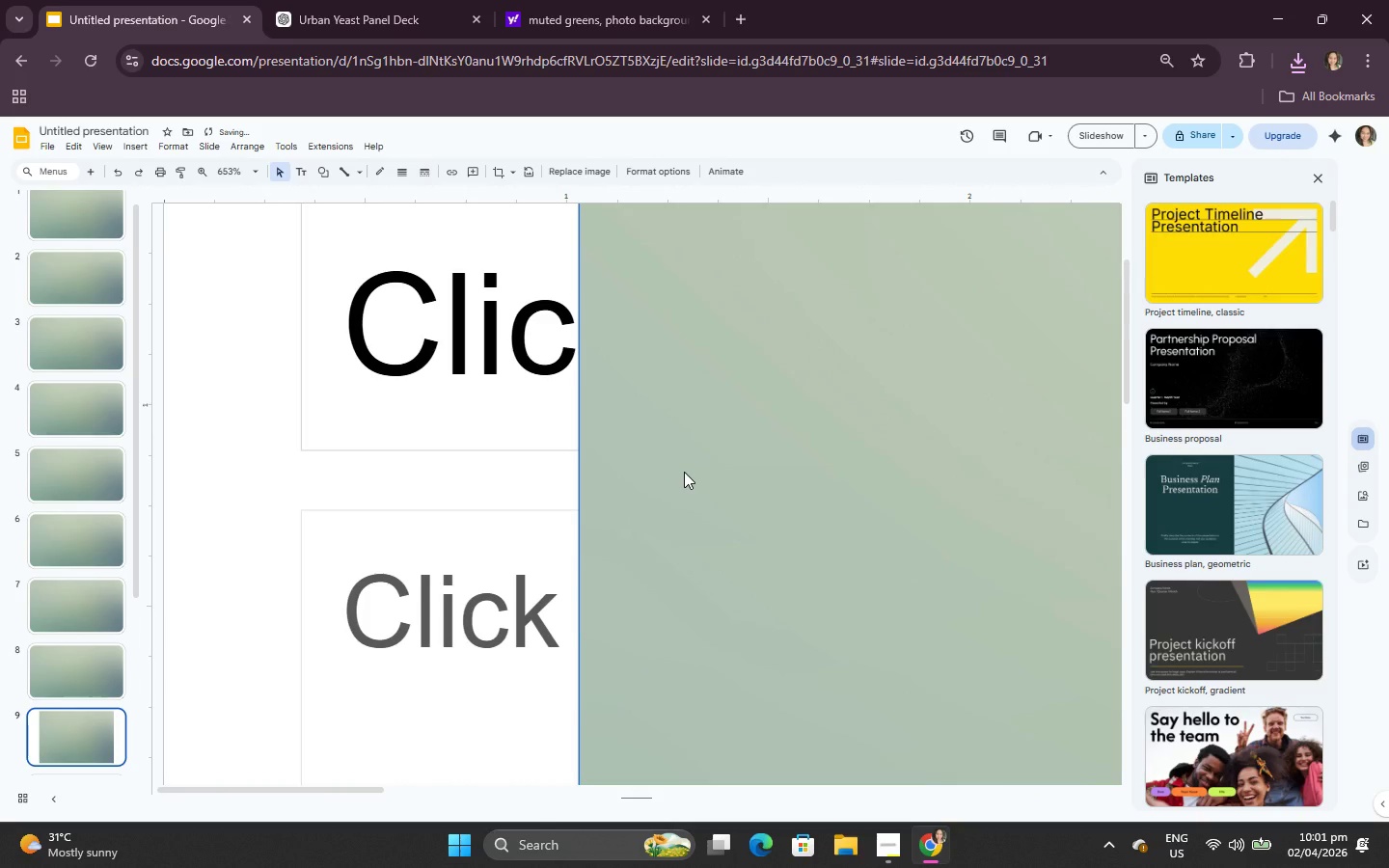 
right_click([684, 472])
 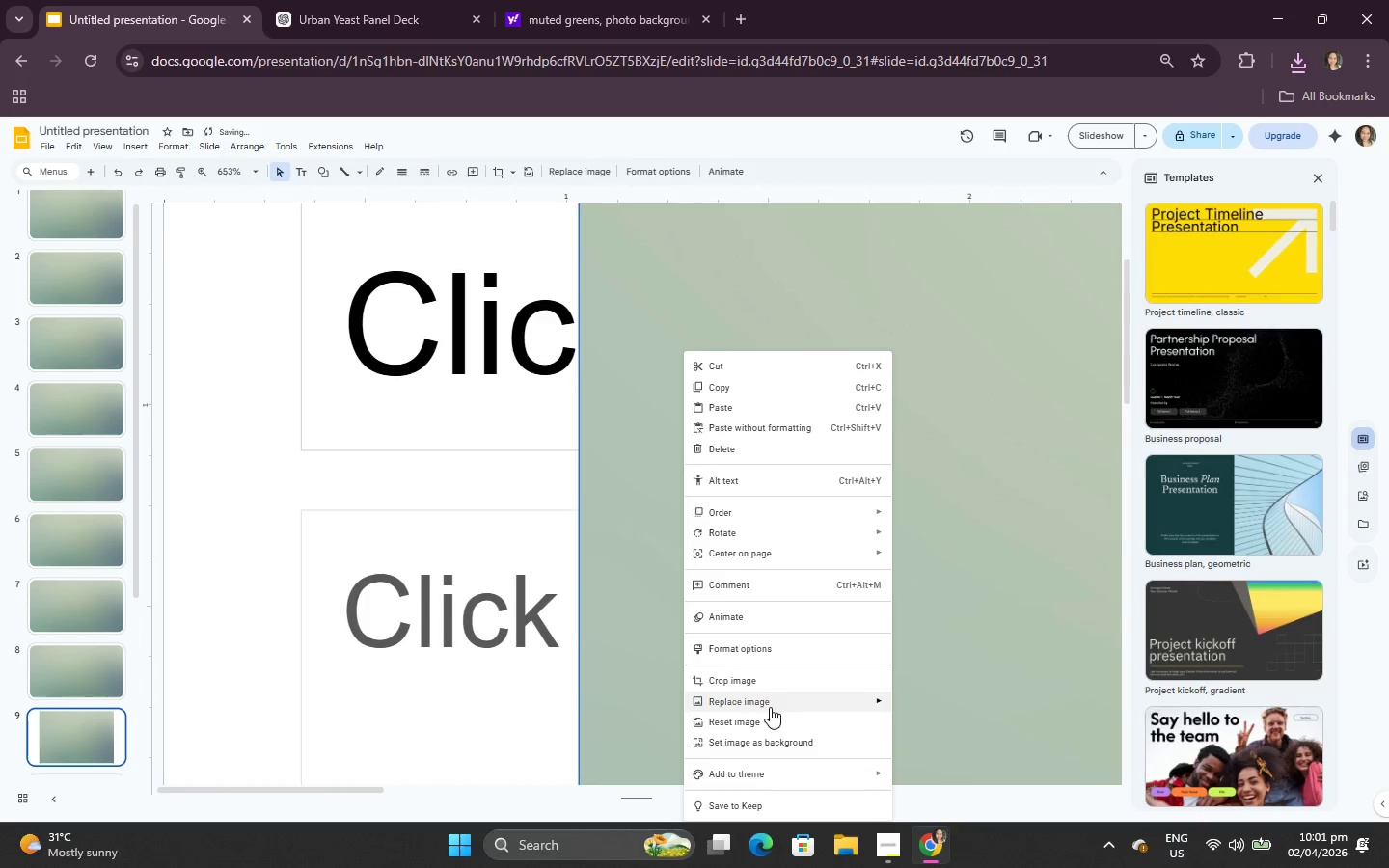 
left_click([780, 740])
 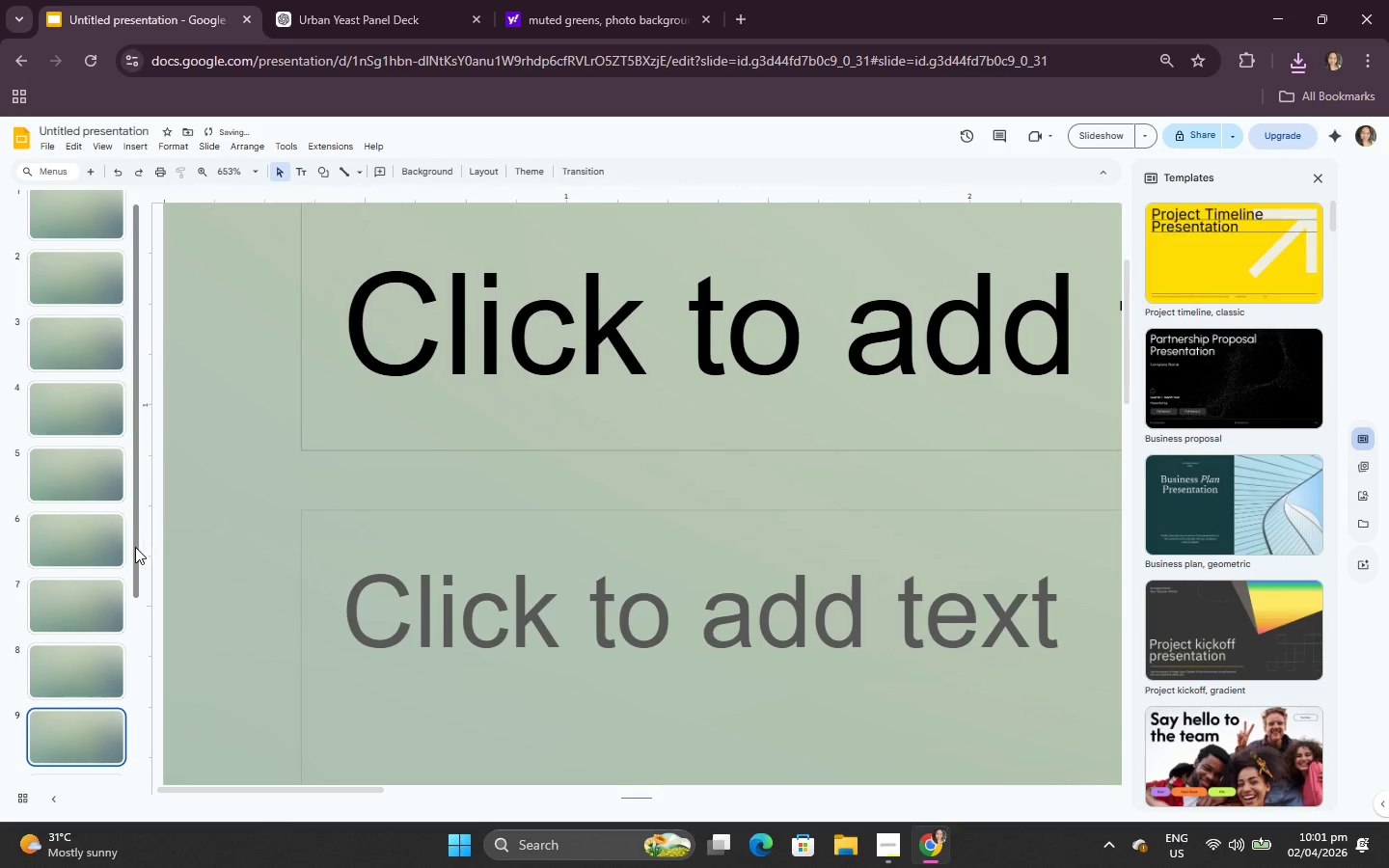 
left_click_drag(start_coordinate=[131, 551], to_coordinate=[144, 726])
 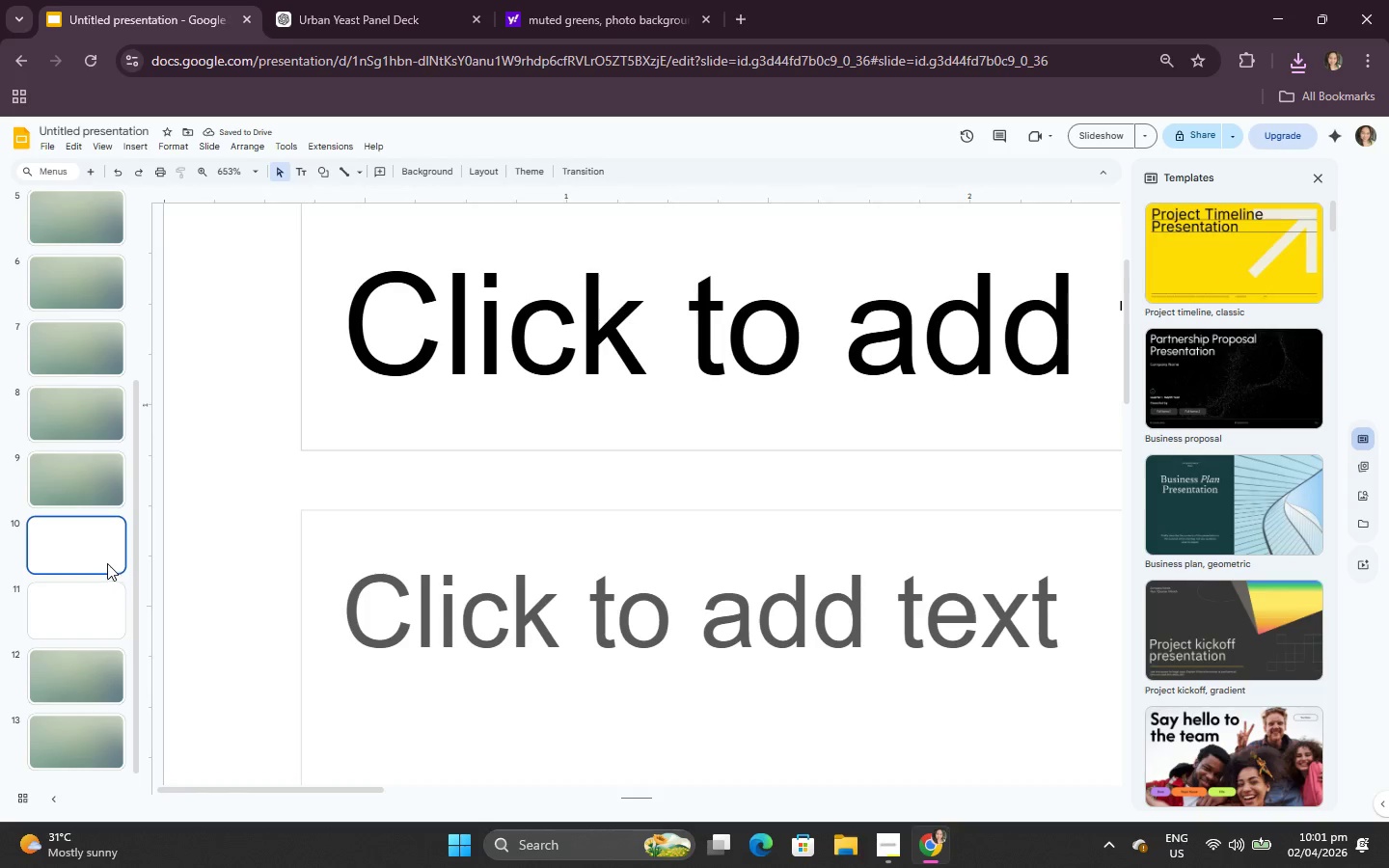 
key(Control+V)
 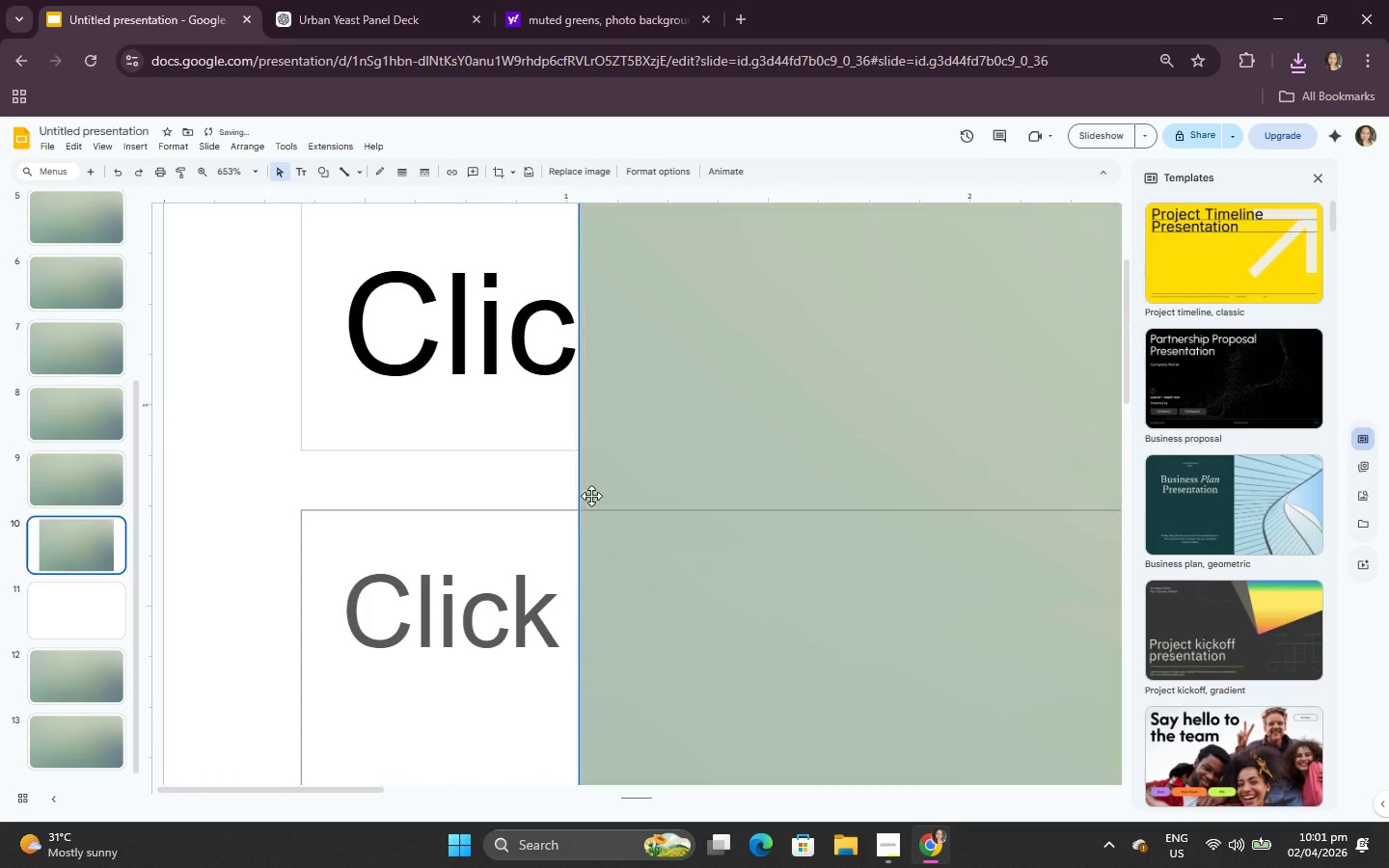 
right_click([720, 418])
 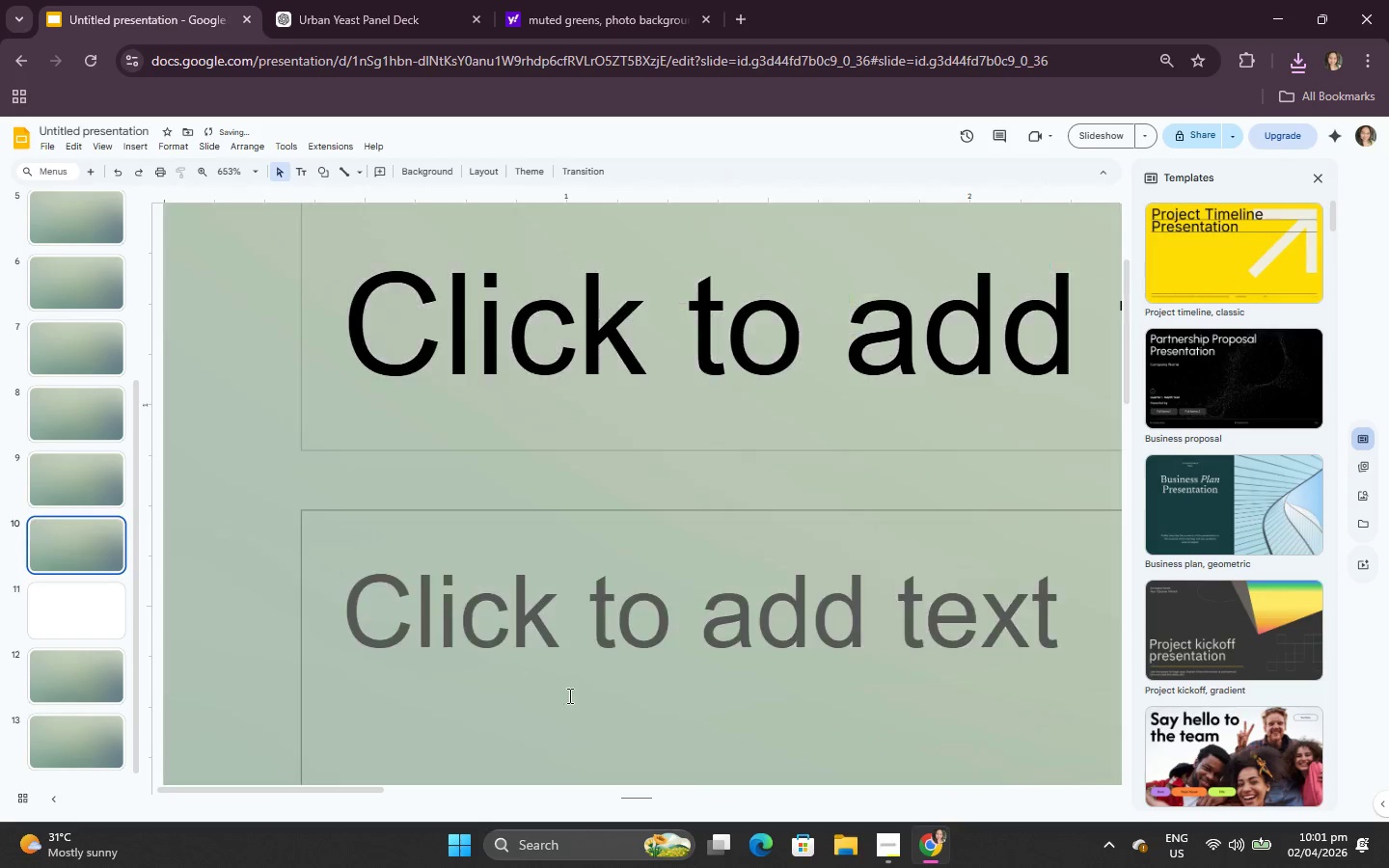 
left_click([125, 606])
 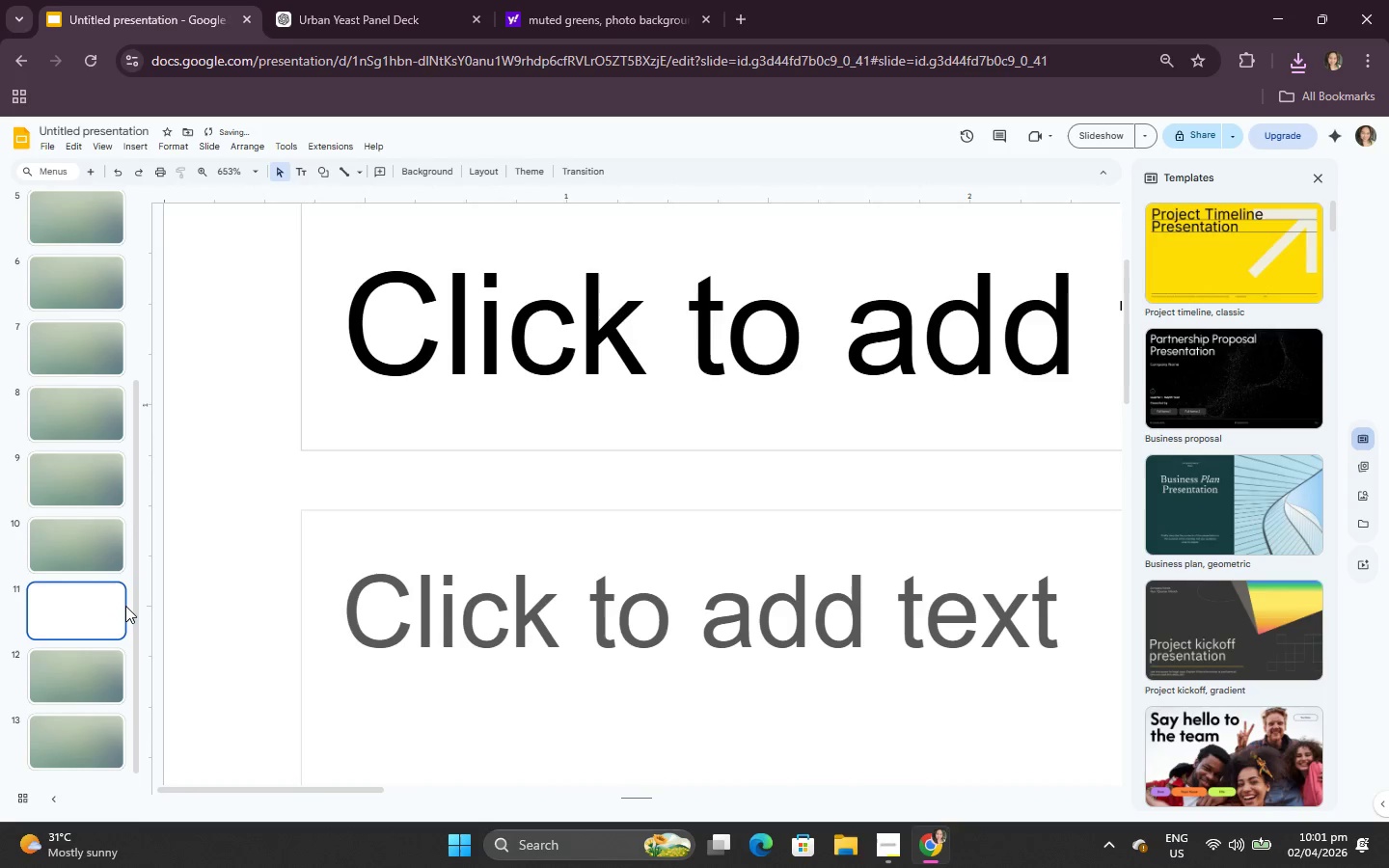 
key(Control+V)
 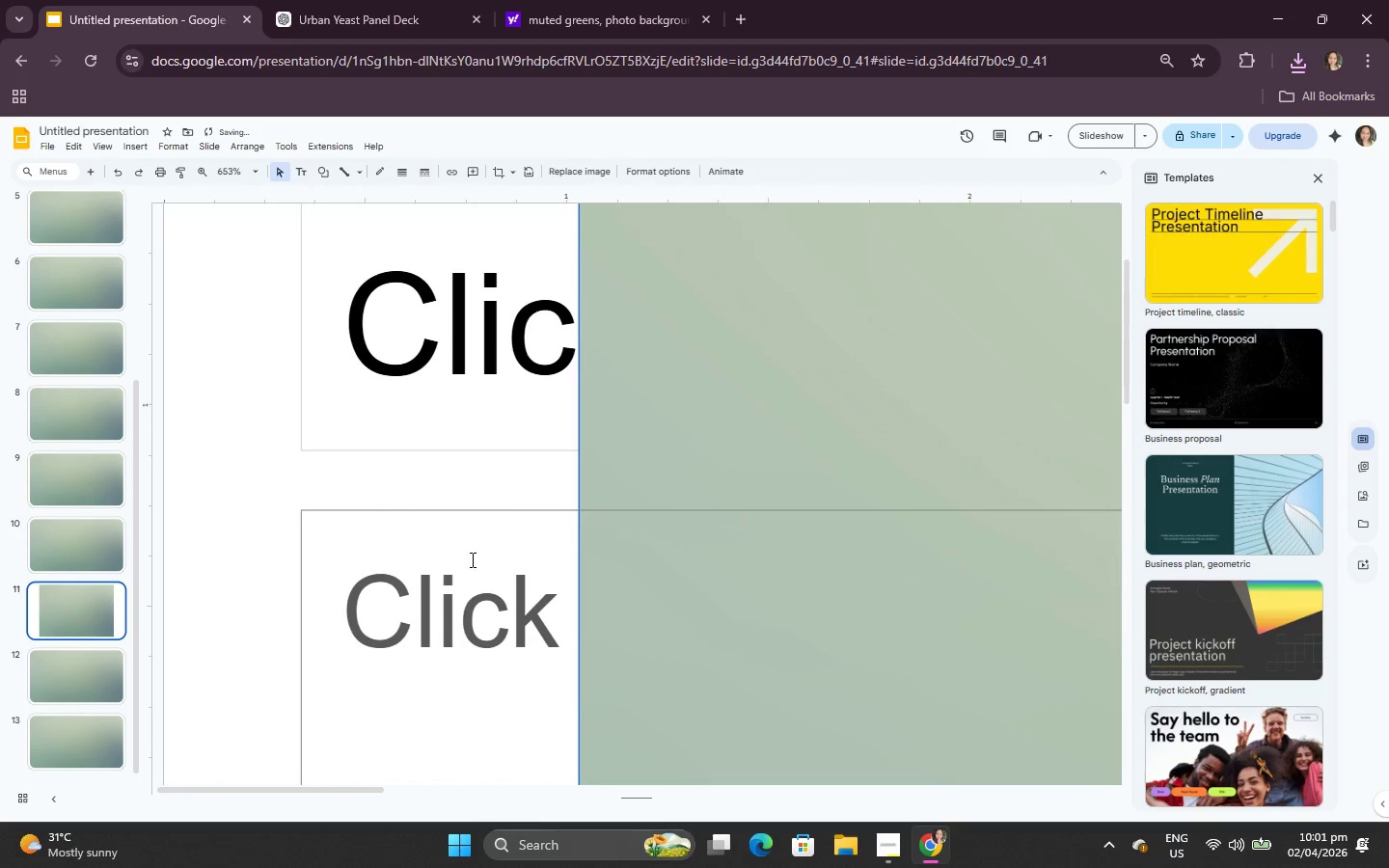 
right_click([682, 463])
 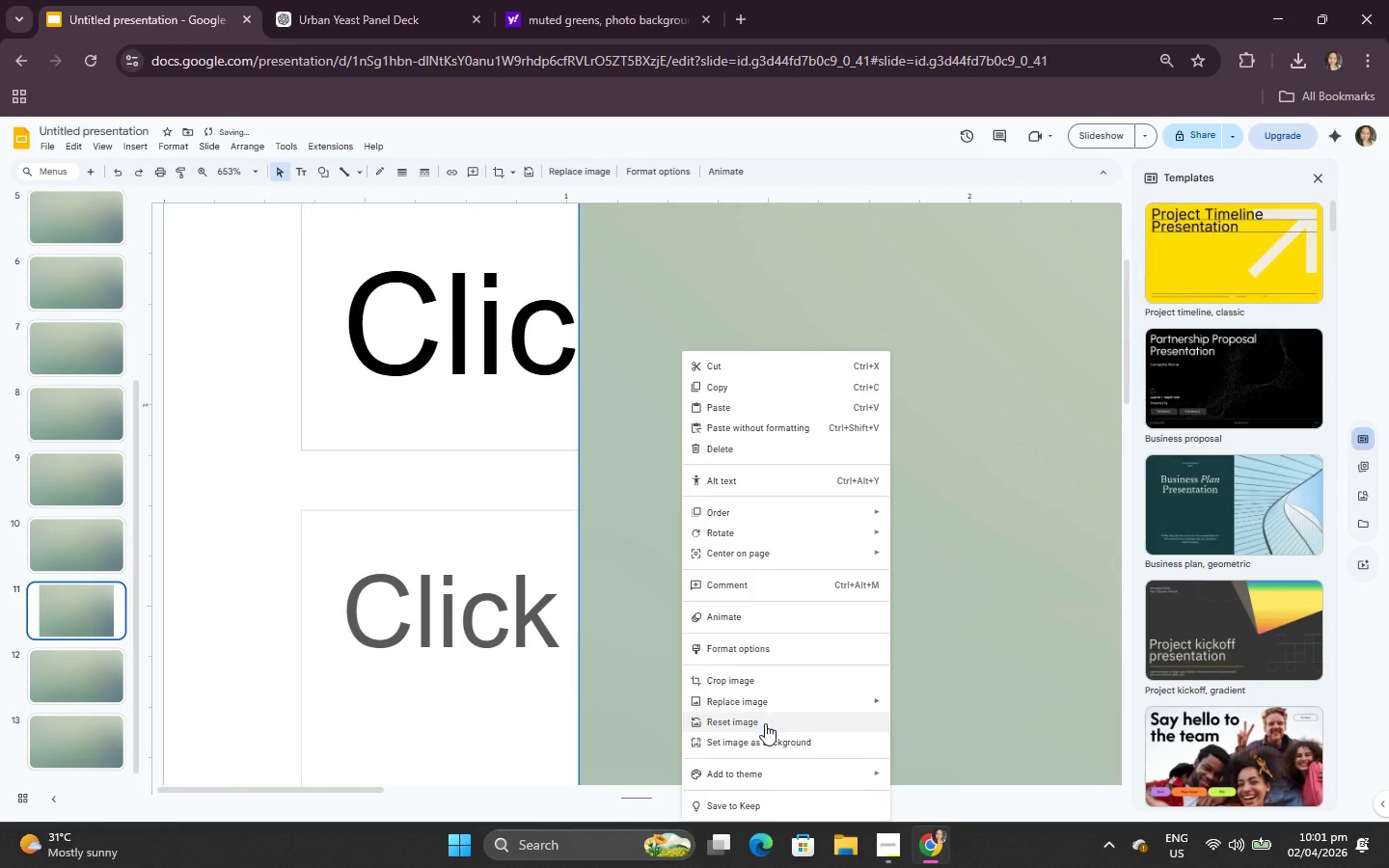 
left_click([765, 734])
 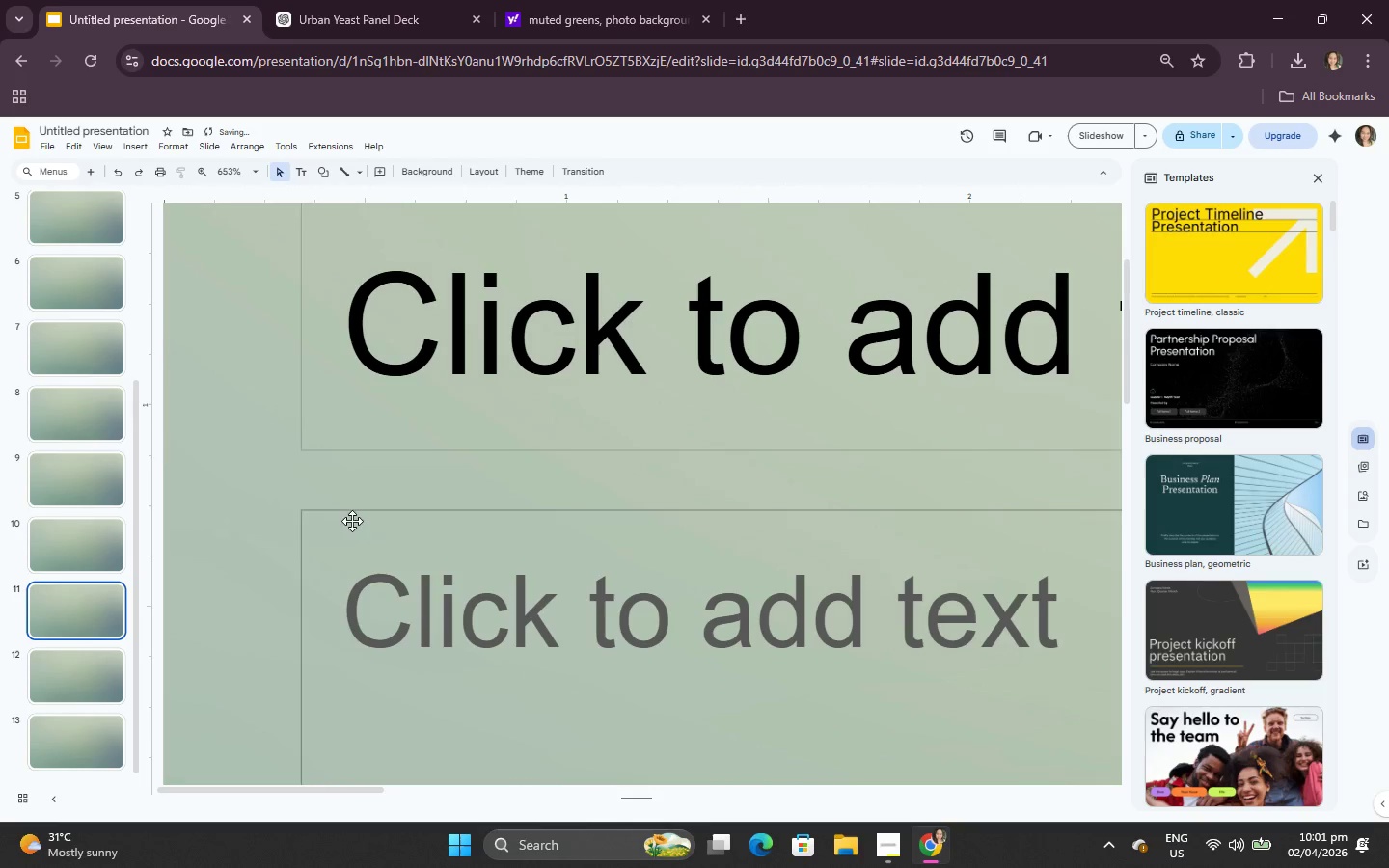 
scroll: coordinate [57, 467], scroll_direction: up, amount: 2.0
 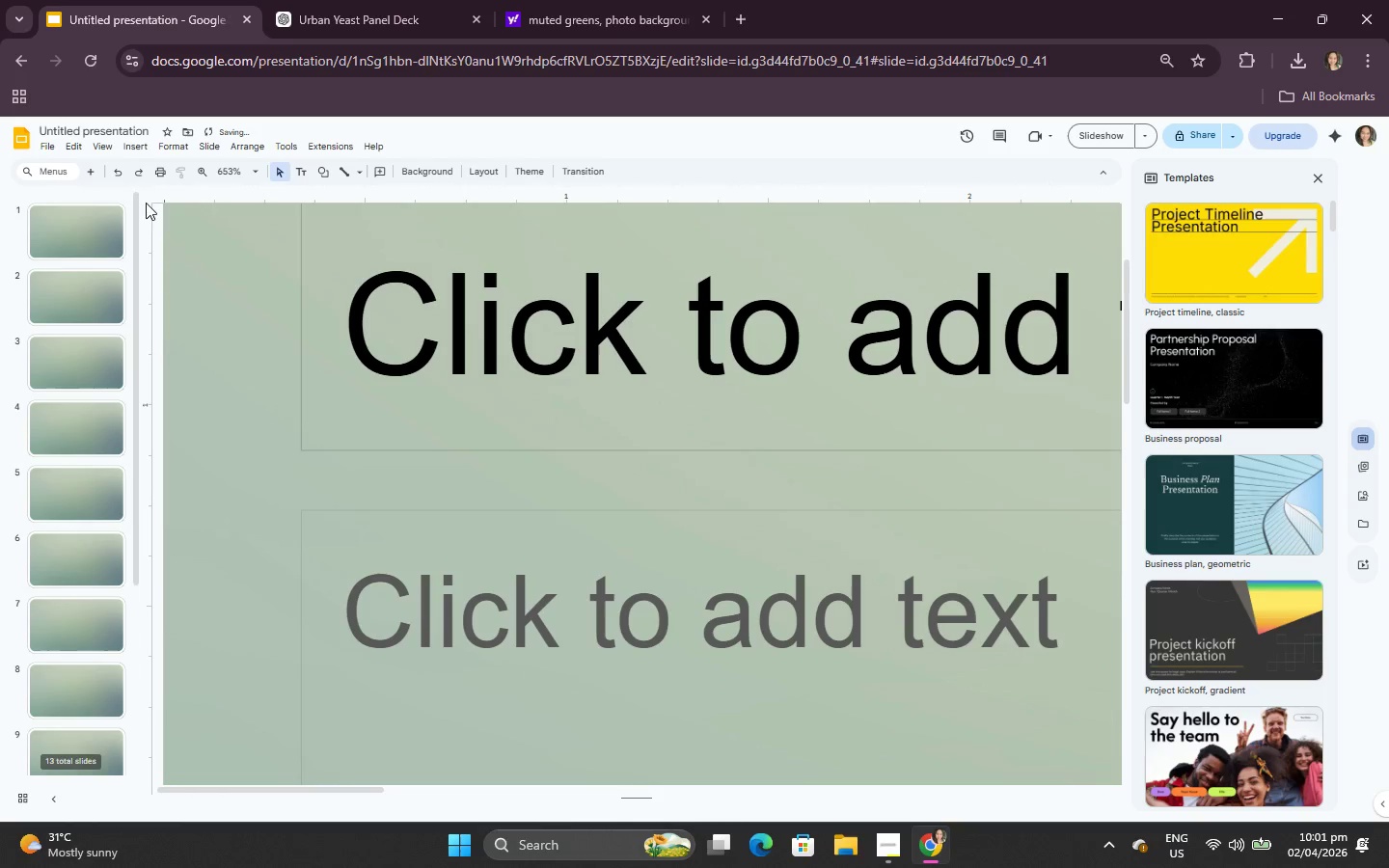 
double_click([54, 245])
 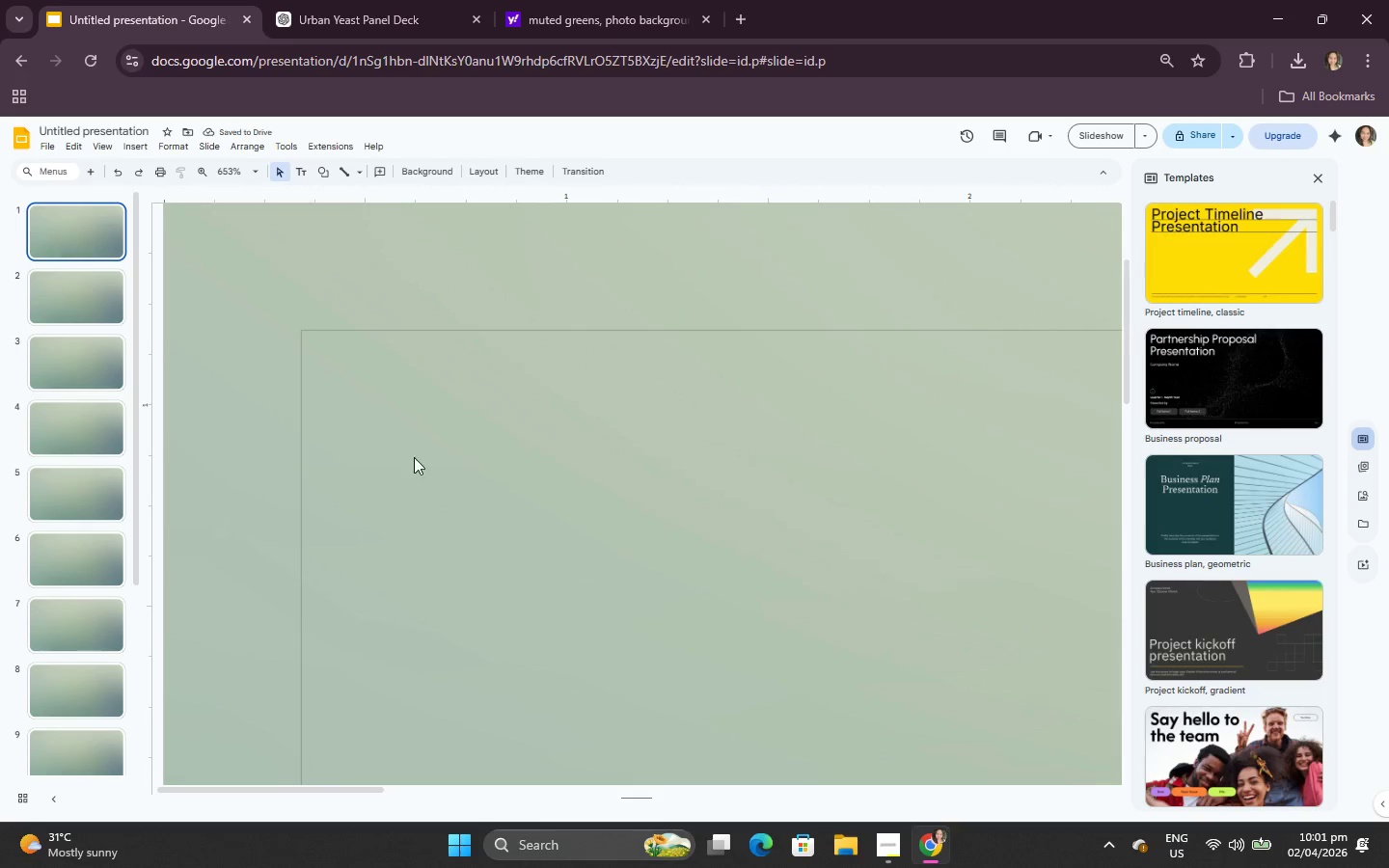 
scroll: coordinate [758, 679], scroll_direction: up, amount: 4.0
 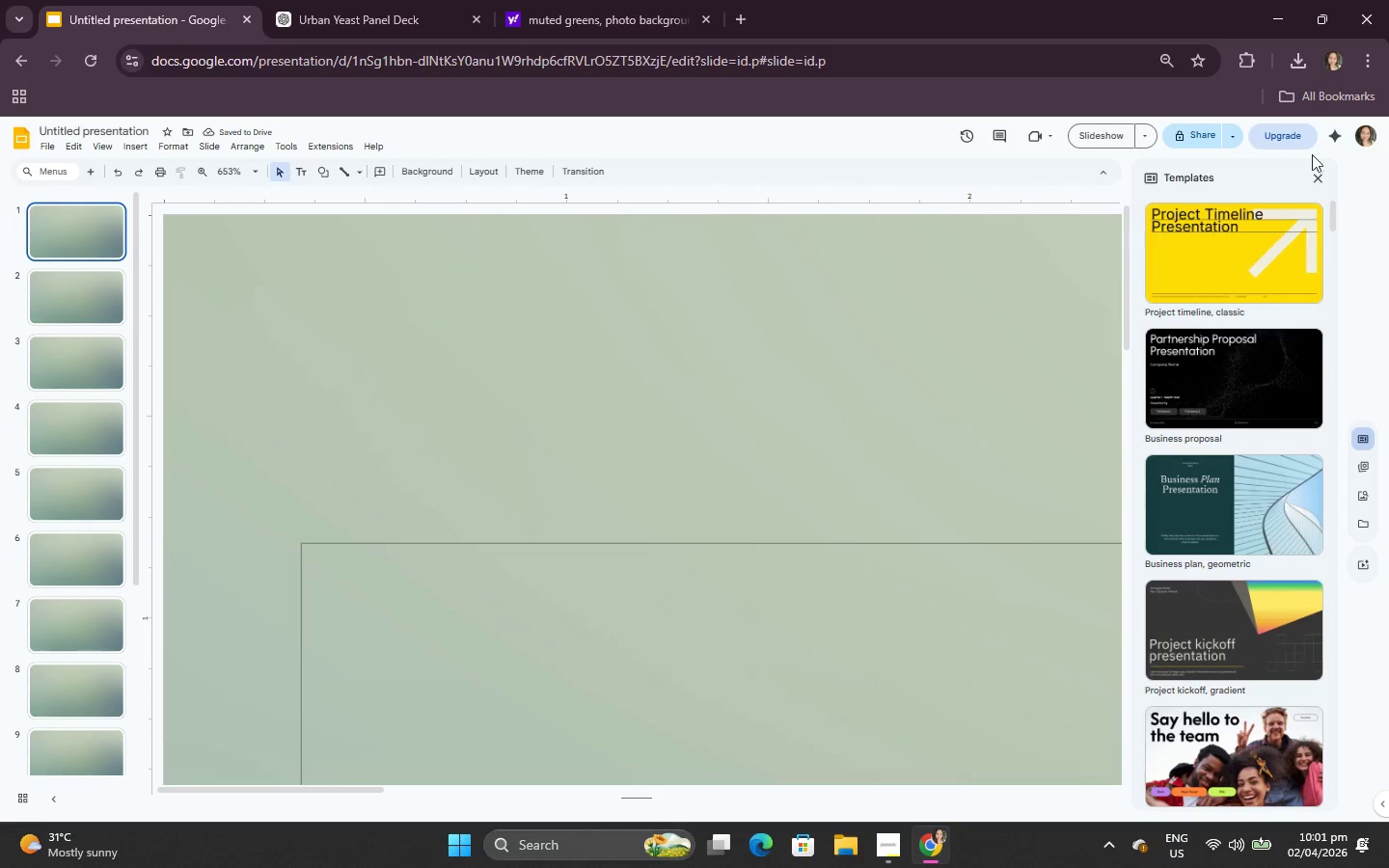 
left_click([1316, 183])
 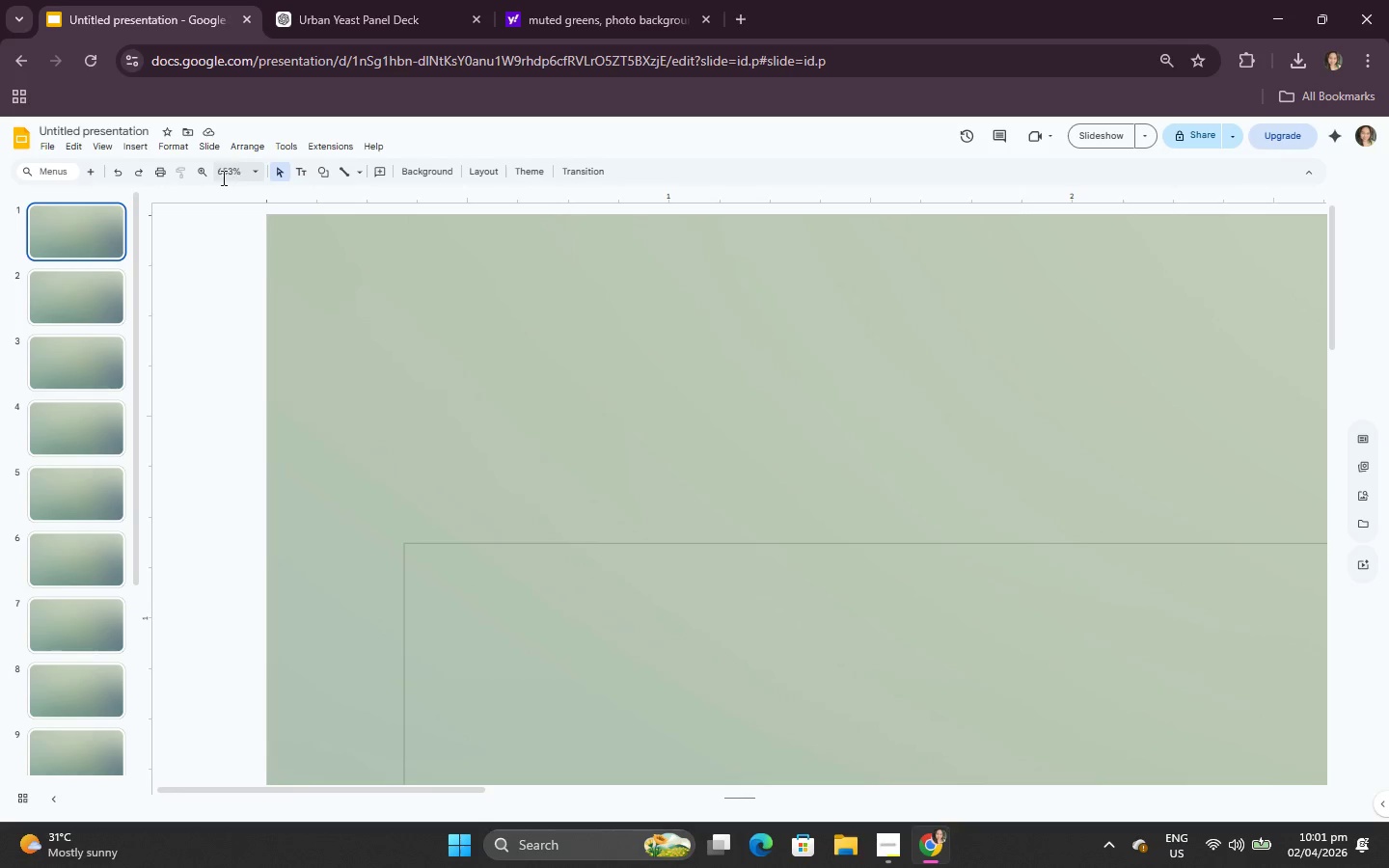 
left_click([200, 176])
 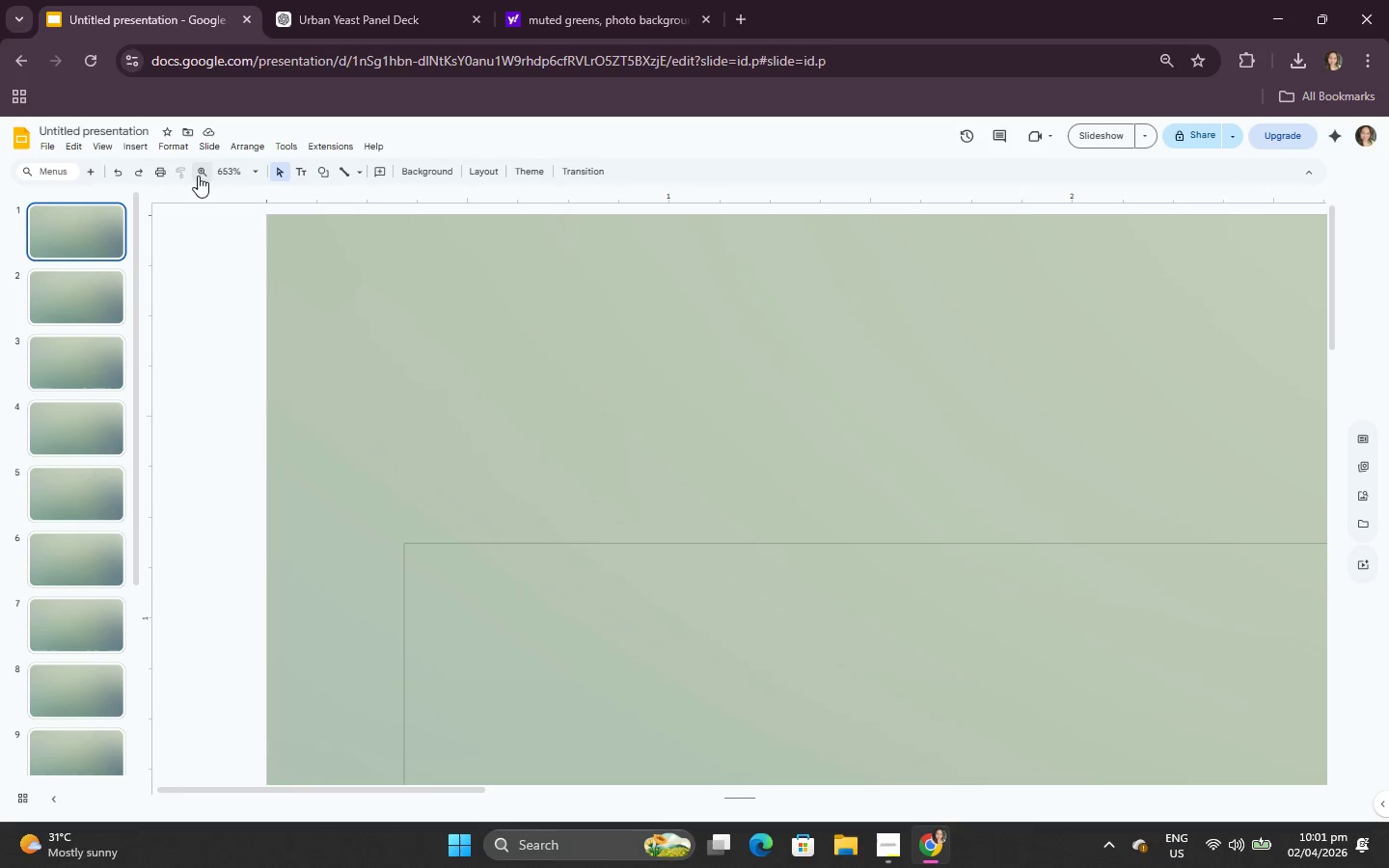 
triple_click([198, 176])
 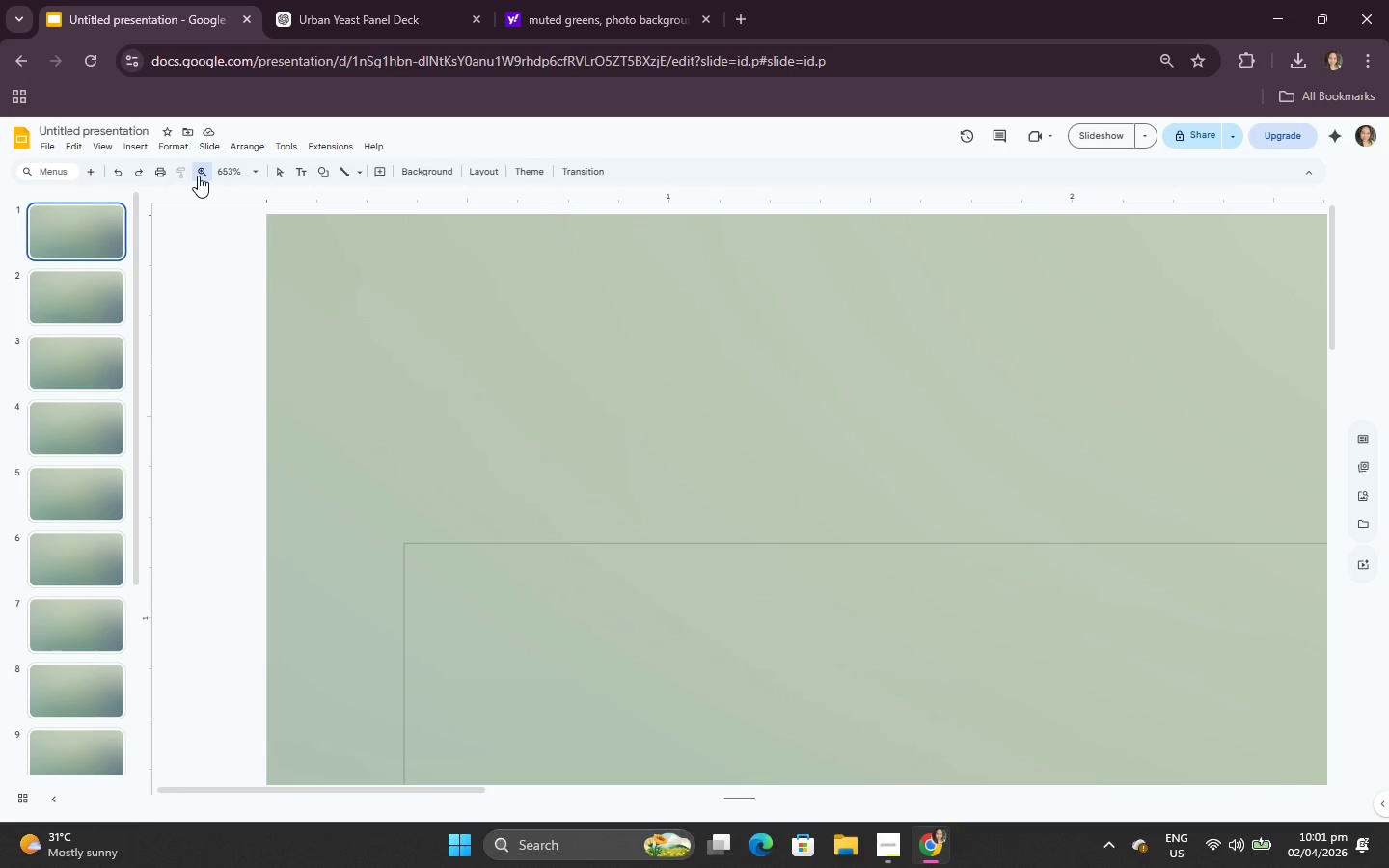 
triple_click([198, 176])
 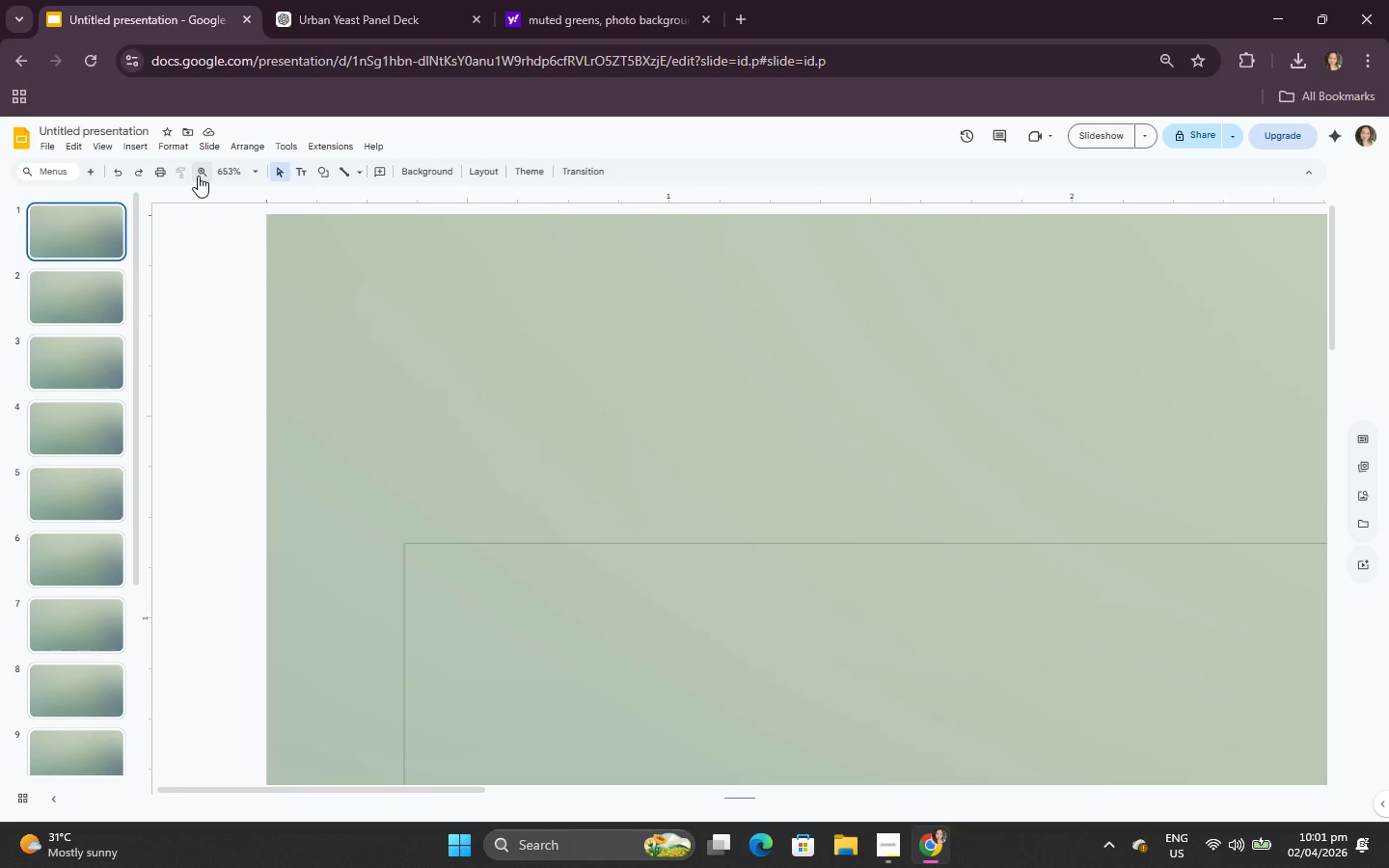 
triple_click([198, 176])
 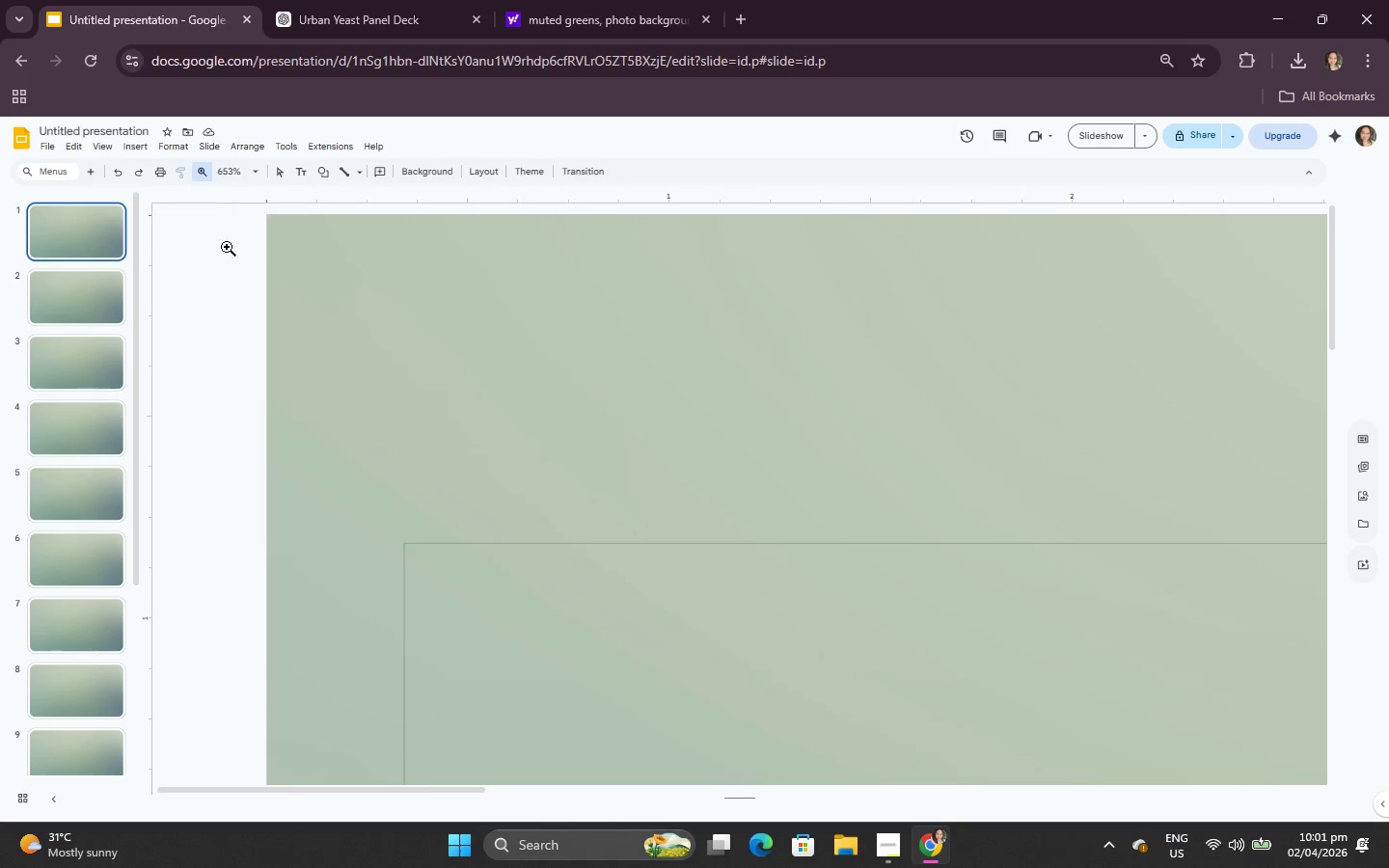 
triple_click([405, 427])
 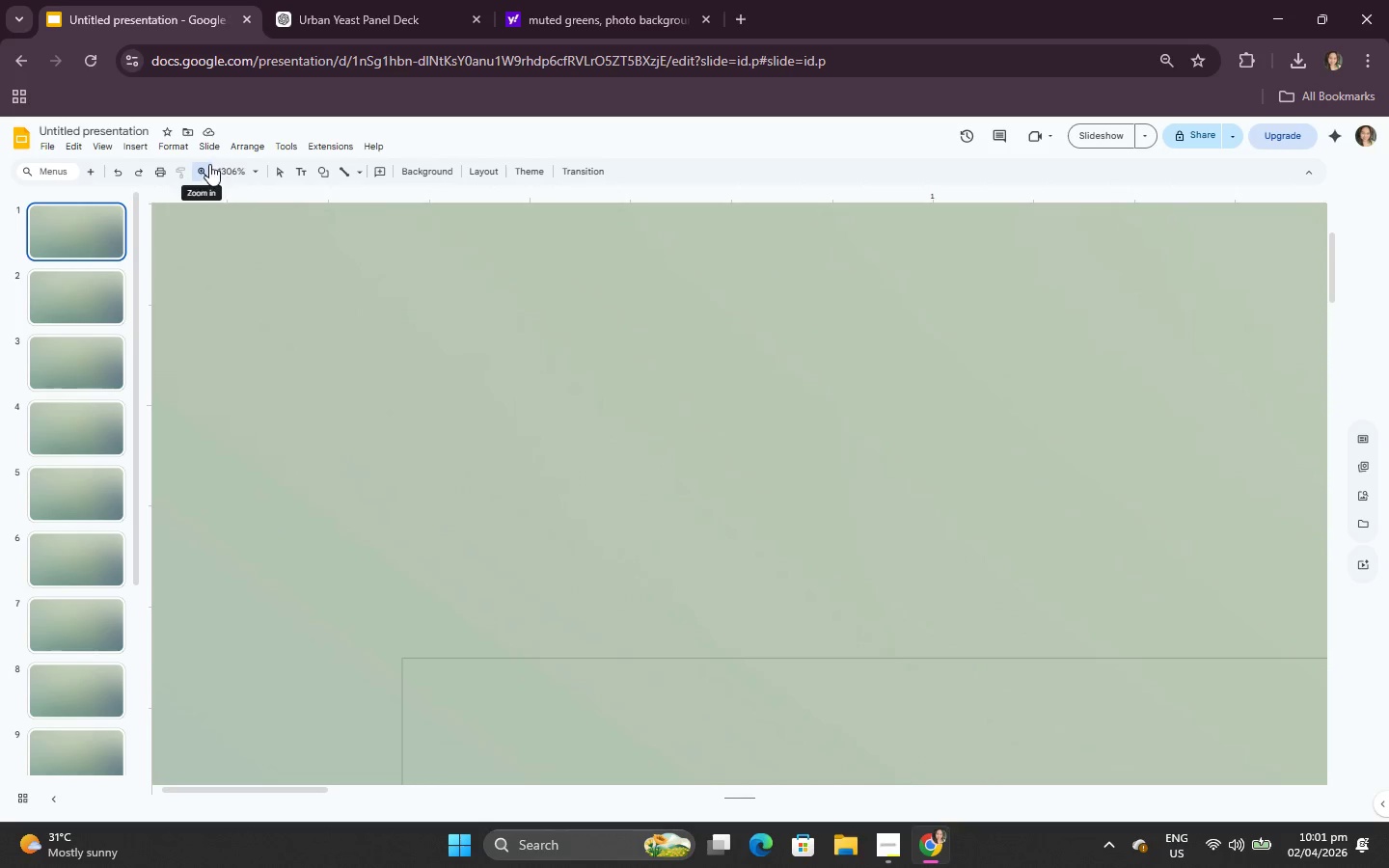 
double_click([204, 167])
 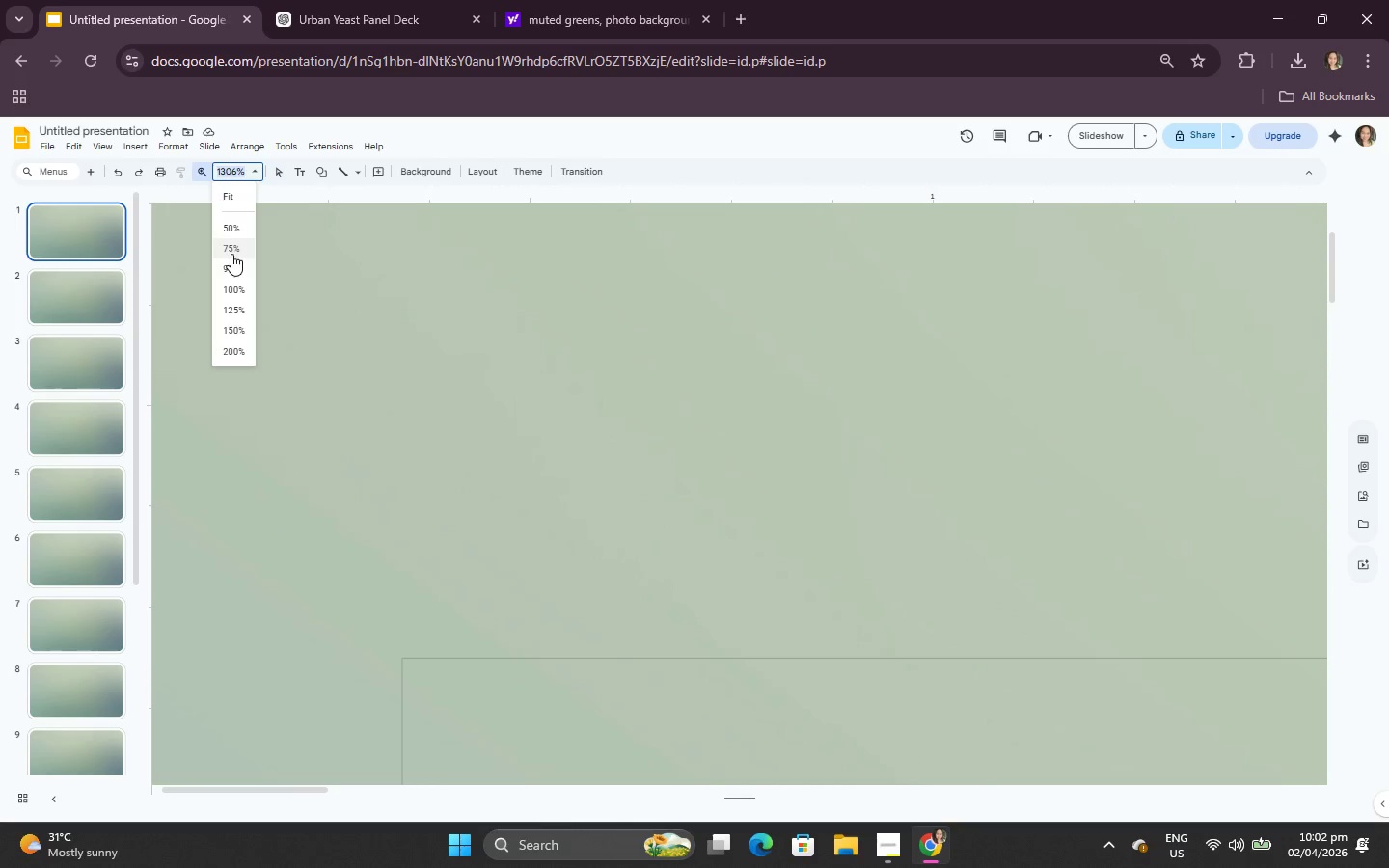 
left_click([239, 202])
 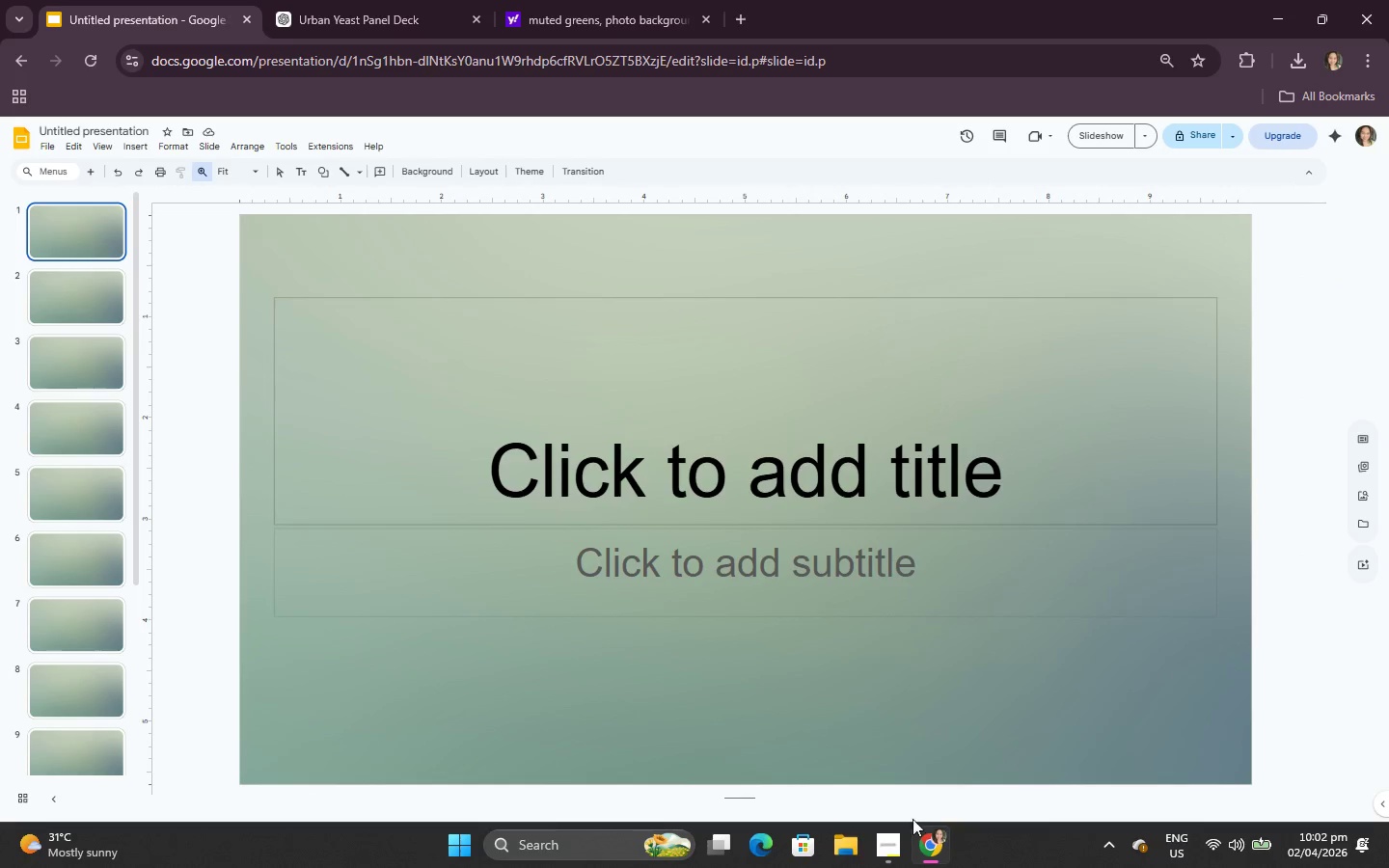 
left_click([395, 0])
 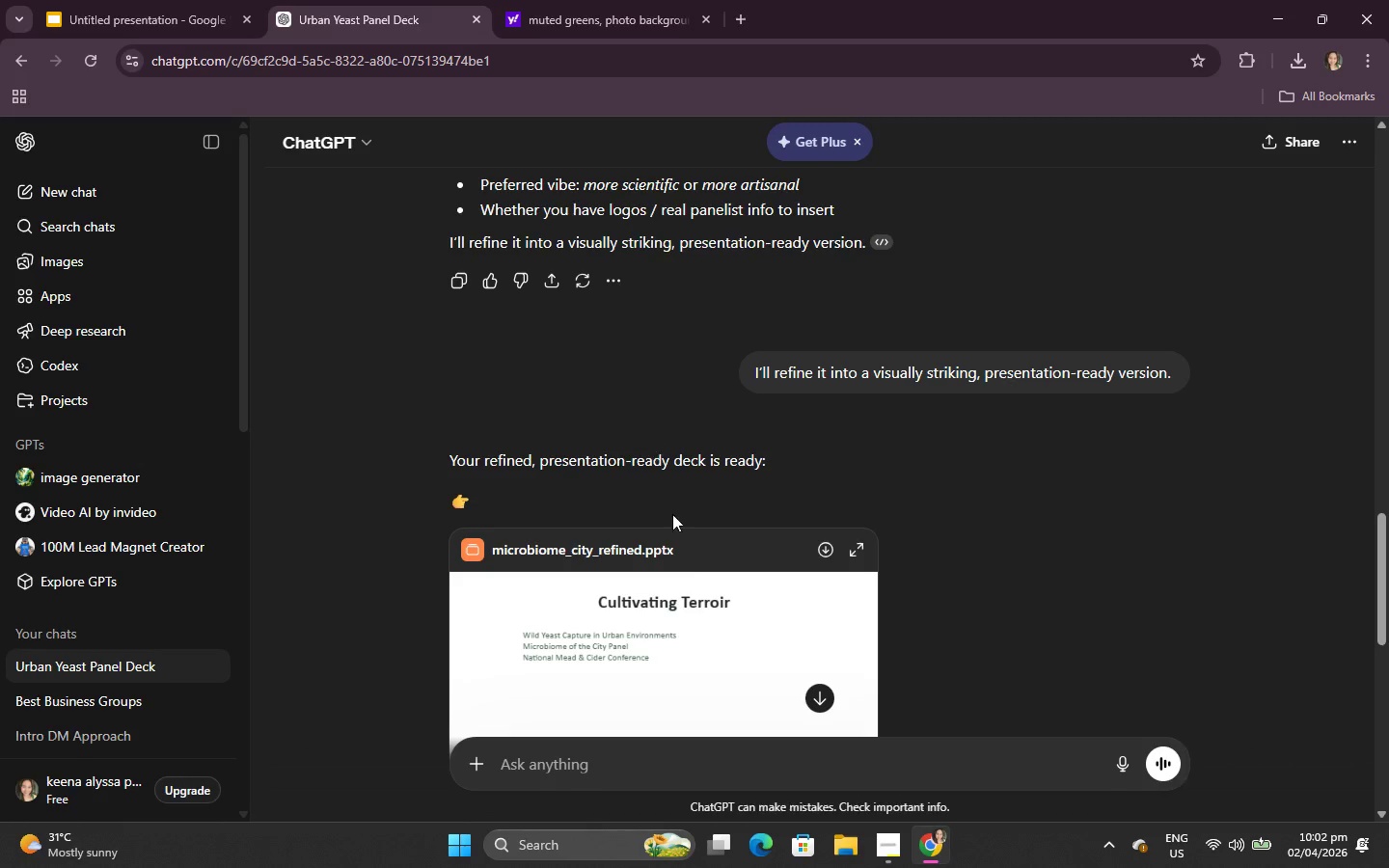 
scroll: coordinate [682, 571], scroll_direction: down, amount: 6.0
 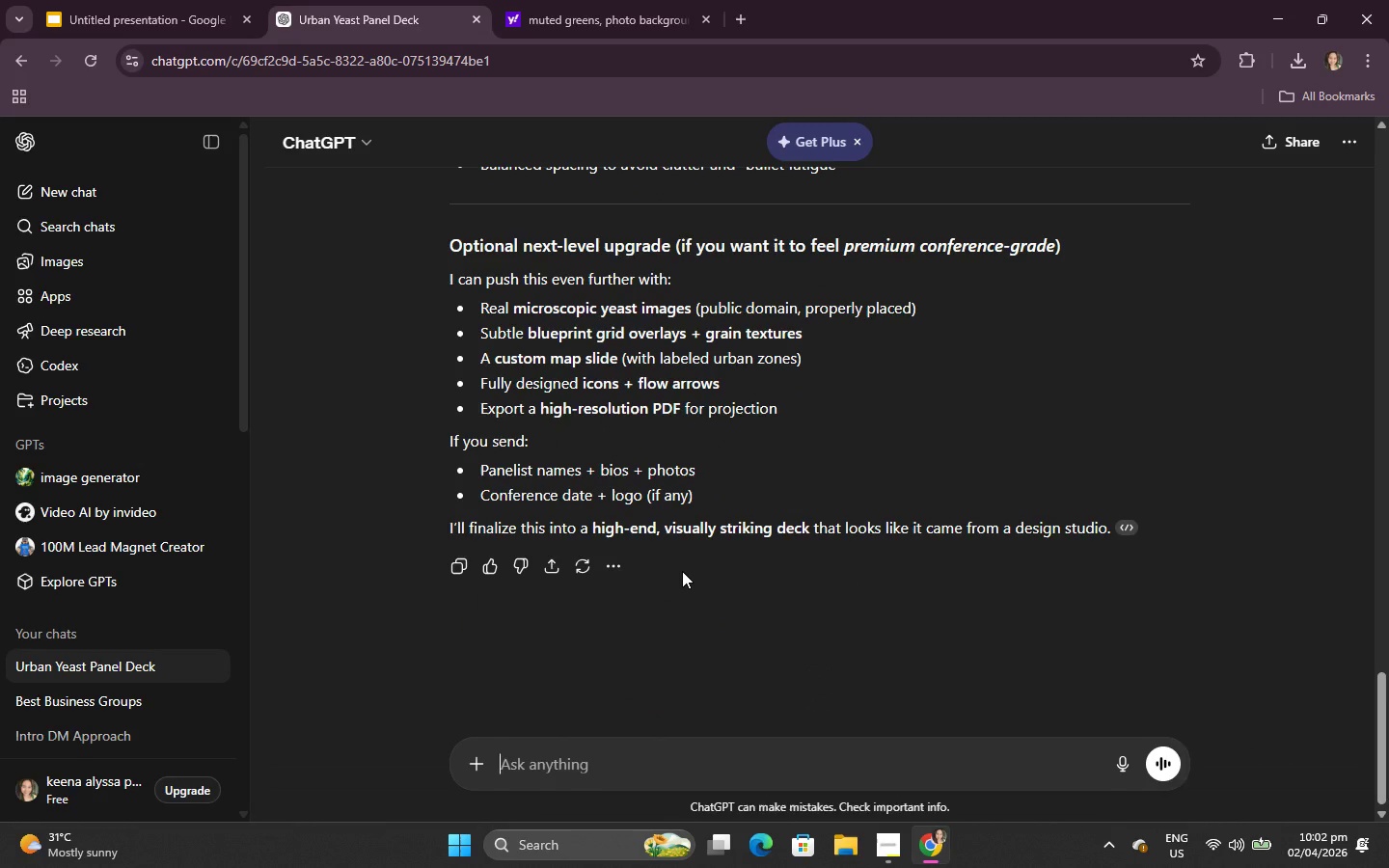 
scroll: coordinate [682, 568], scroll_direction: up, amount: 6.0
 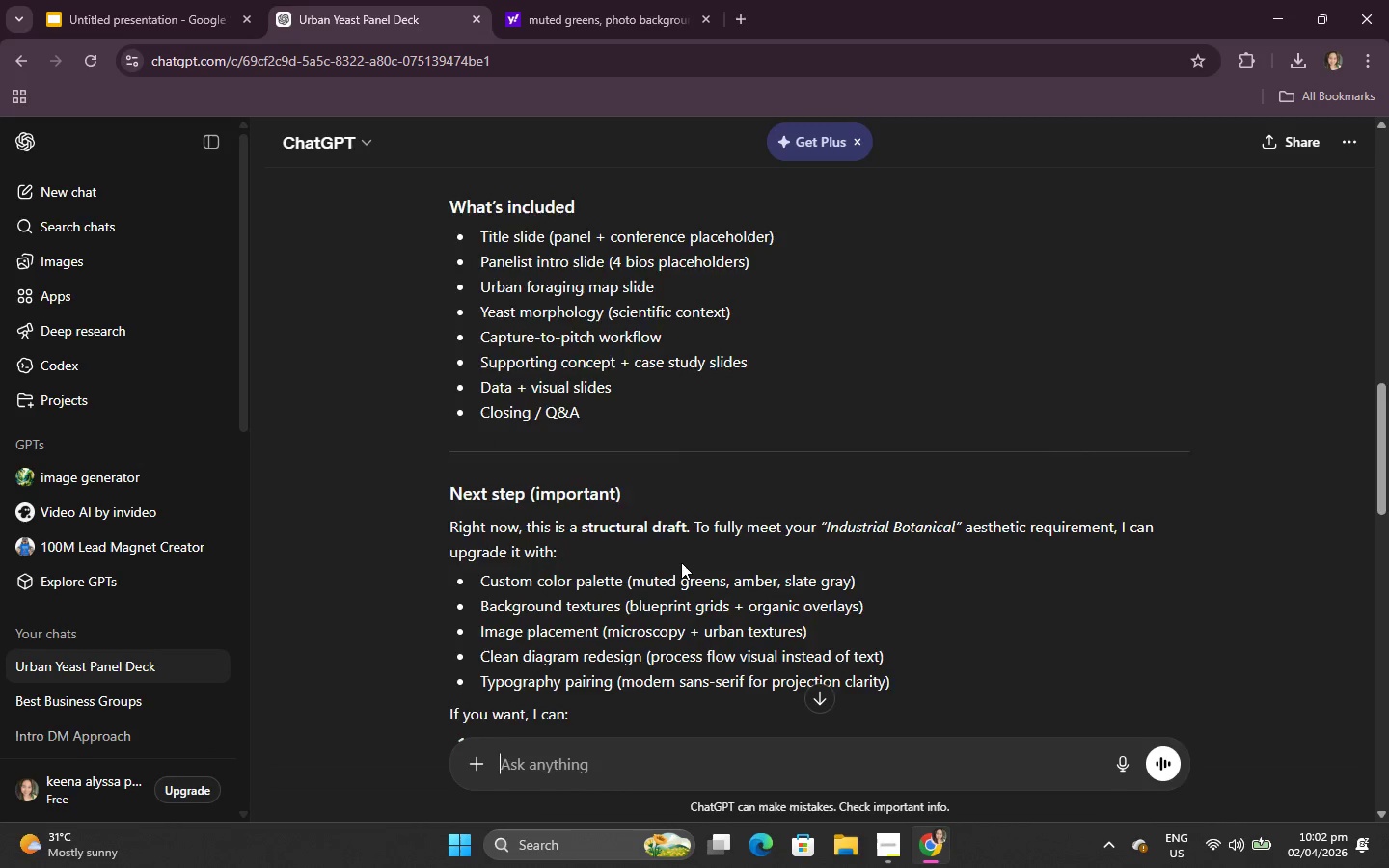 
scroll: coordinate [557, 574], scroll_direction: down, amount: 6.0
 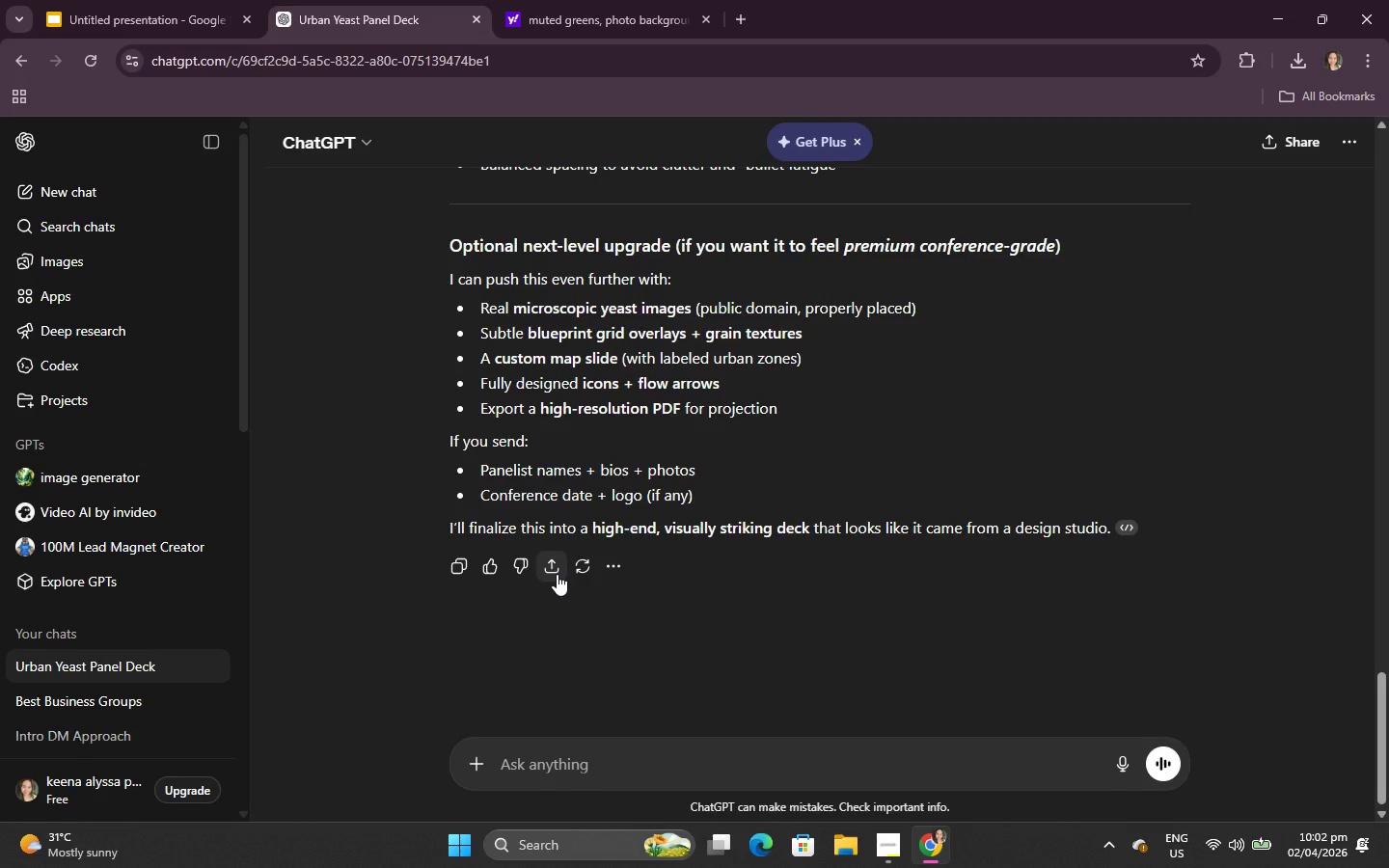 
scroll: coordinate [548, 542], scroll_direction: up, amount: 12.0
 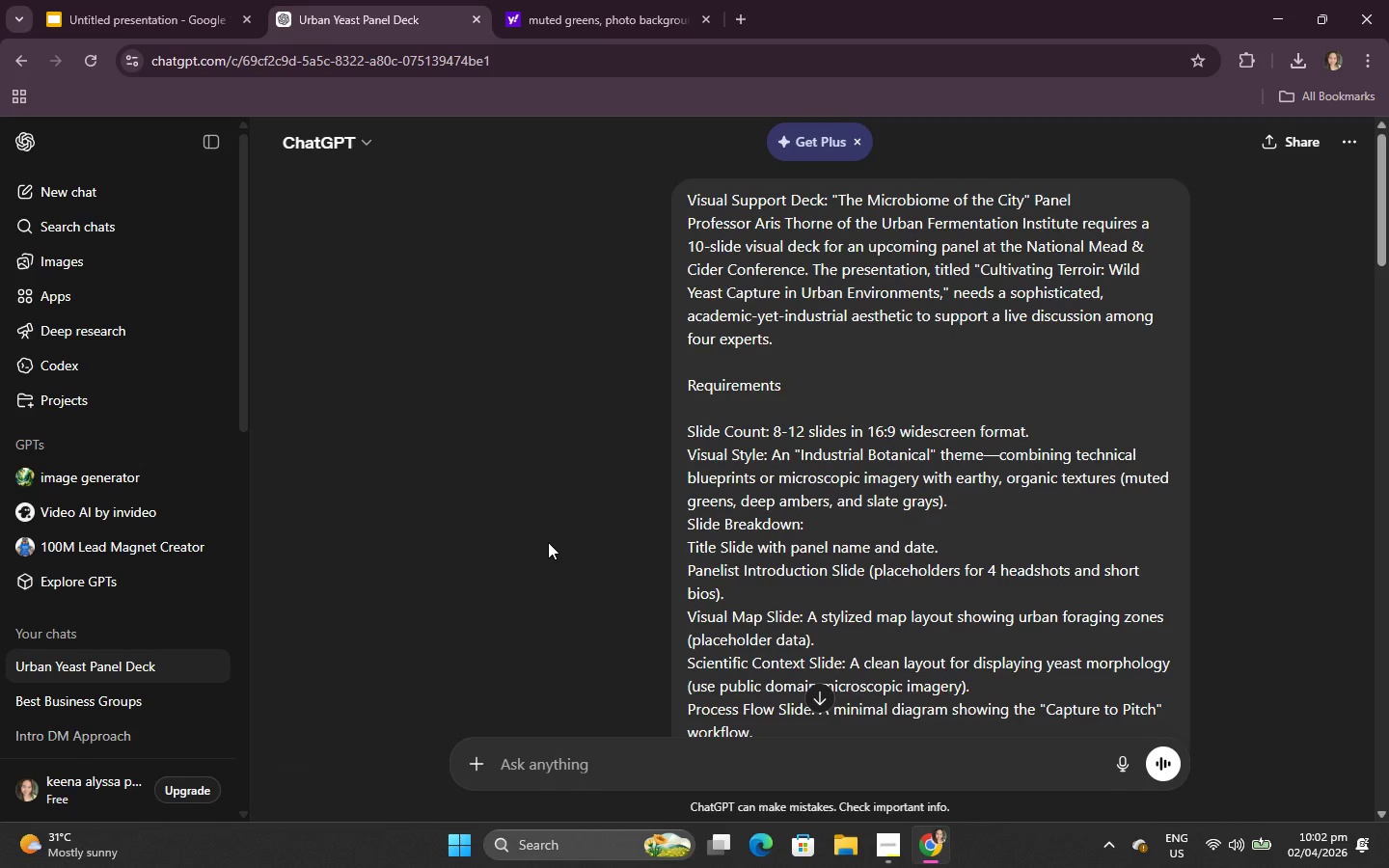 
scroll: coordinate [866, 416], scroll_direction: down, amount: 3.0
 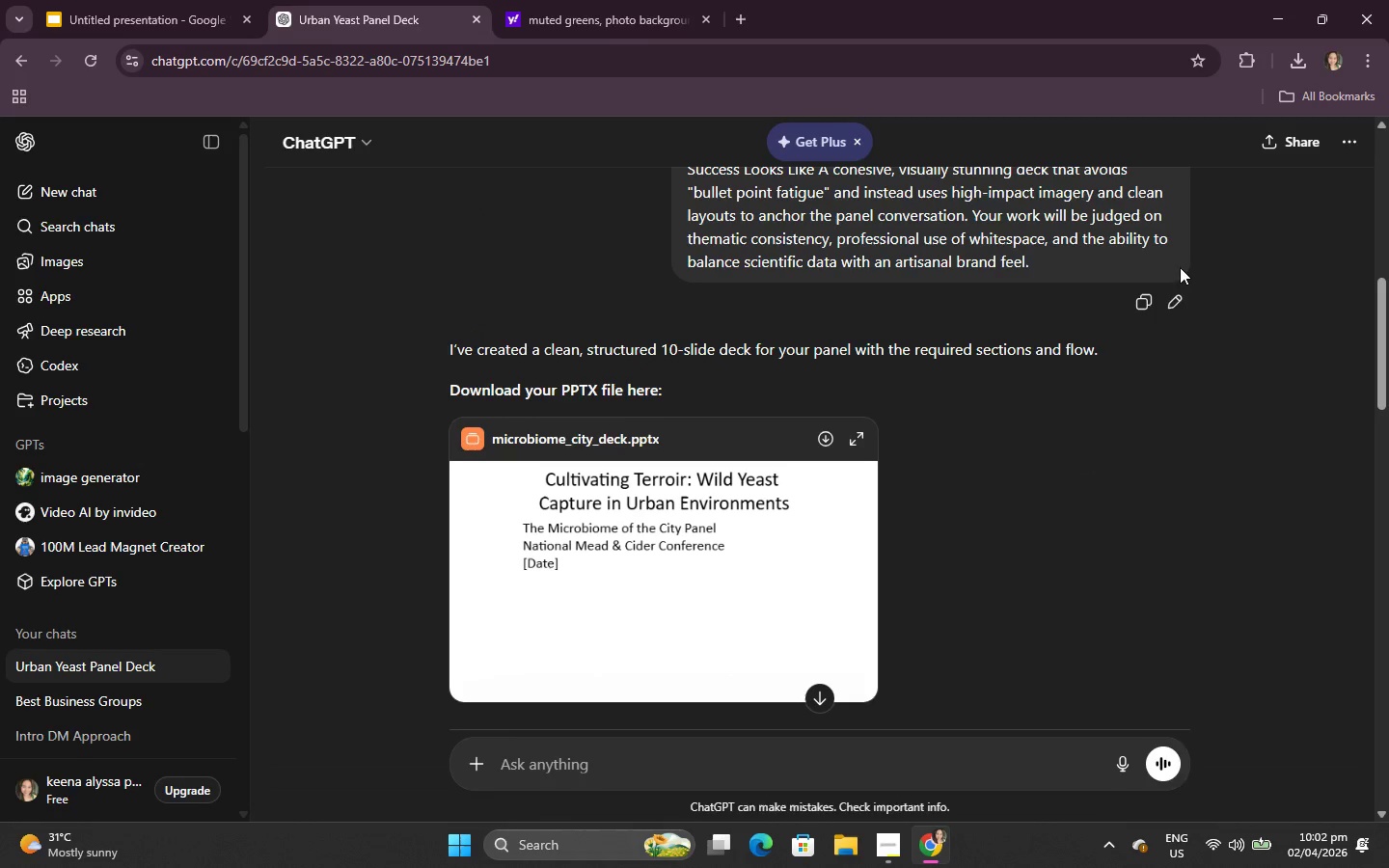 
left_click([1148, 300])
 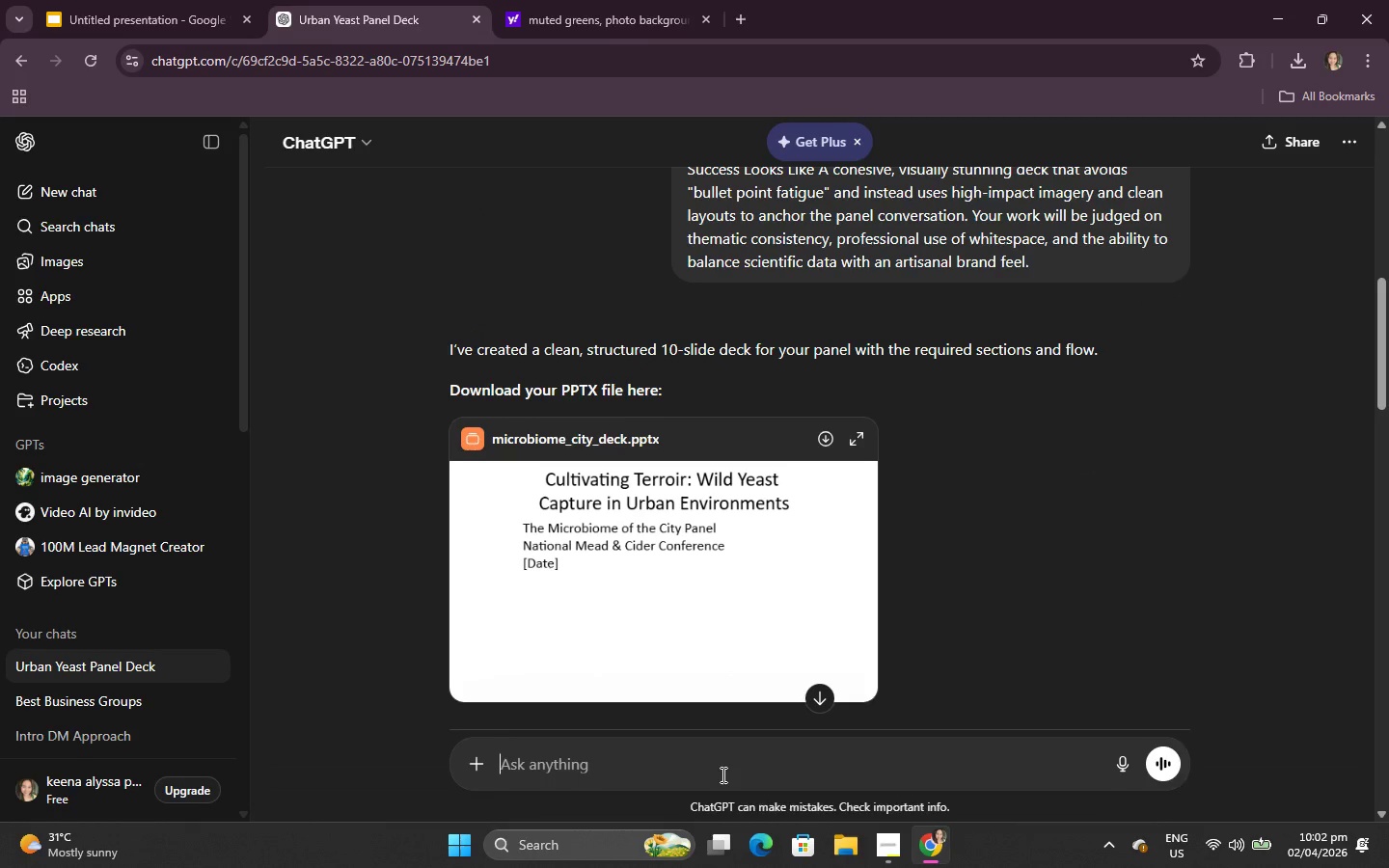 
type(for google slides : )
 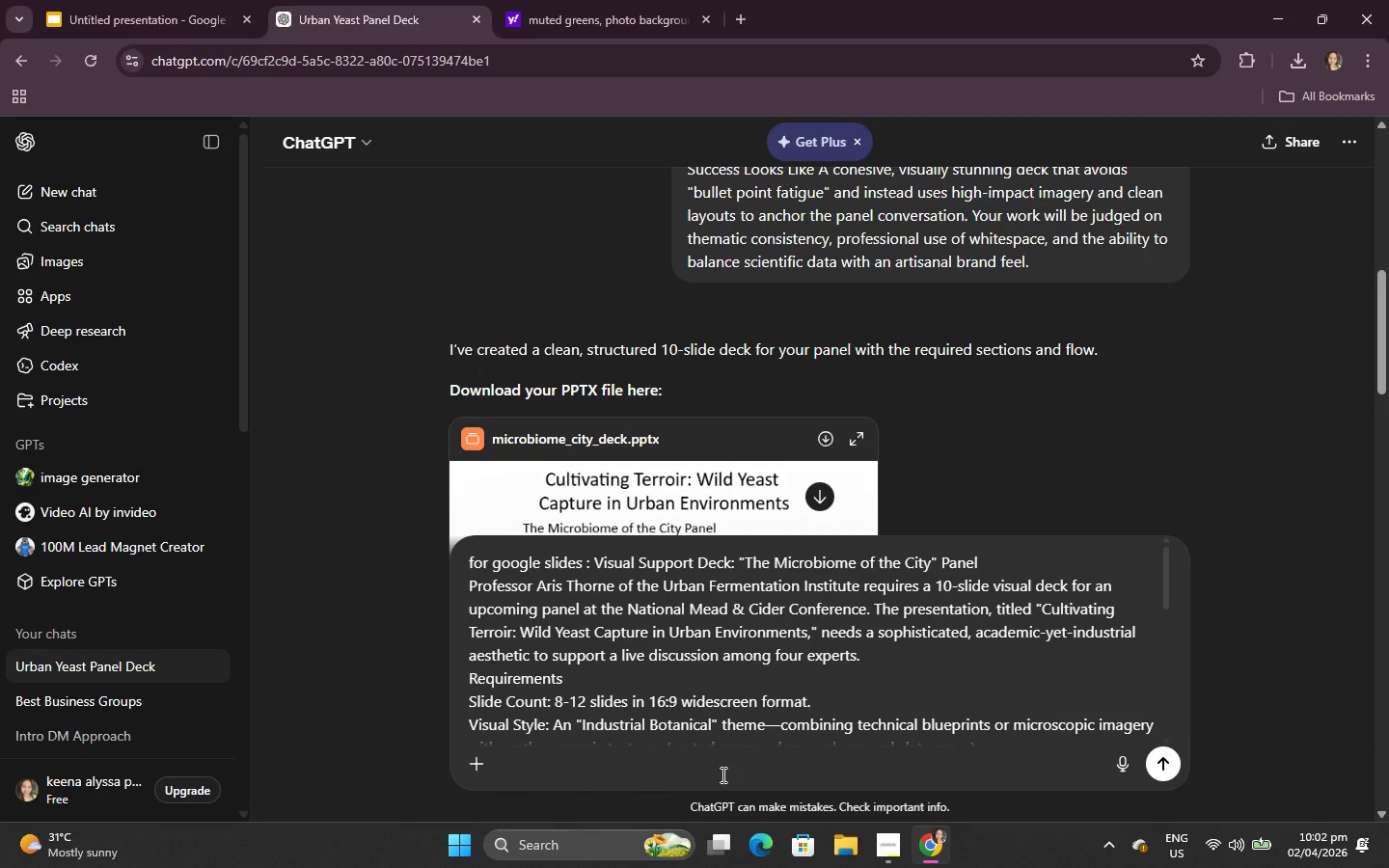 
 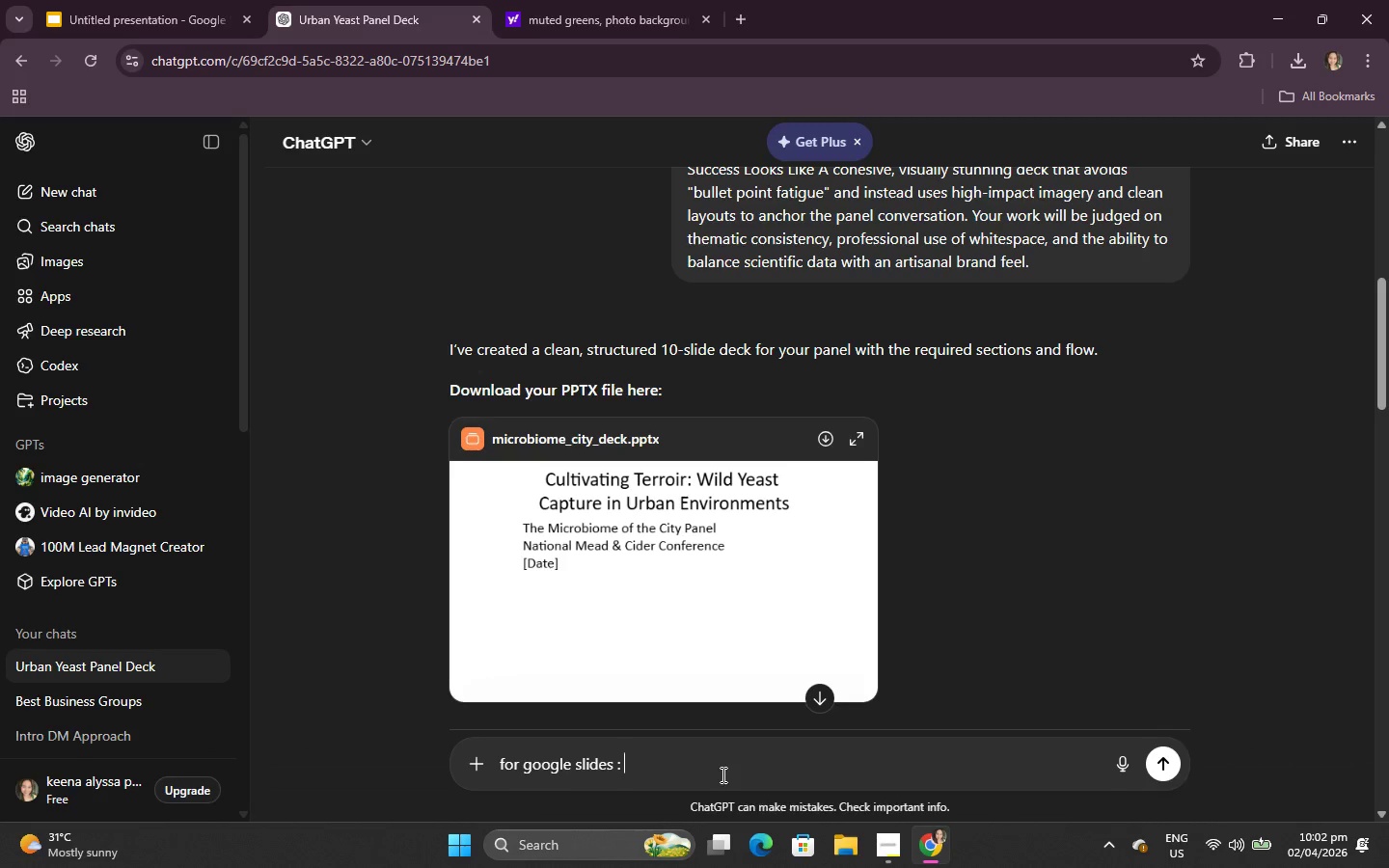 
key(Control+ControlLeft)
 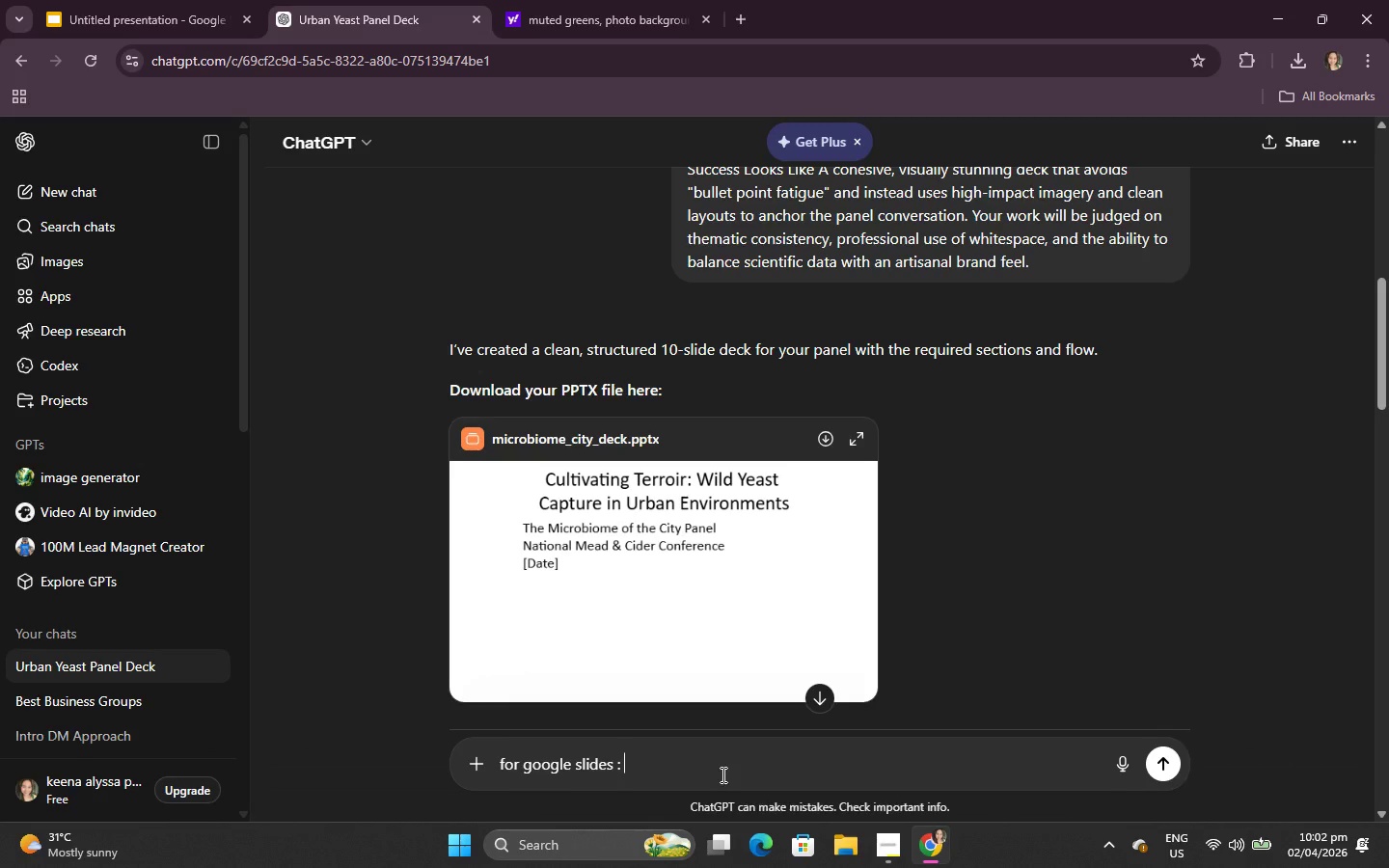 
key(Control+V)
 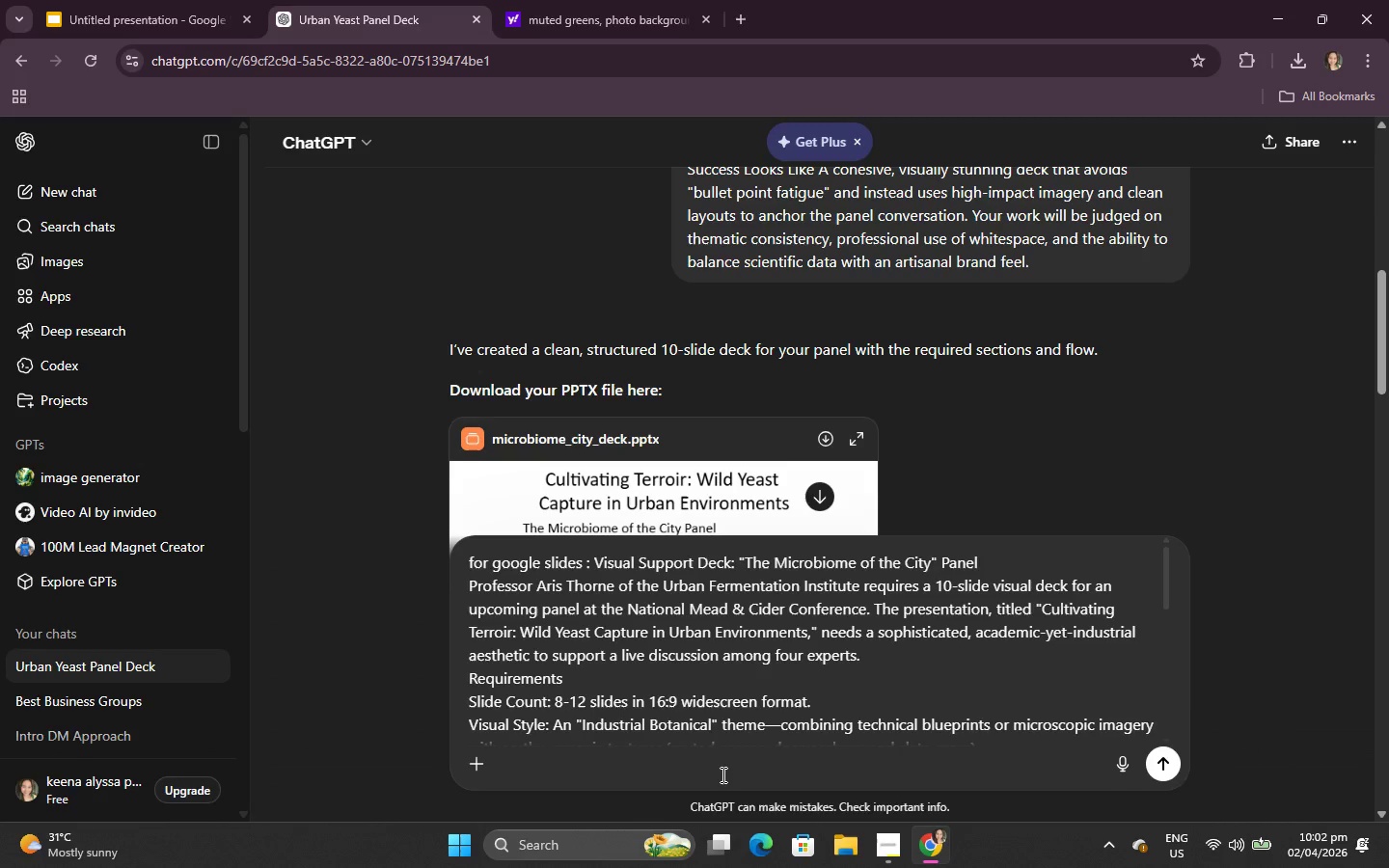 
key(Enter)
 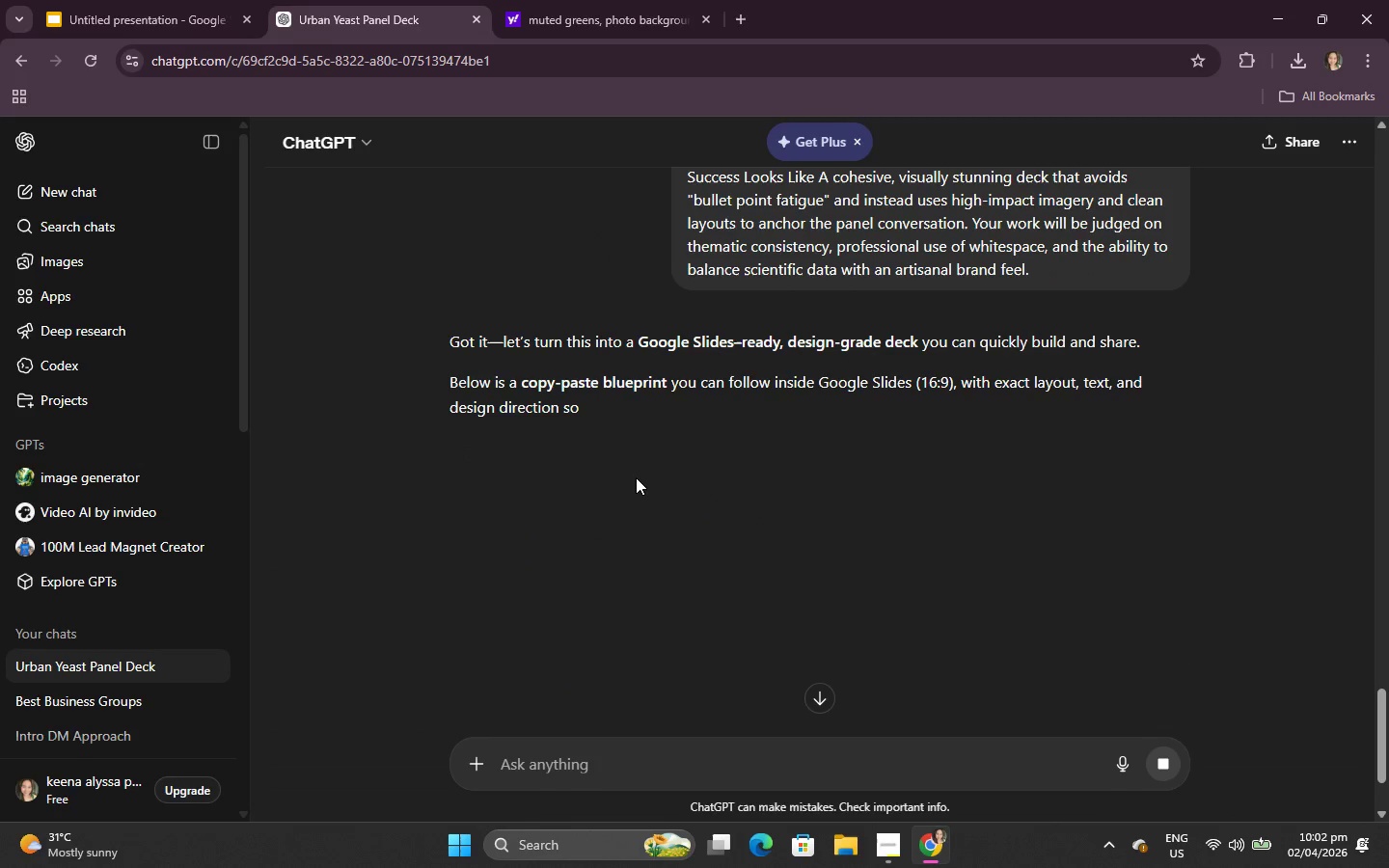 
scroll: coordinate [591, 531], scroll_direction: down, amount: 5.0
 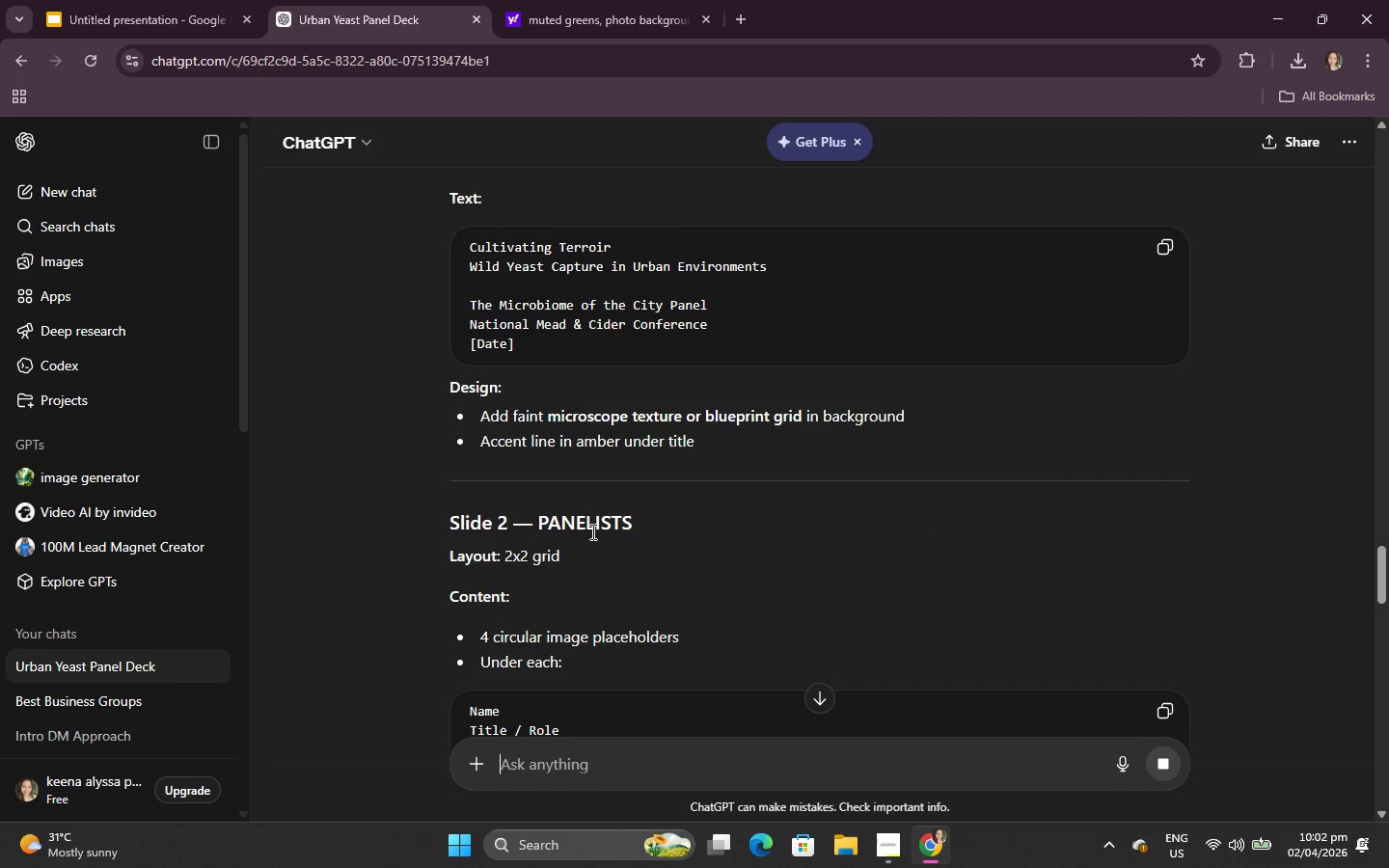 
scroll: coordinate [591, 530], scroll_direction: up, amount: 1.0
 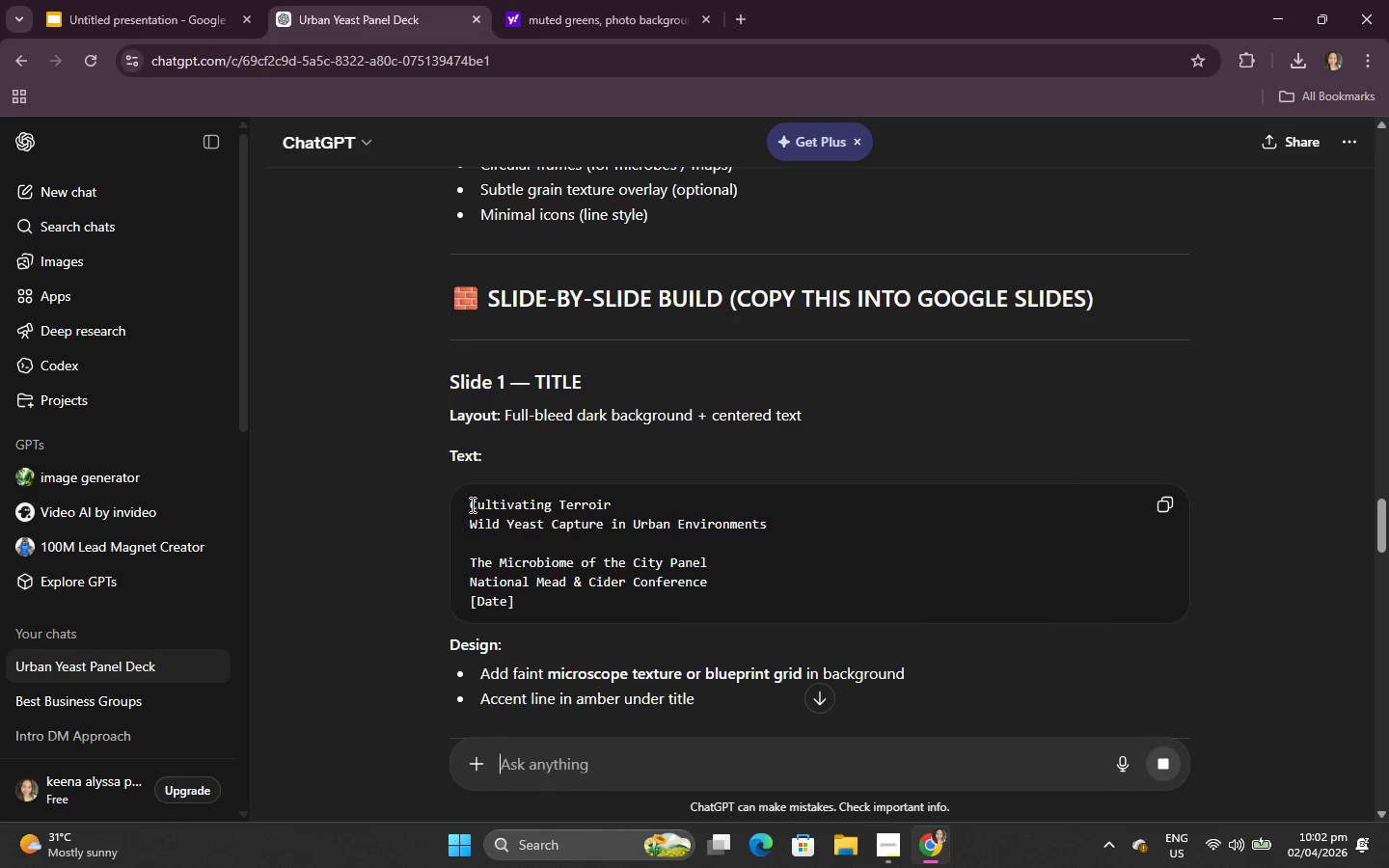 
left_click_drag(start_coordinate=[467, 504], to_coordinate=[888, 577])
 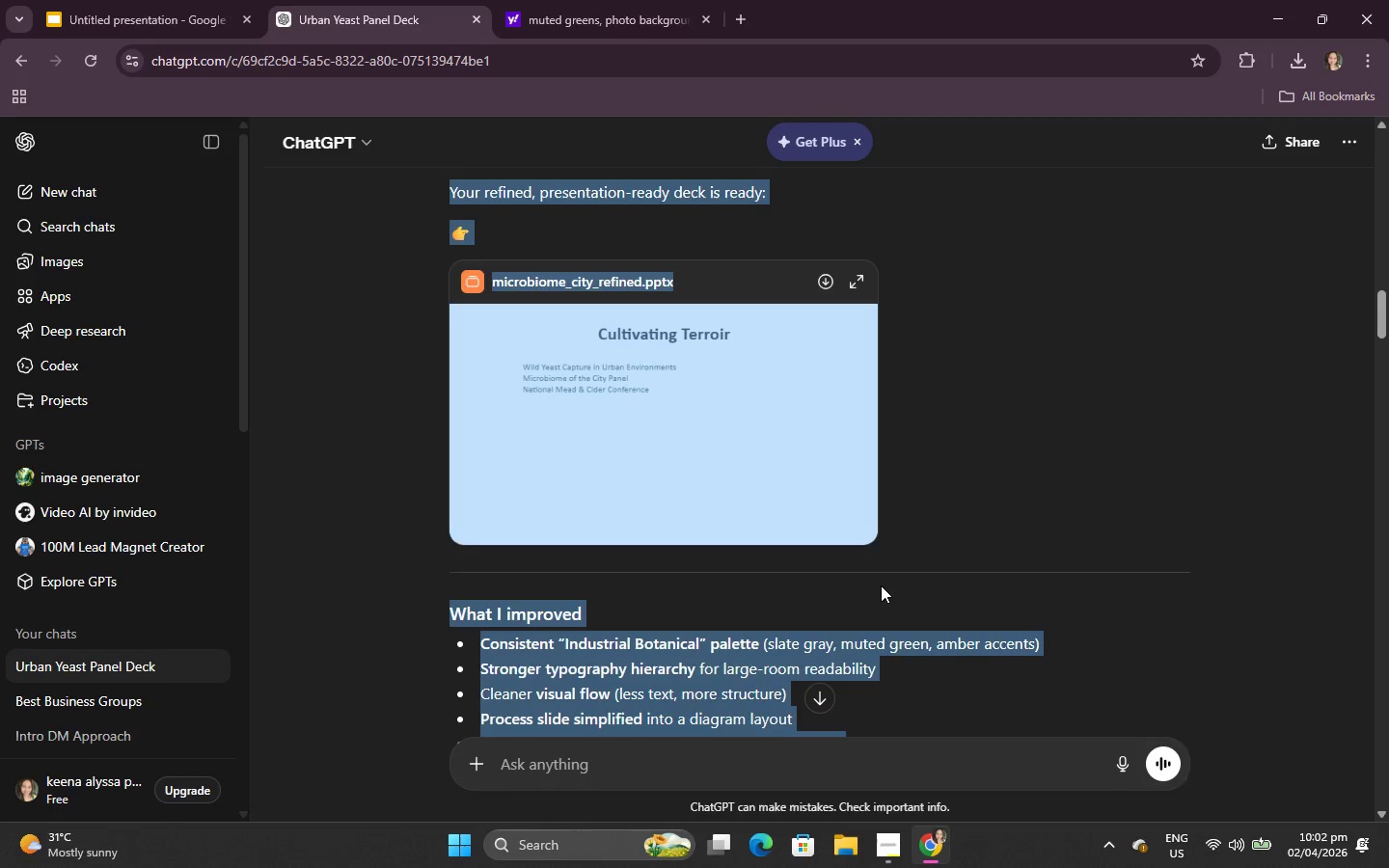 
key(Control+C)
 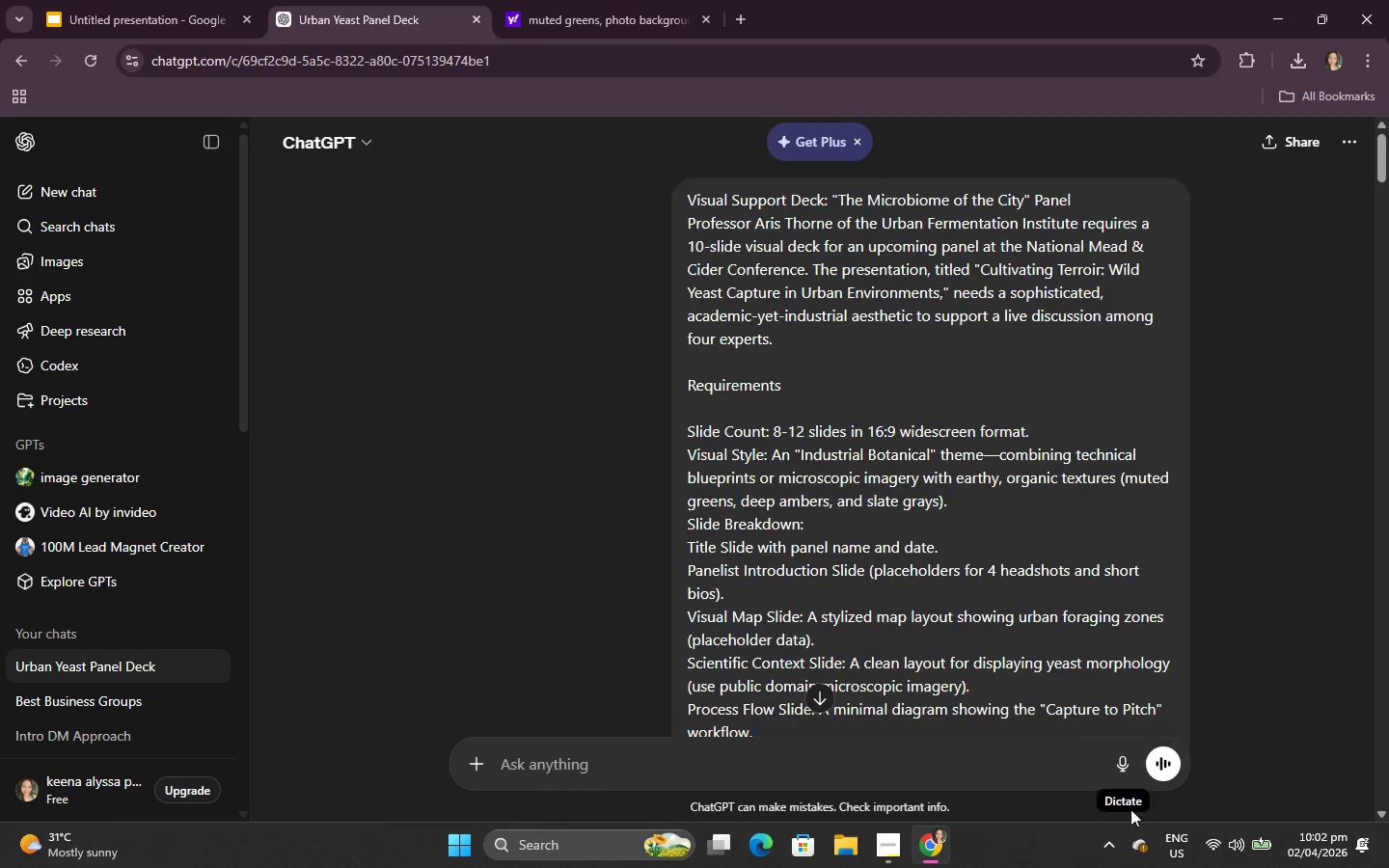 
scroll: coordinate [881, 585], scroll_direction: down, amount: 5.0
 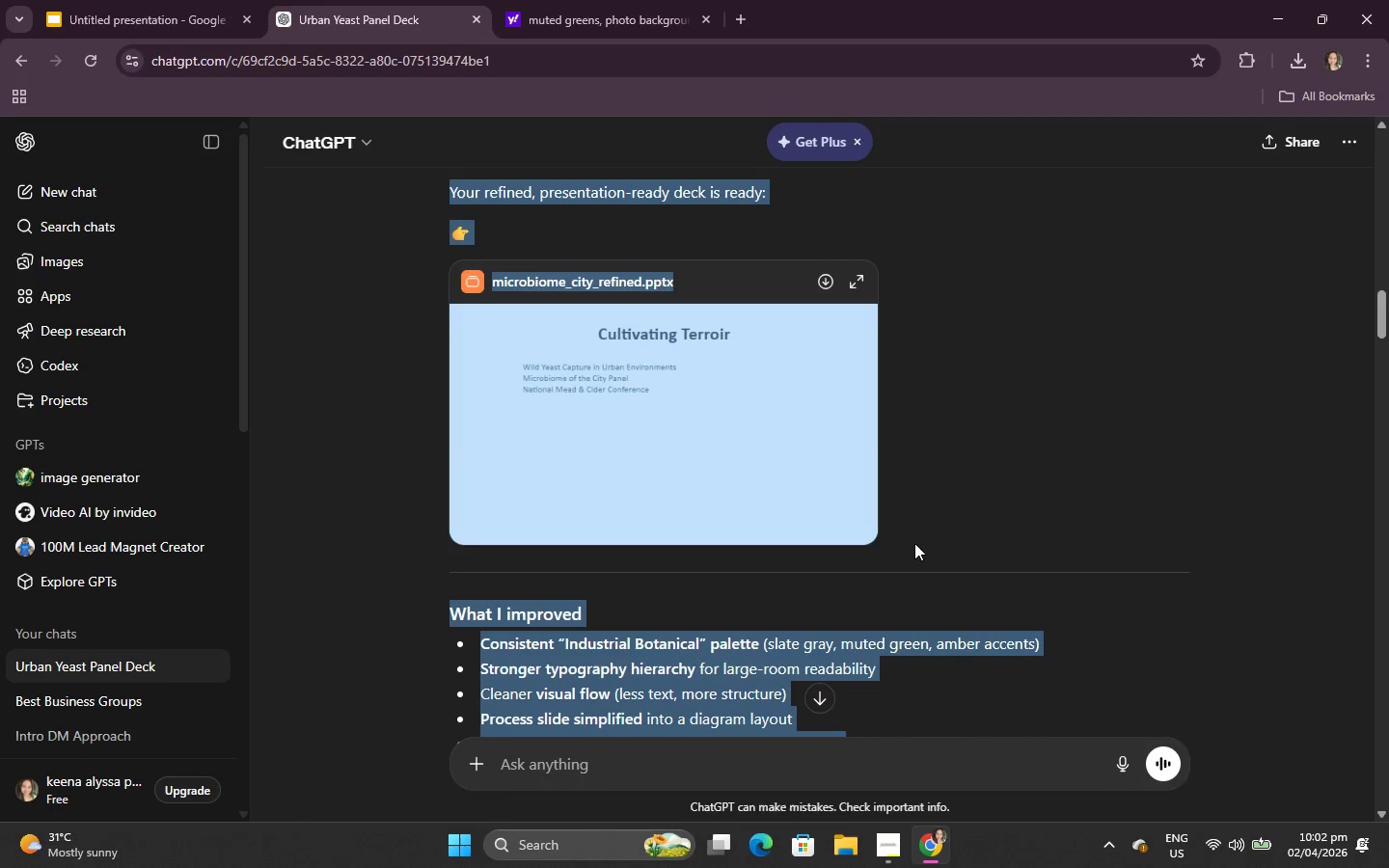 
left_click([1057, 430])
 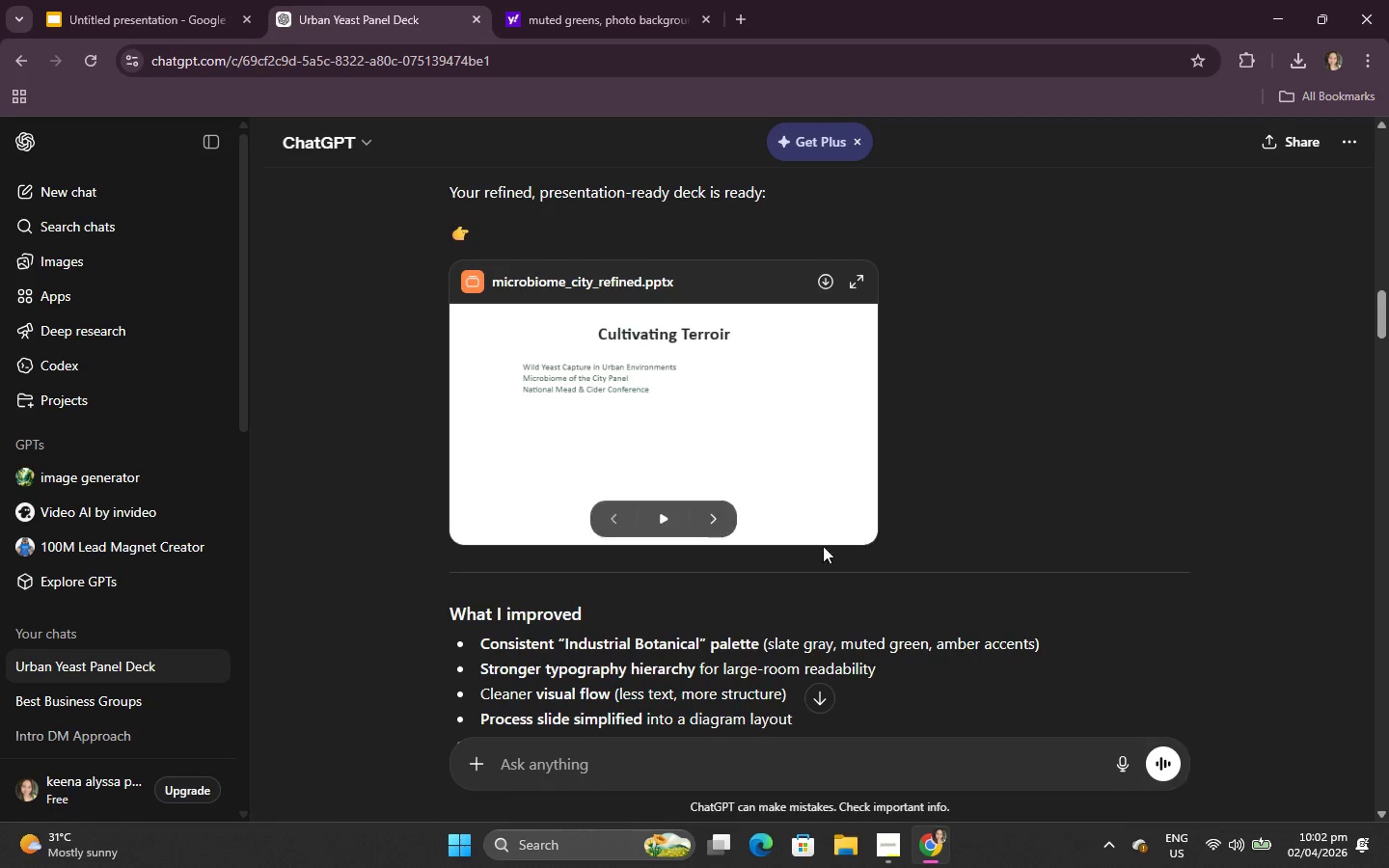 
scroll: coordinate [808, 555], scroll_direction: down, amount: 4.0
 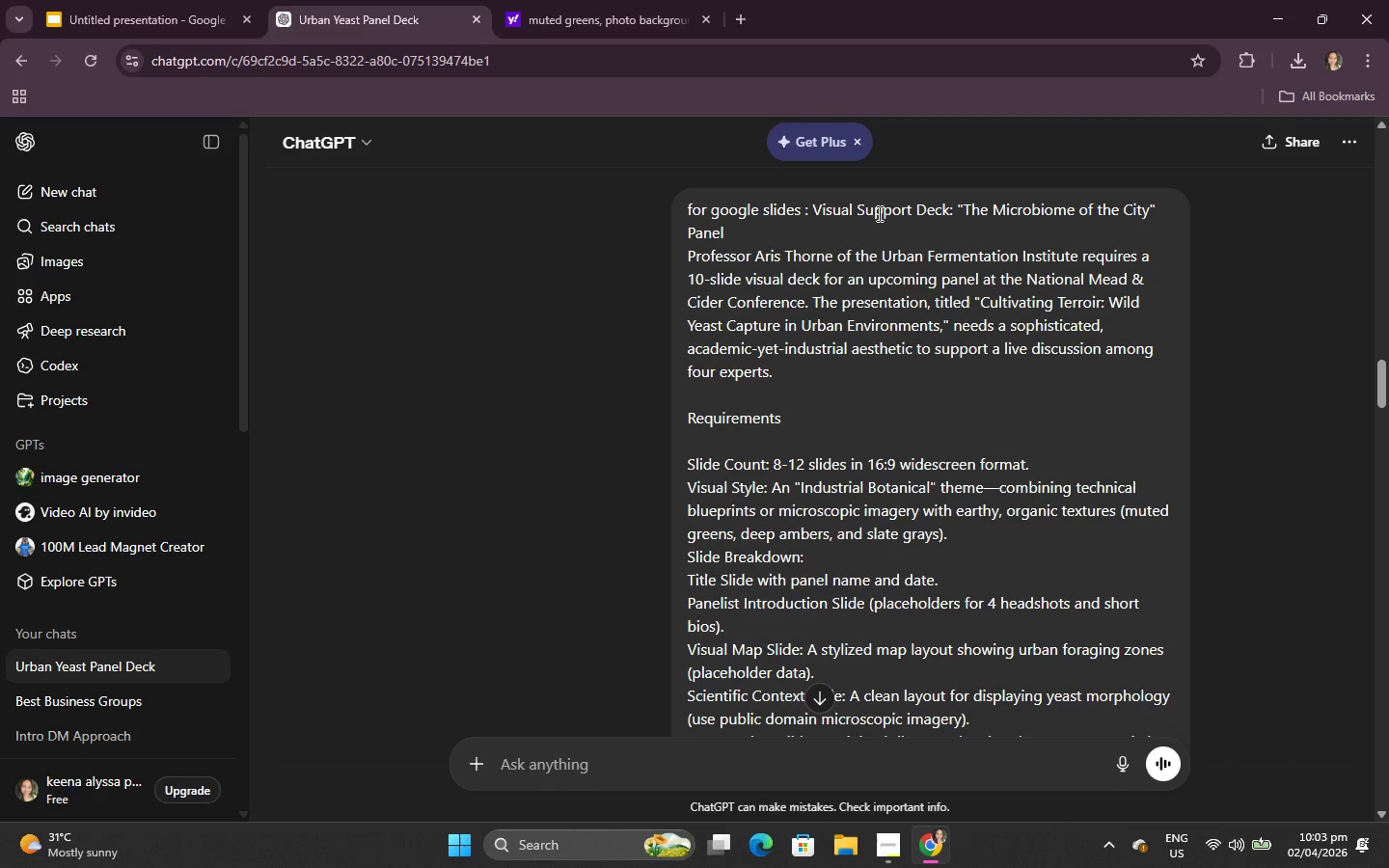 
left_click_drag(start_coordinate=[962, 209], to_coordinate=[1147, 202])
 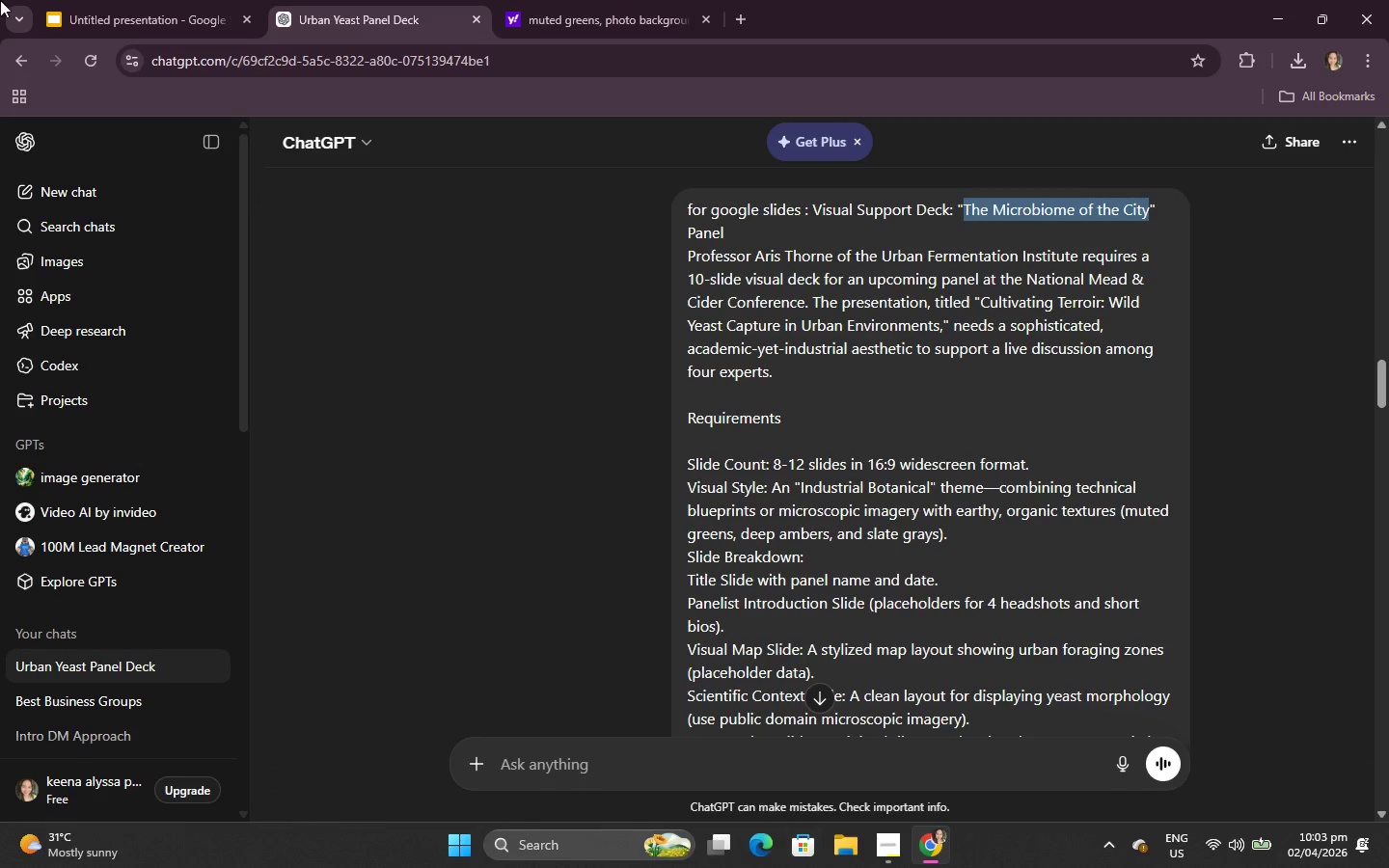 
key(Control+C)
 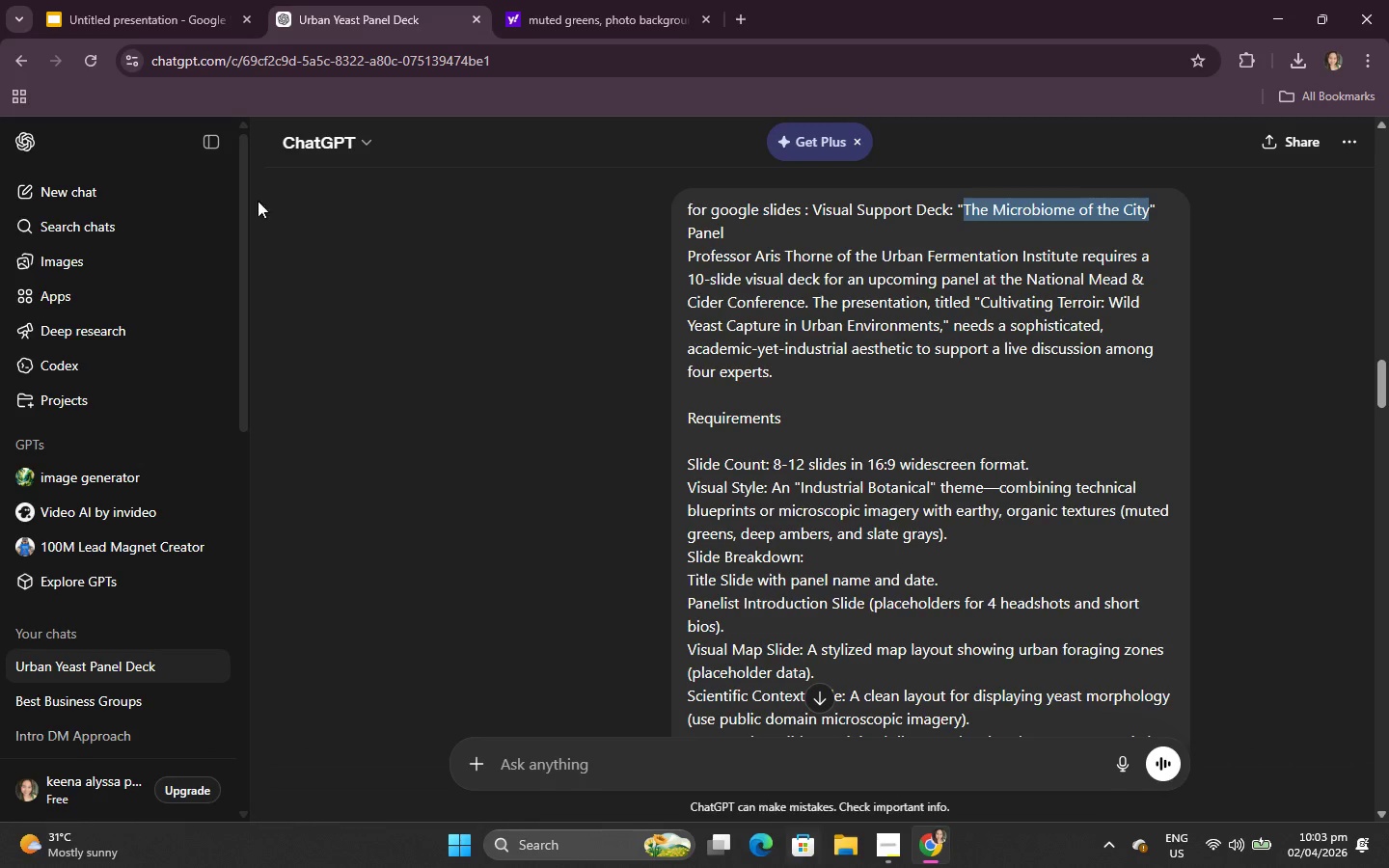 
left_click([203, 0])
 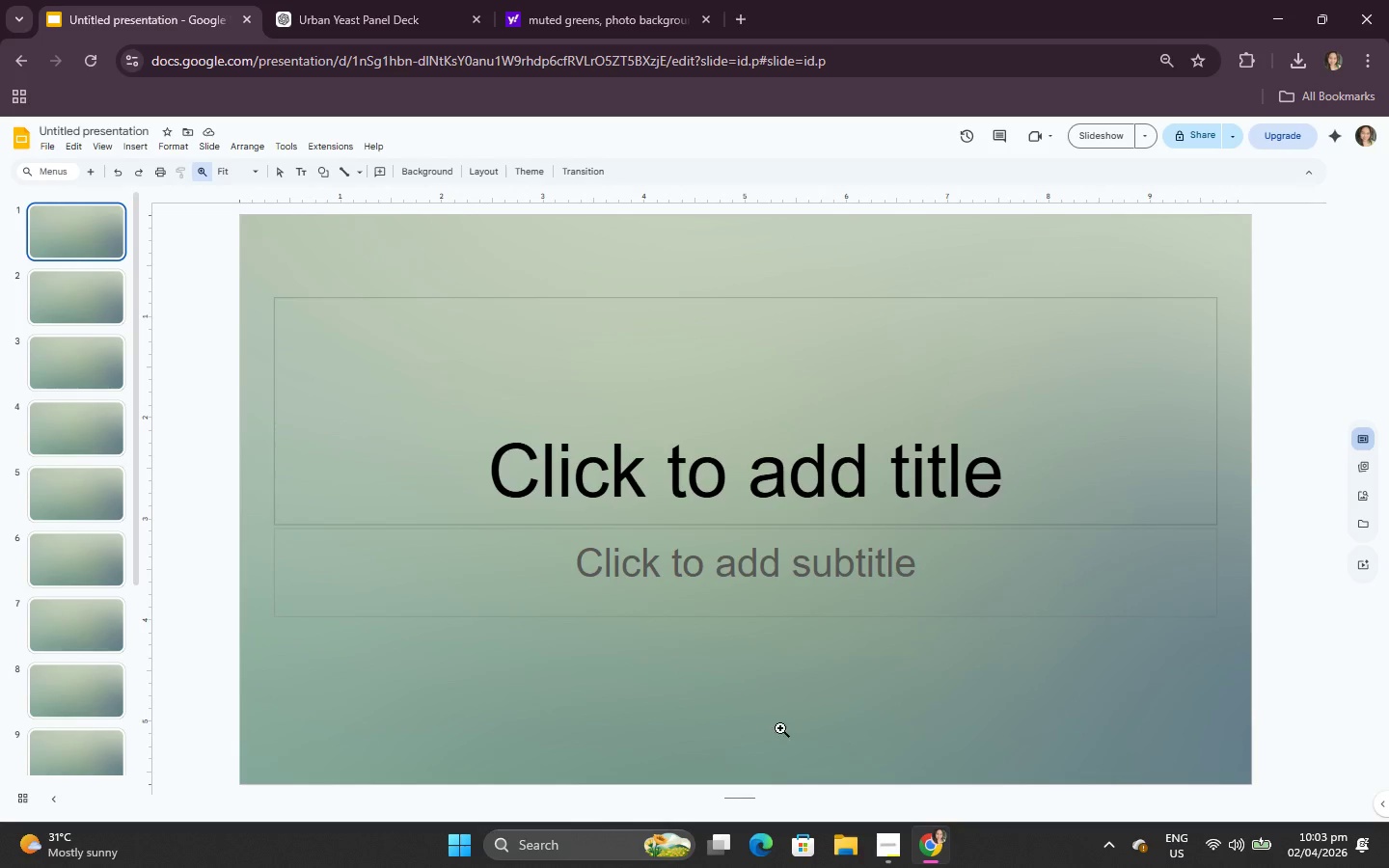 
left_click([832, 500])
 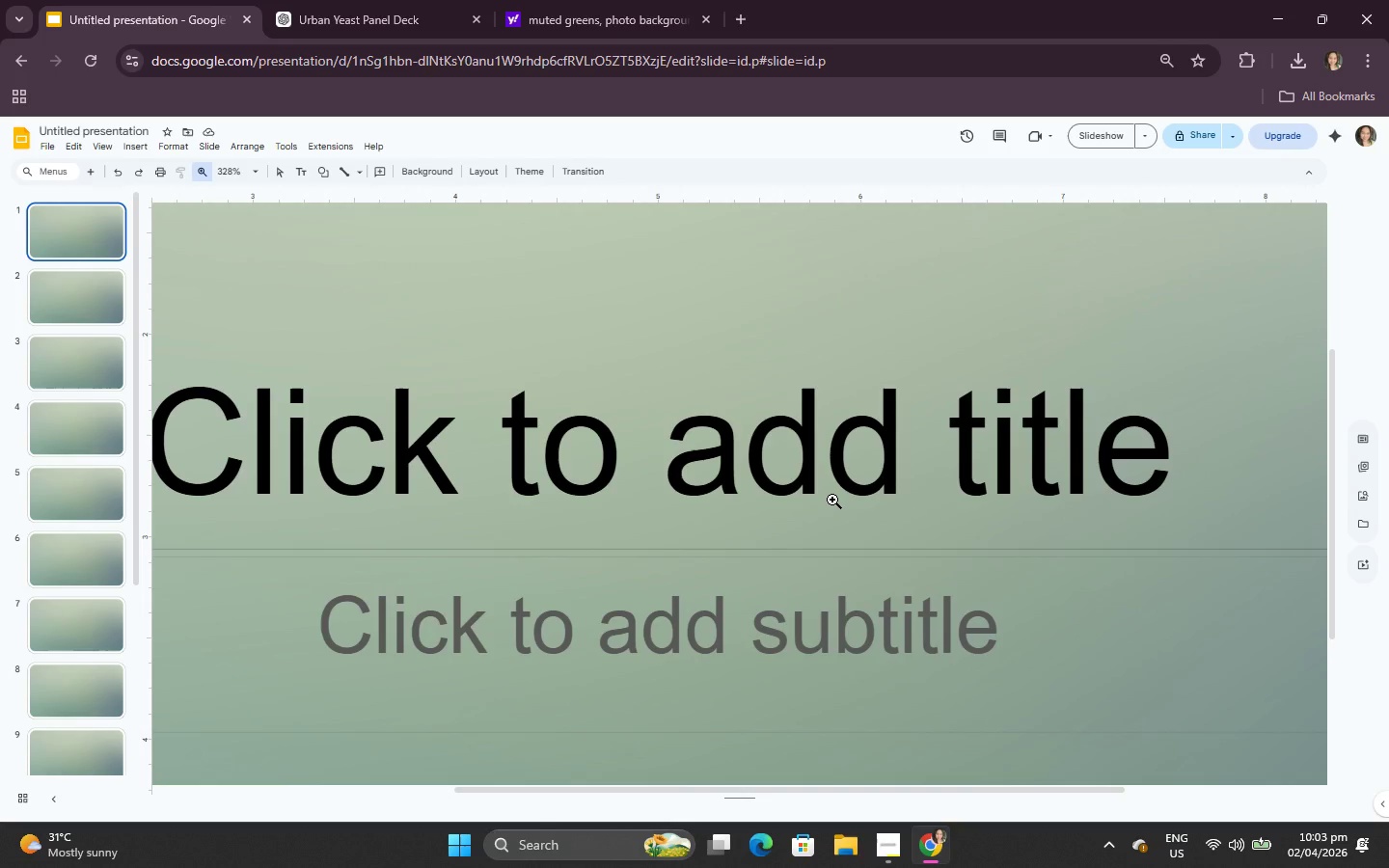 
key(Control+ControlLeft)
 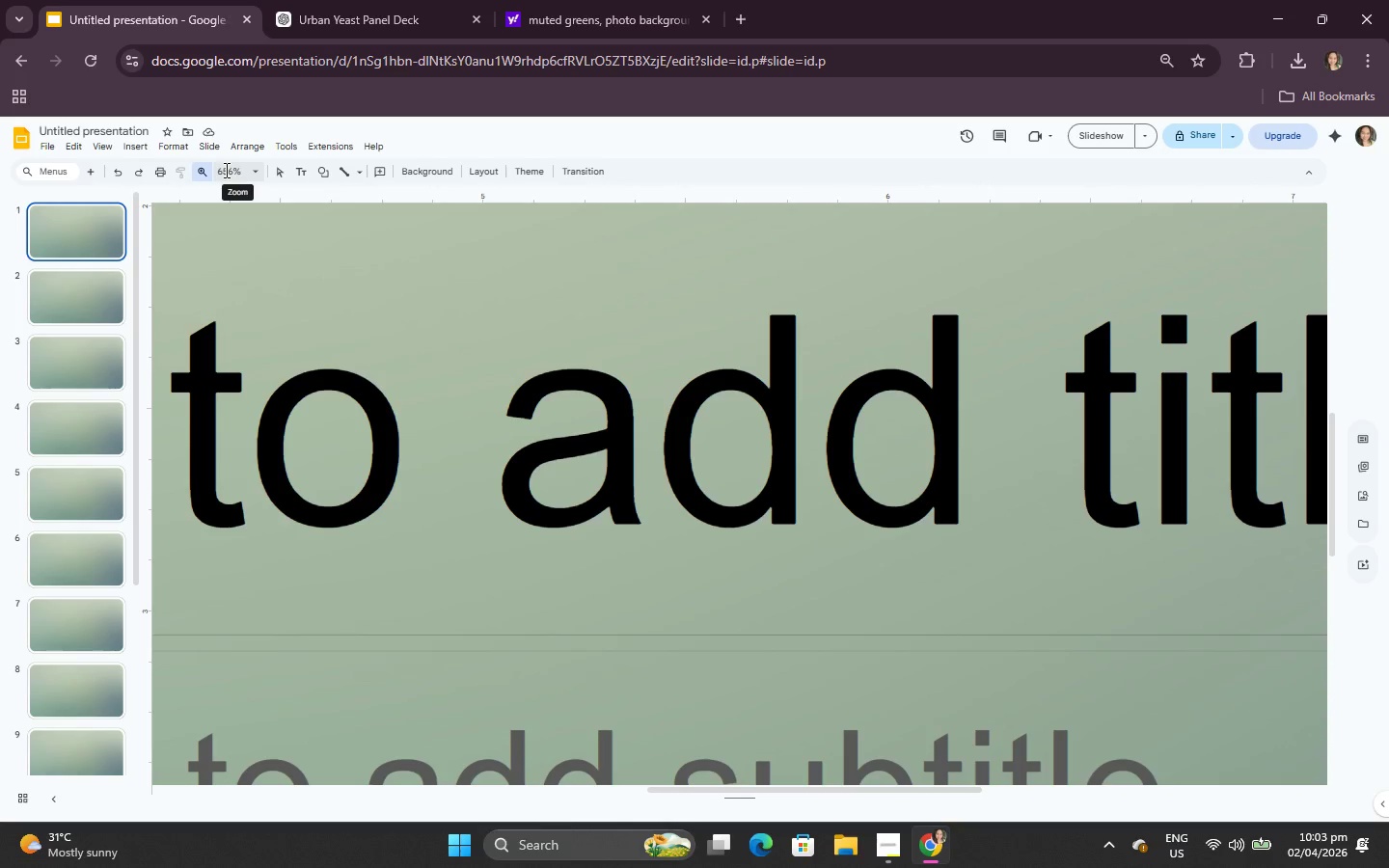 
wait(8.56)
 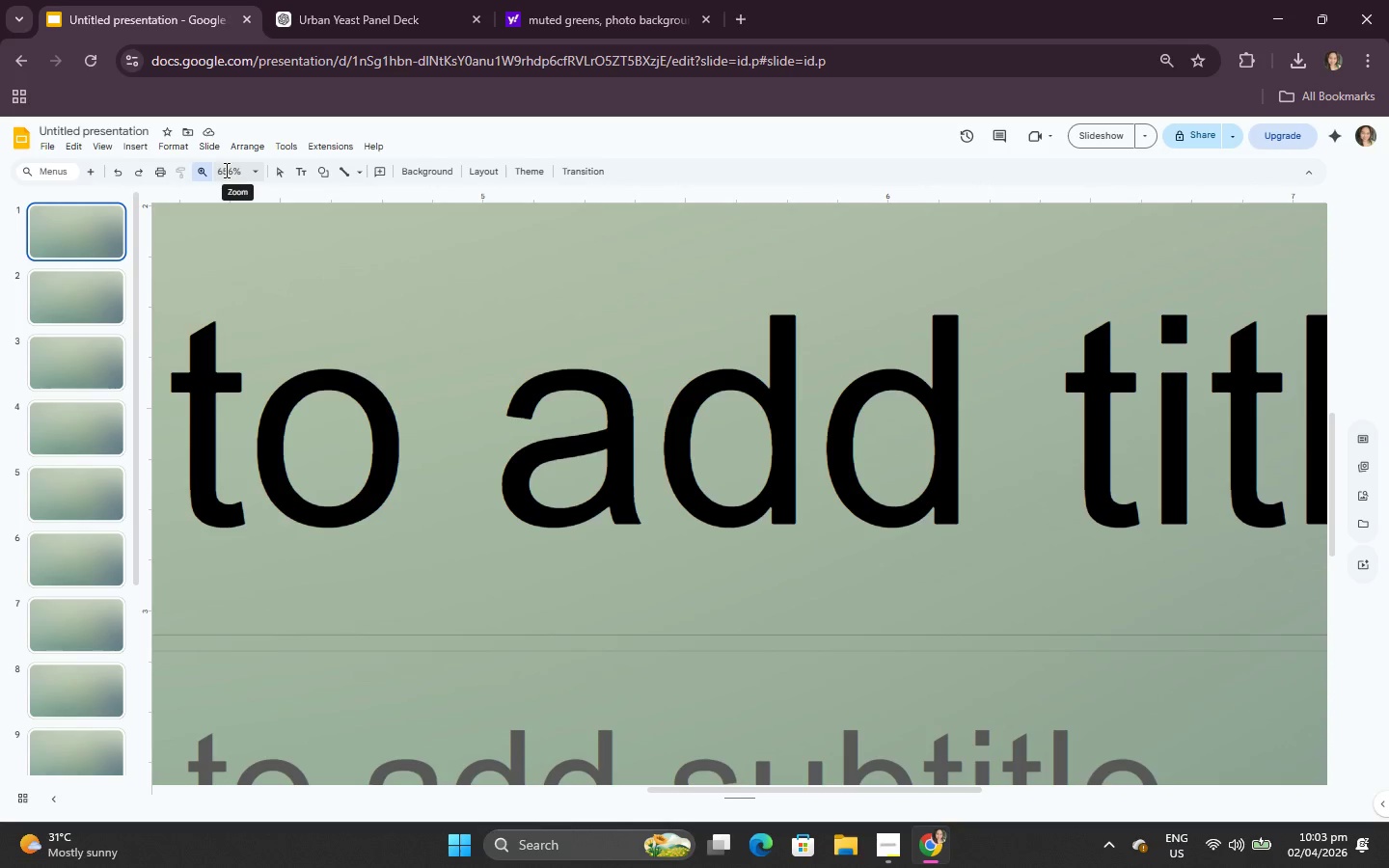 
left_click([251, 176])
 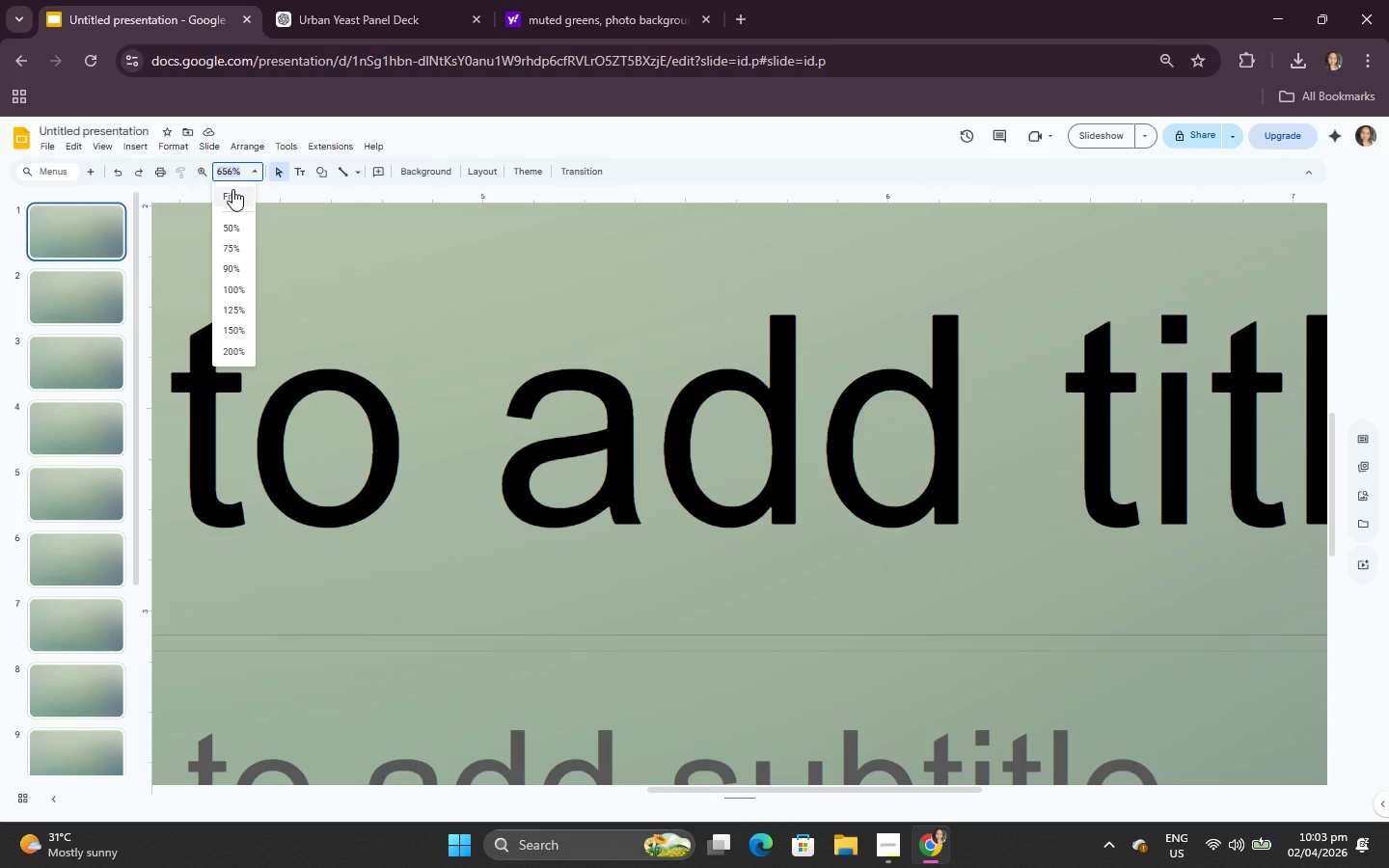 
left_click([232, 189])
 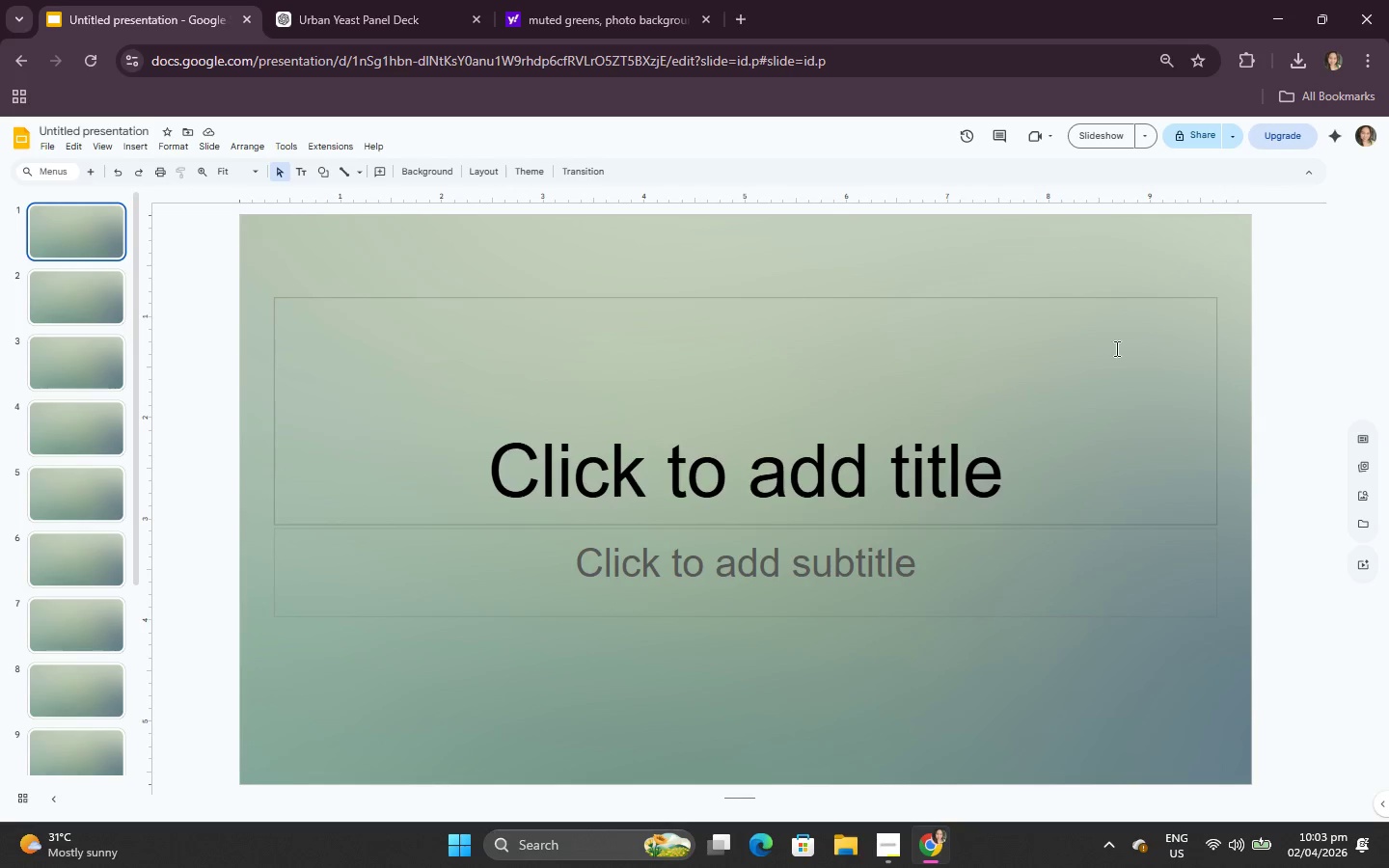 
wait(8.98)
 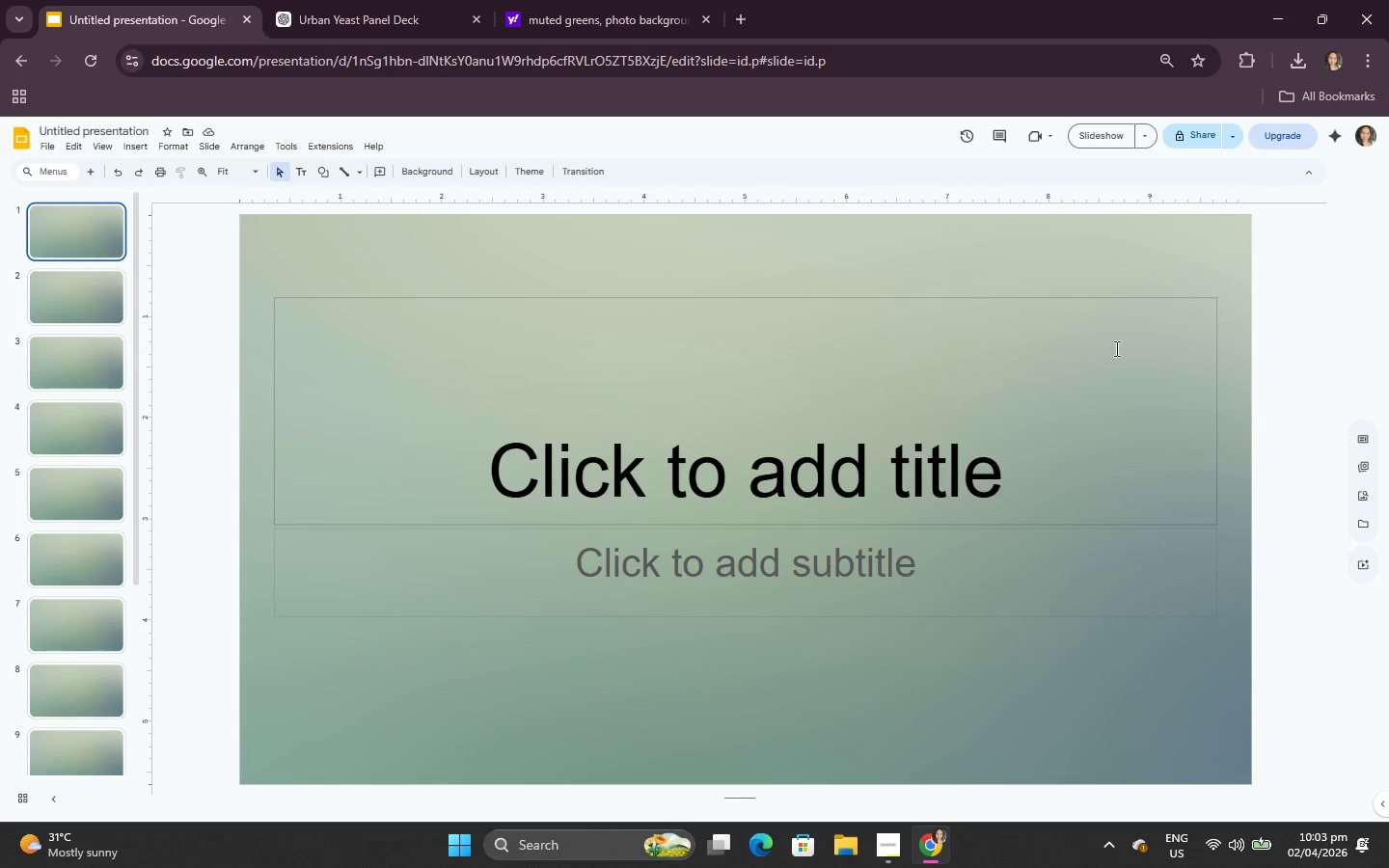 
left_click([946, 463])
 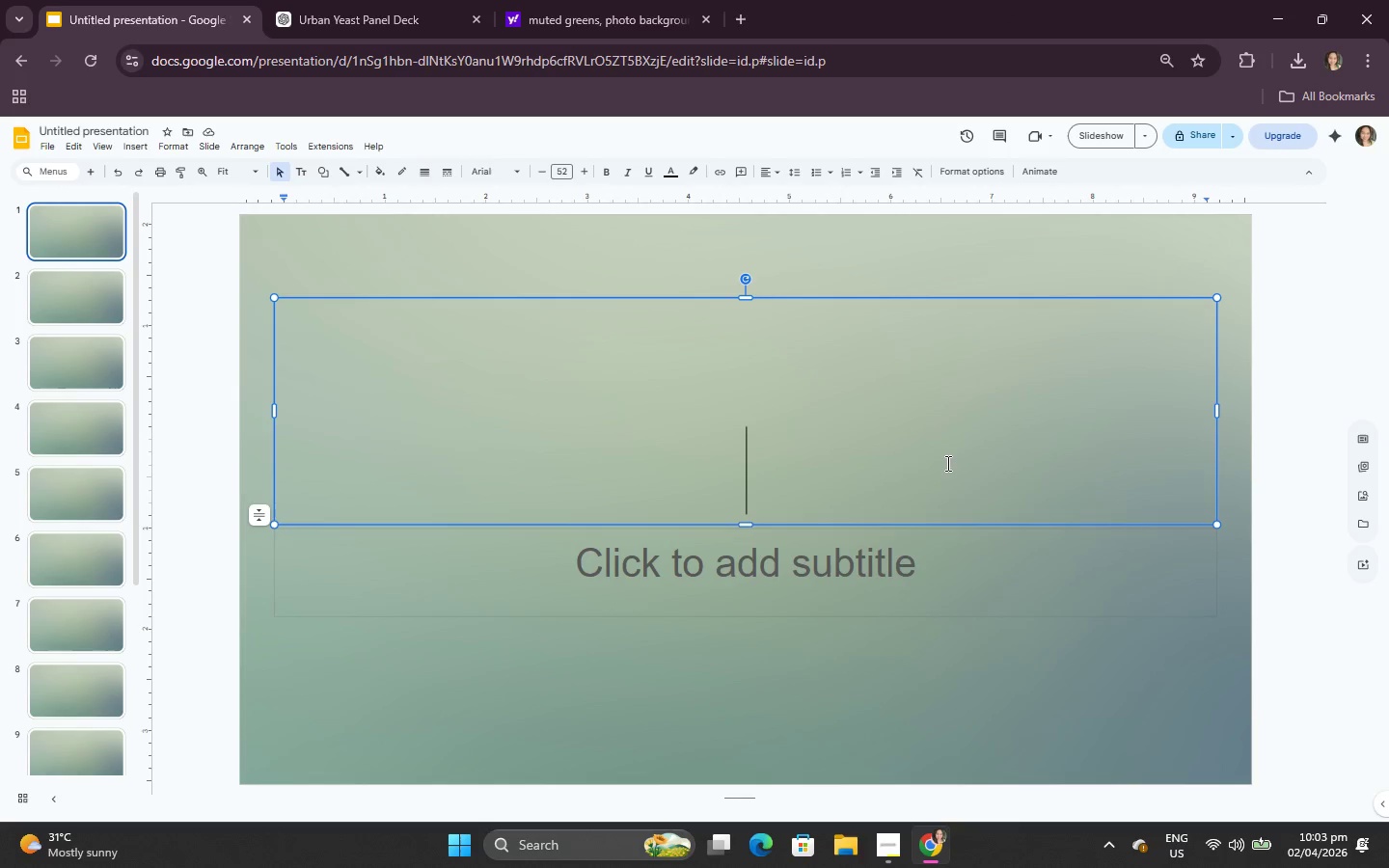 
key(Control+V)
 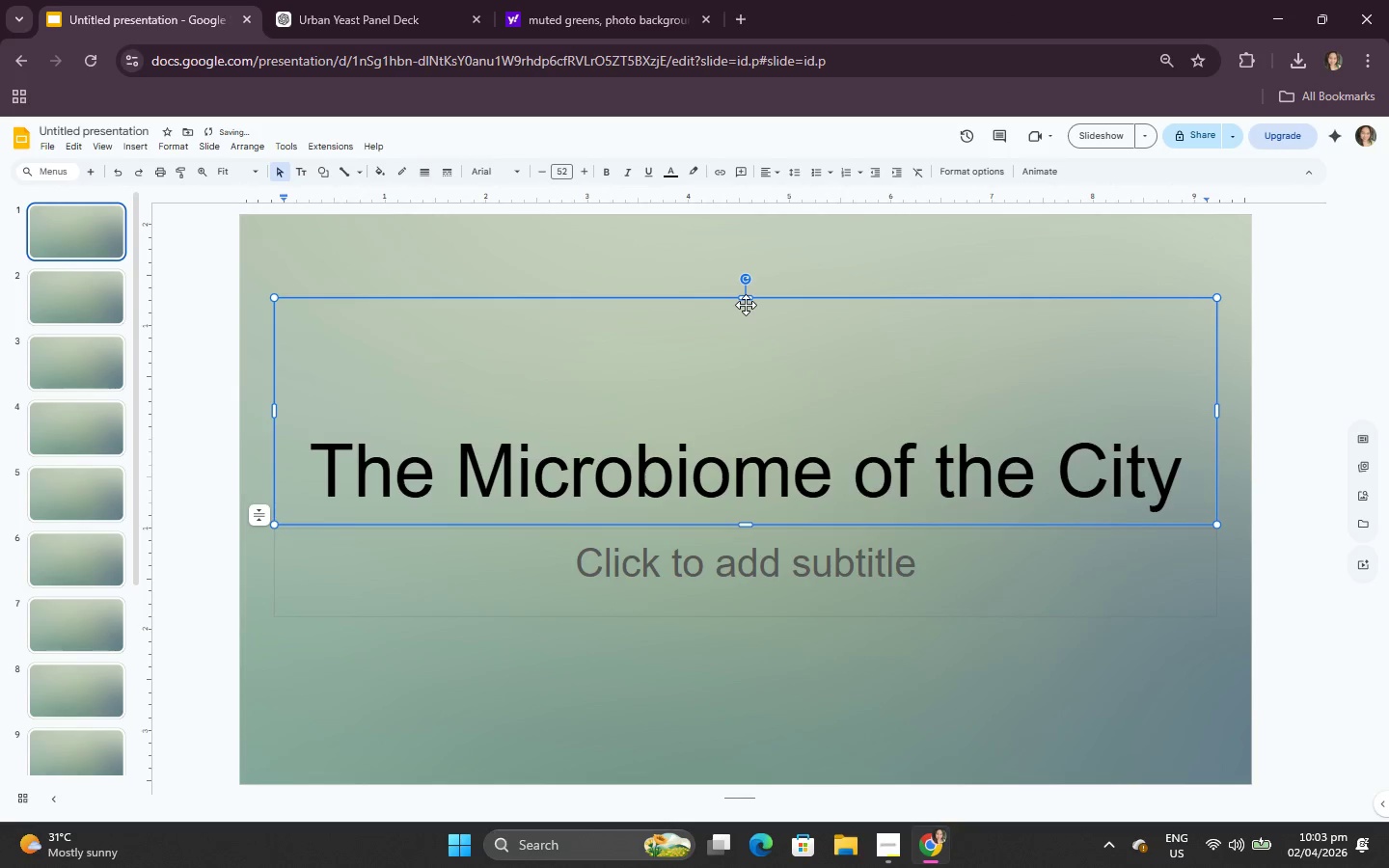 
left_click_drag(start_coordinate=[746, 300], to_coordinate=[755, 412])
 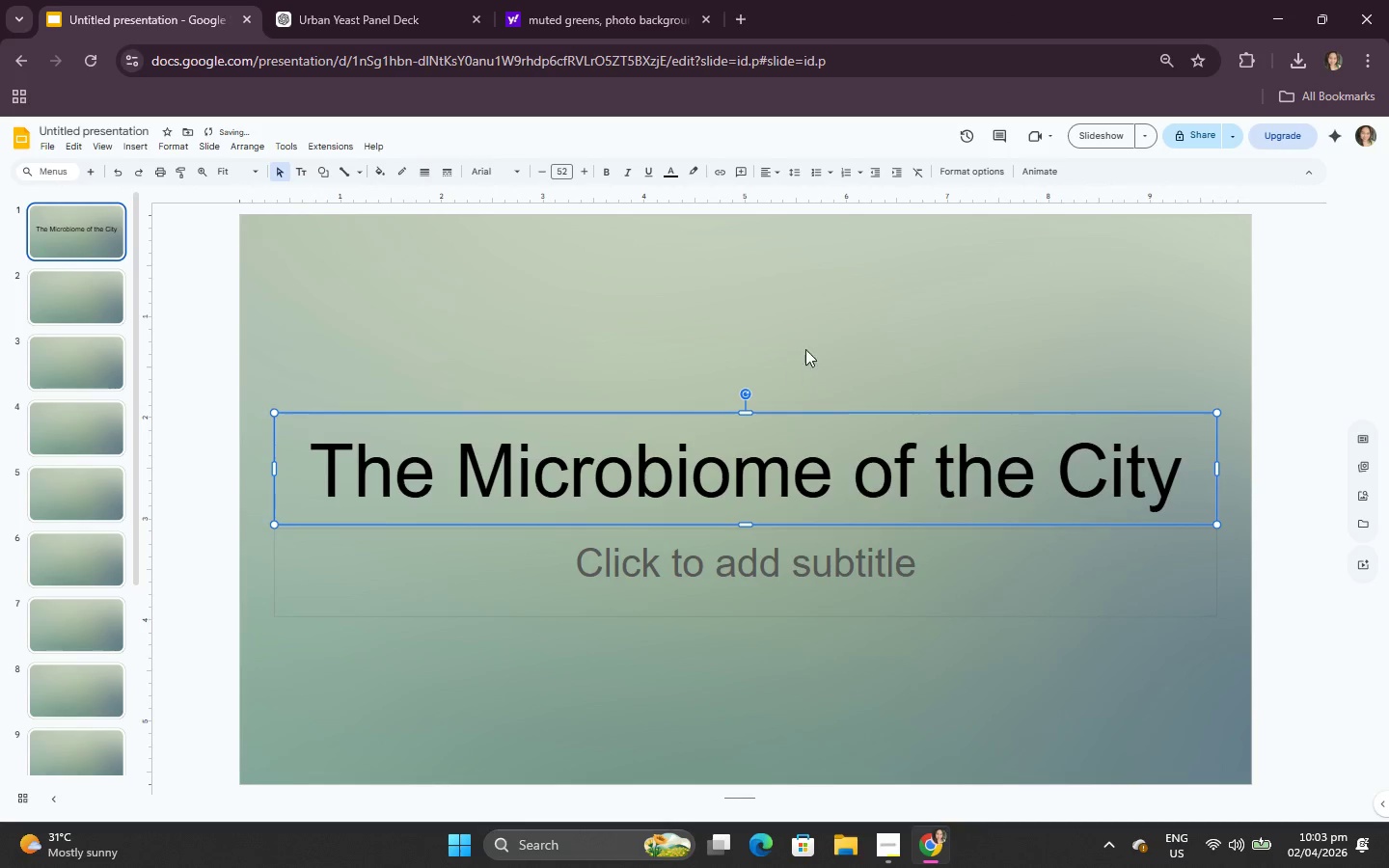 
left_click([816, 329])
 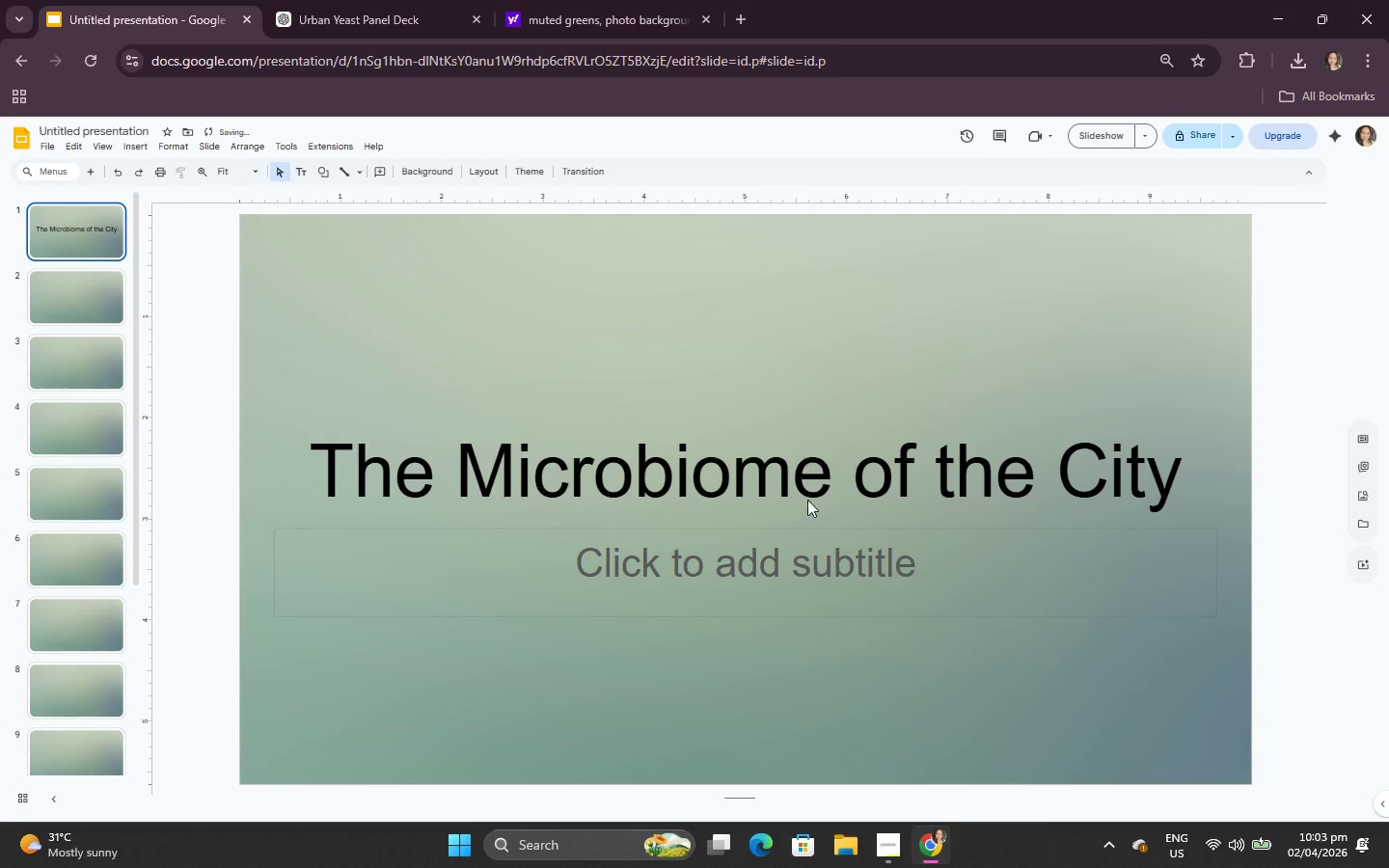 
left_click_drag(start_coordinate=[807, 500], to_coordinate=[808, 490])
 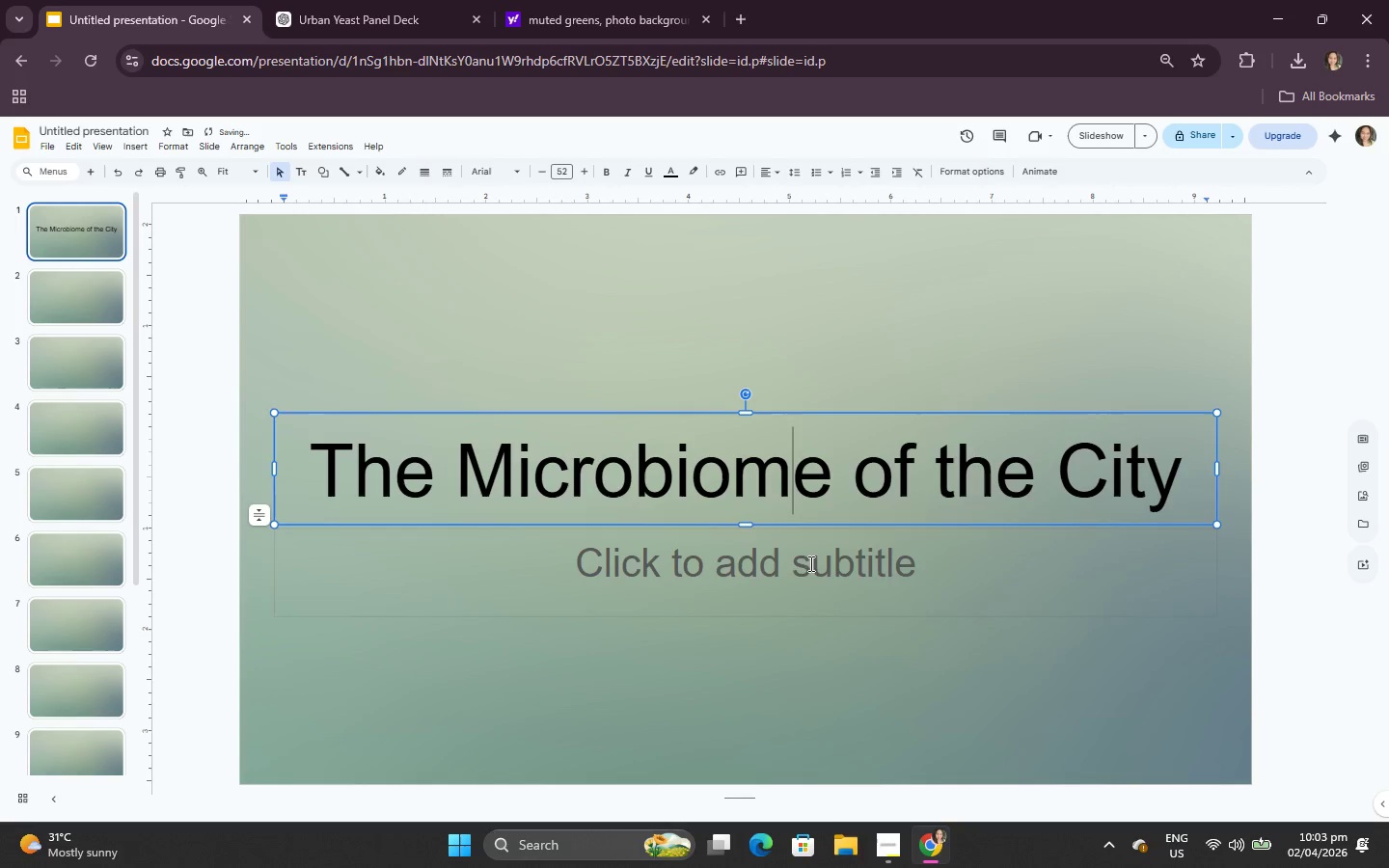 
left_click([808, 595])
 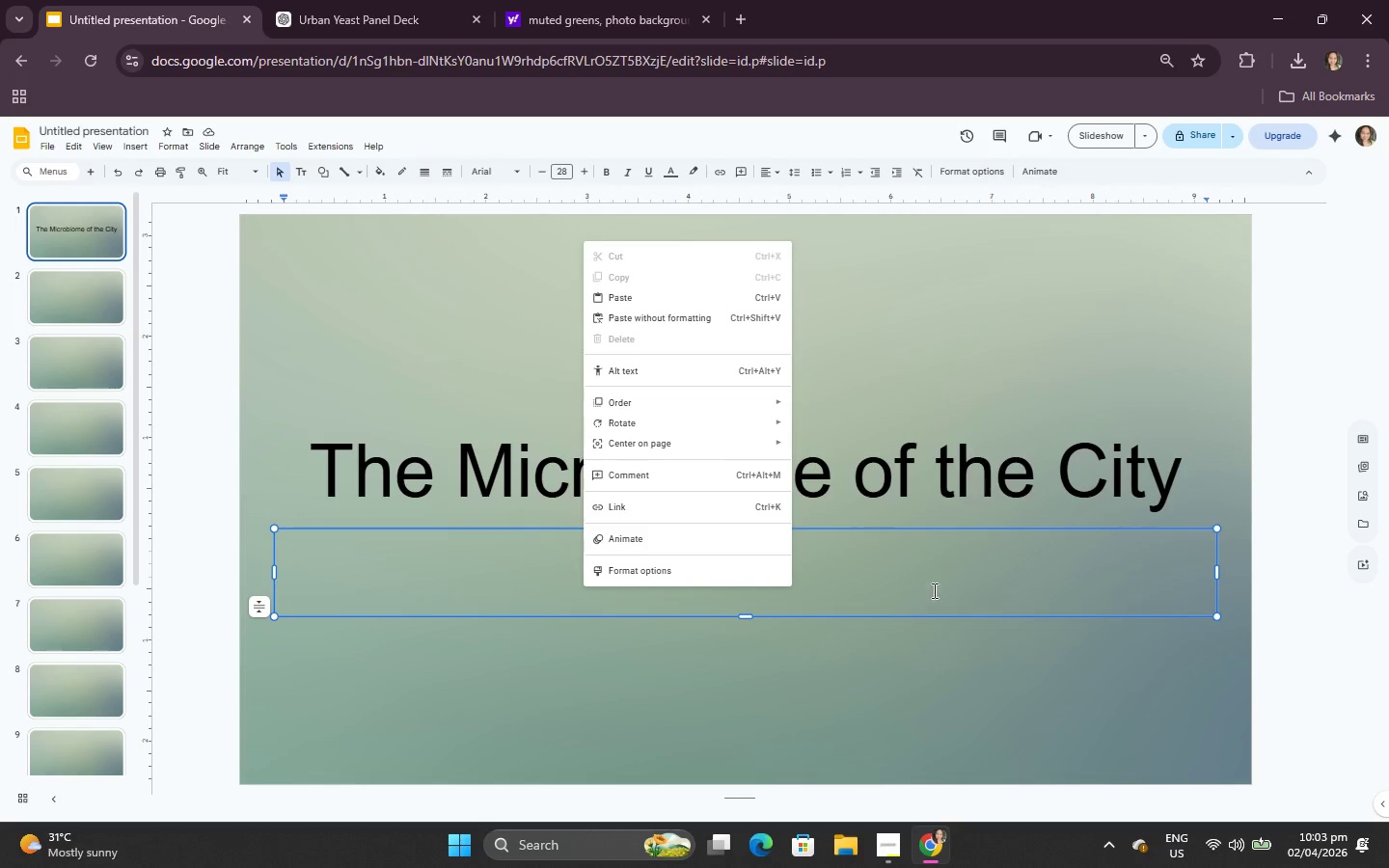 
wait(6.67)
 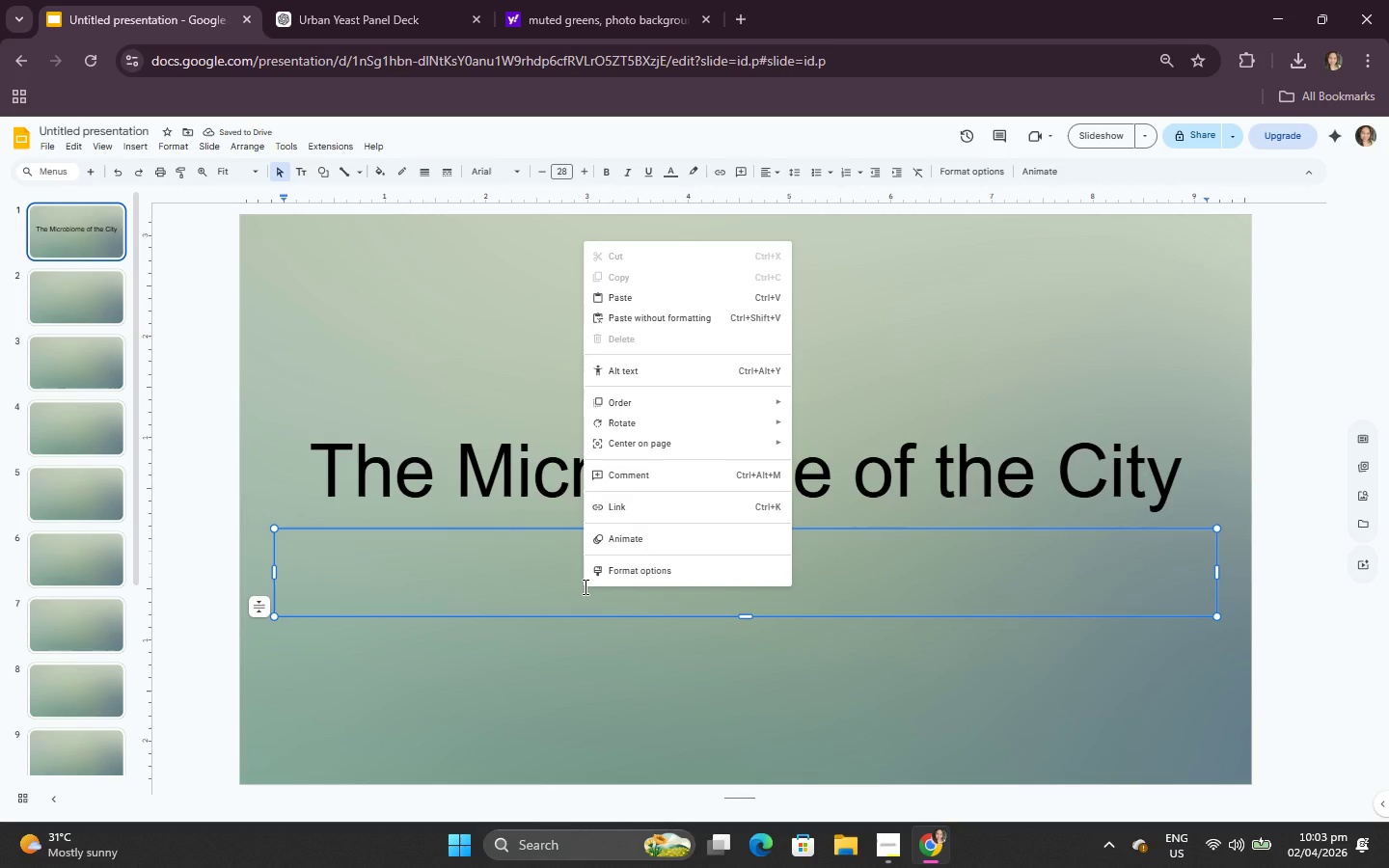 
left_click([905, 594])
 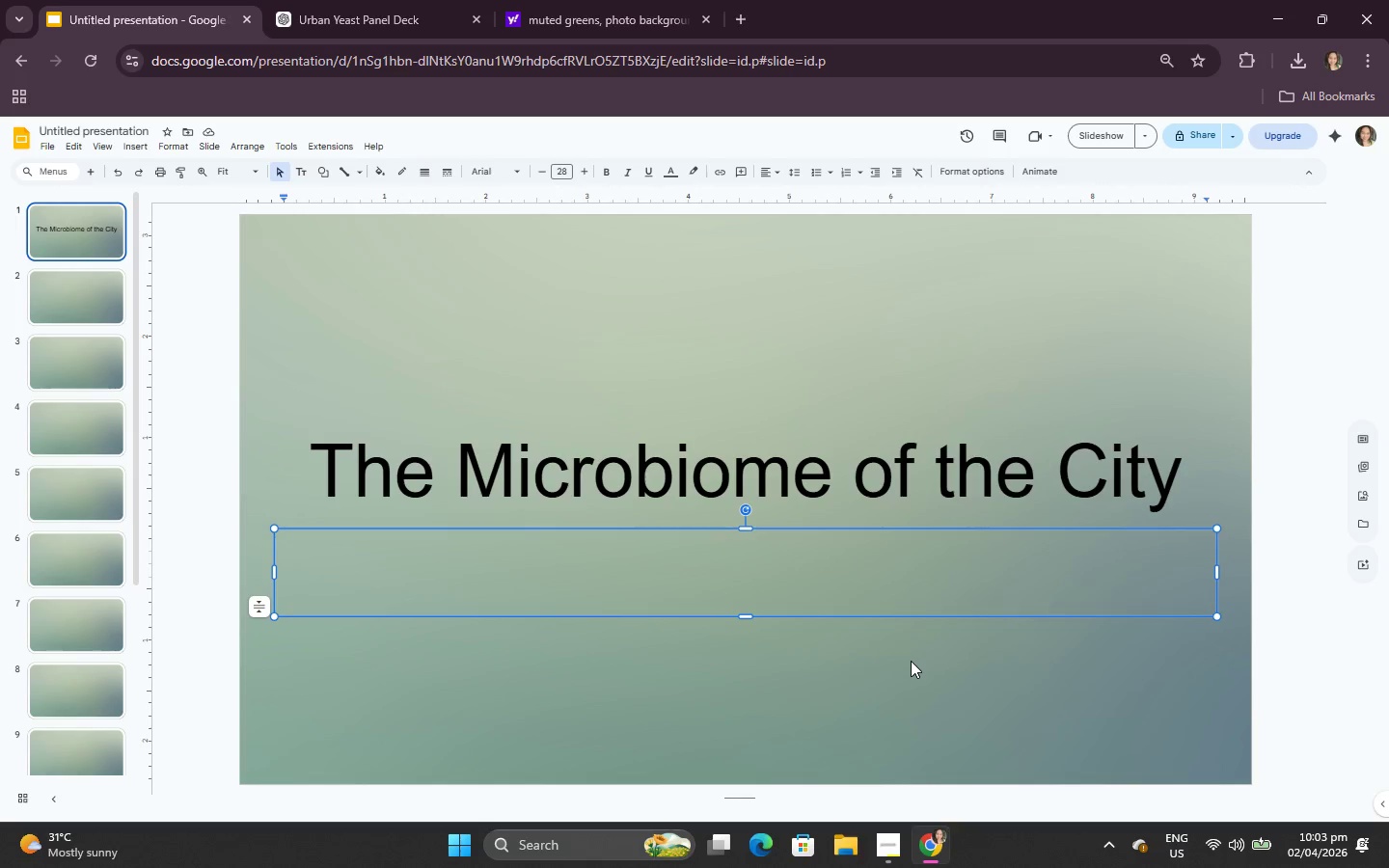 
key(Backspace)
 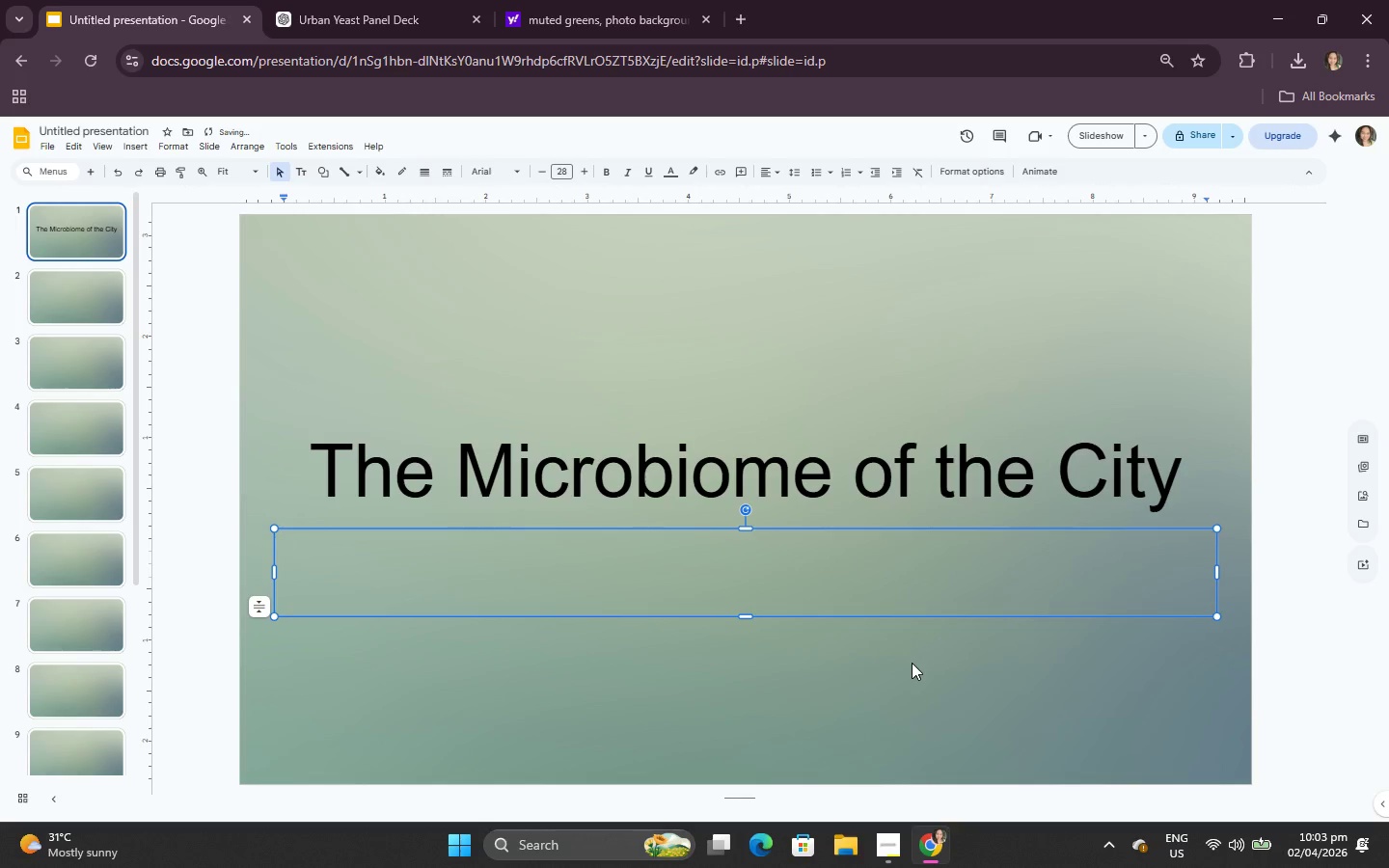 
left_click([911, 695])
 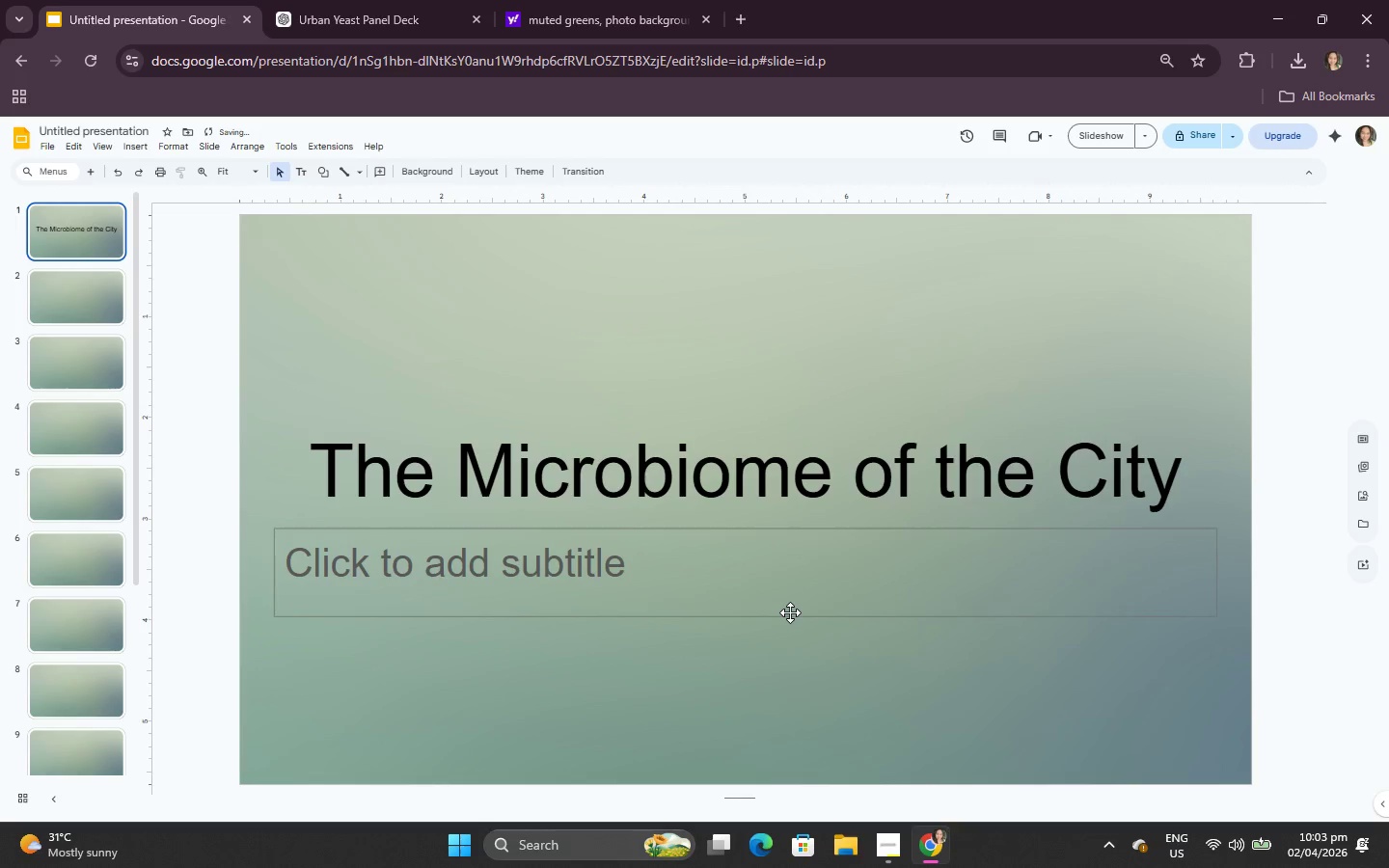 
left_click([790, 612])
 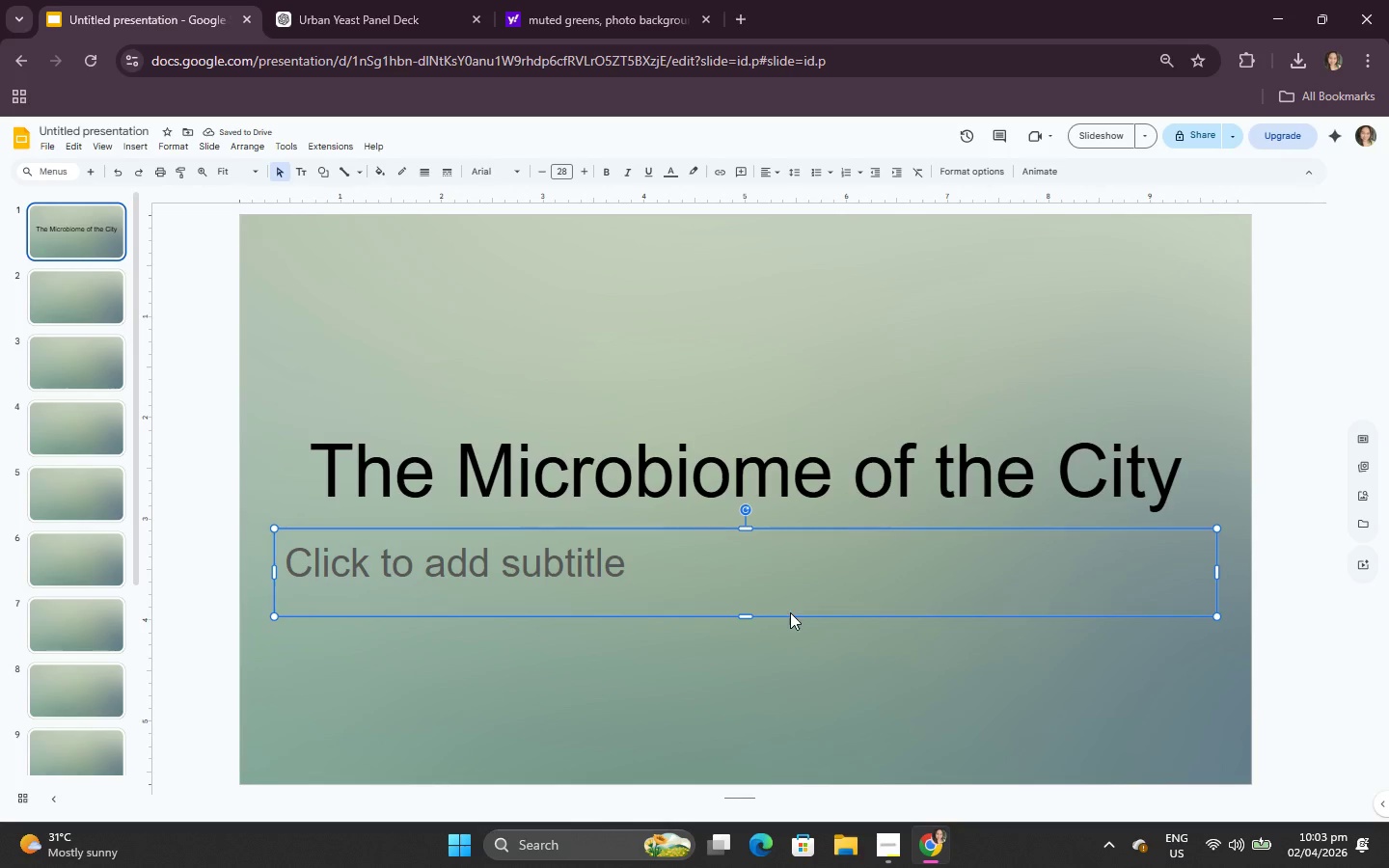 
key(Backspace)
 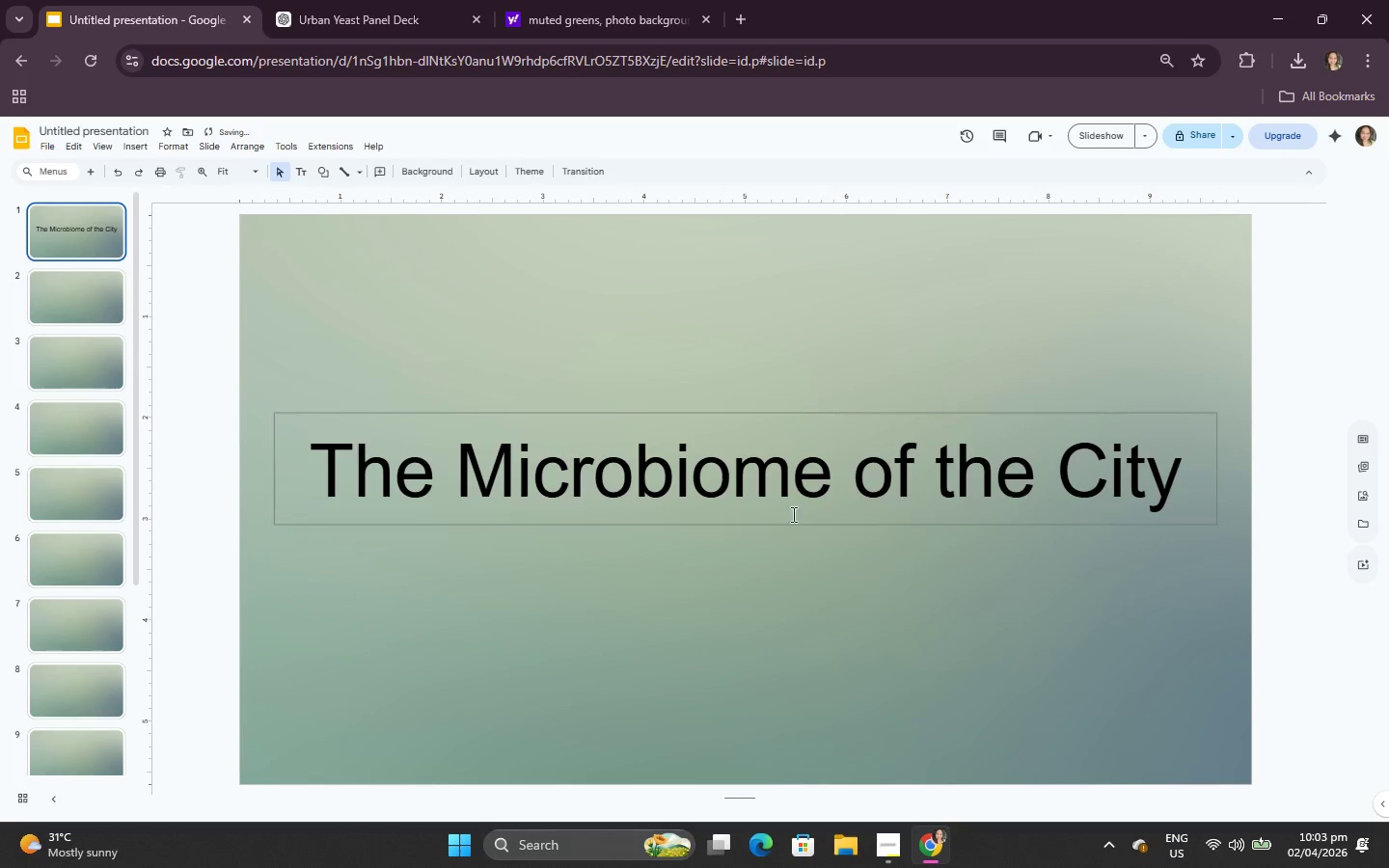 
left_click_drag(start_coordinate=[784, 484], to_coordinate=[780, 496])
 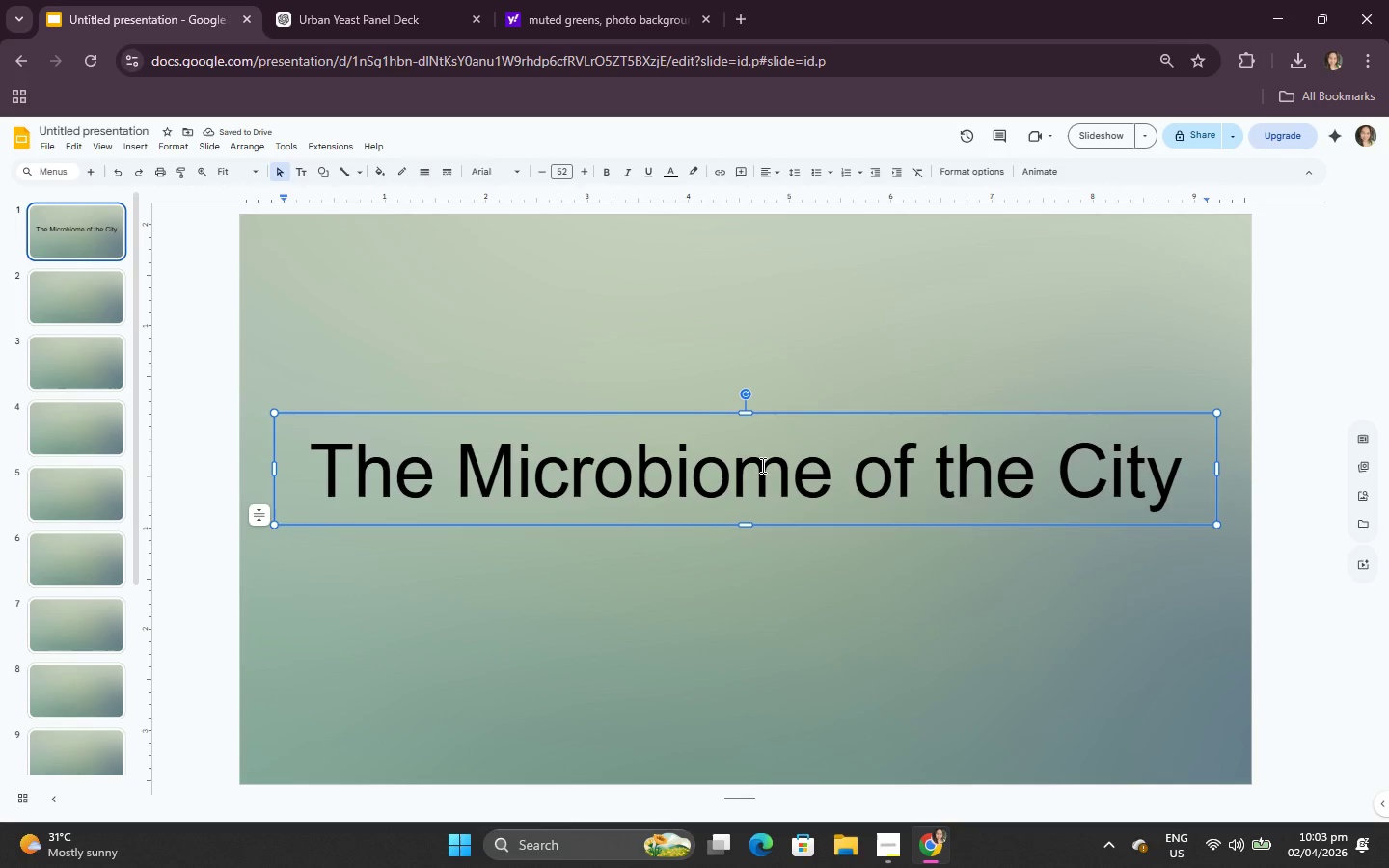 
key(Control+A)
 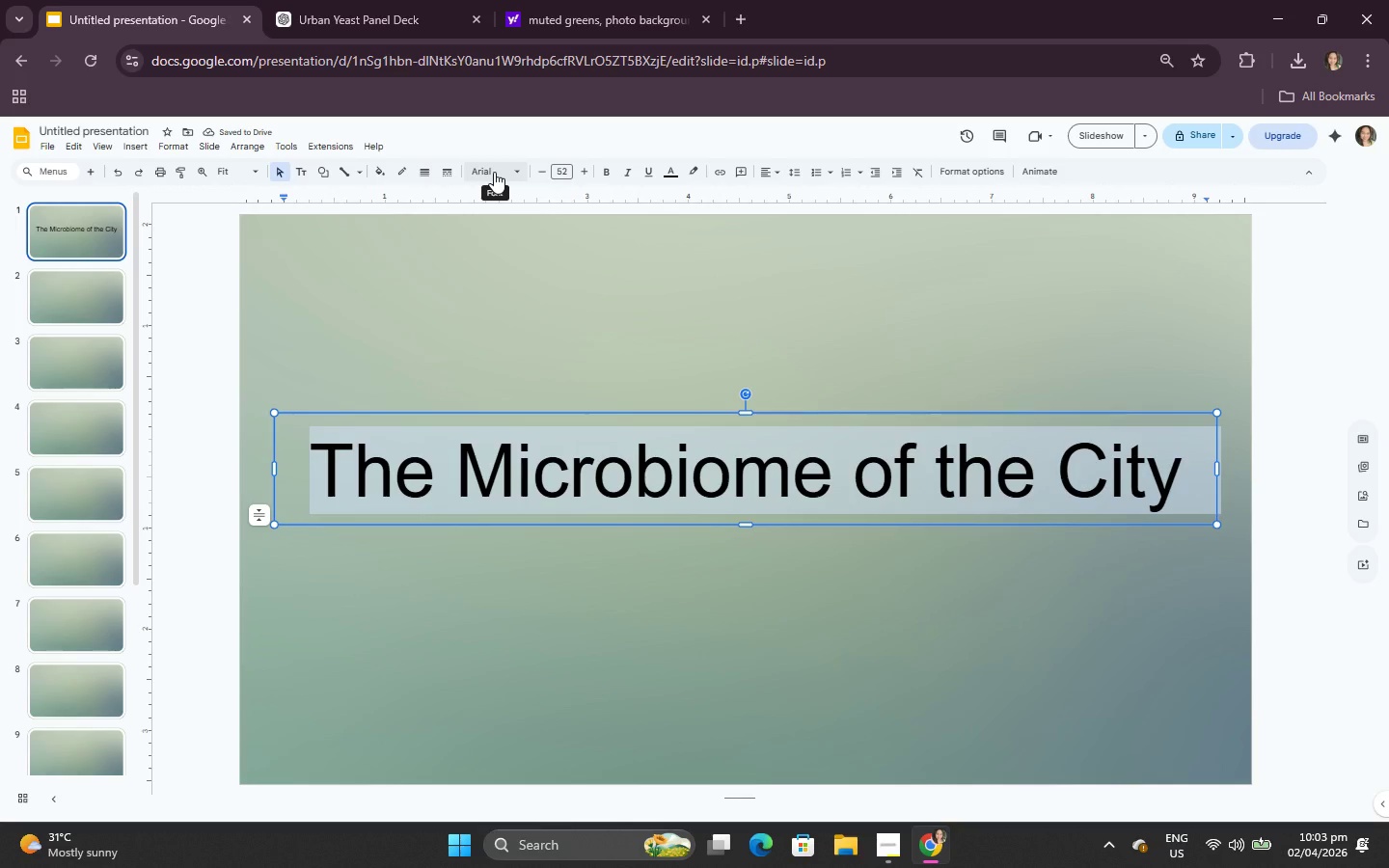 
left_click([500, 170])
 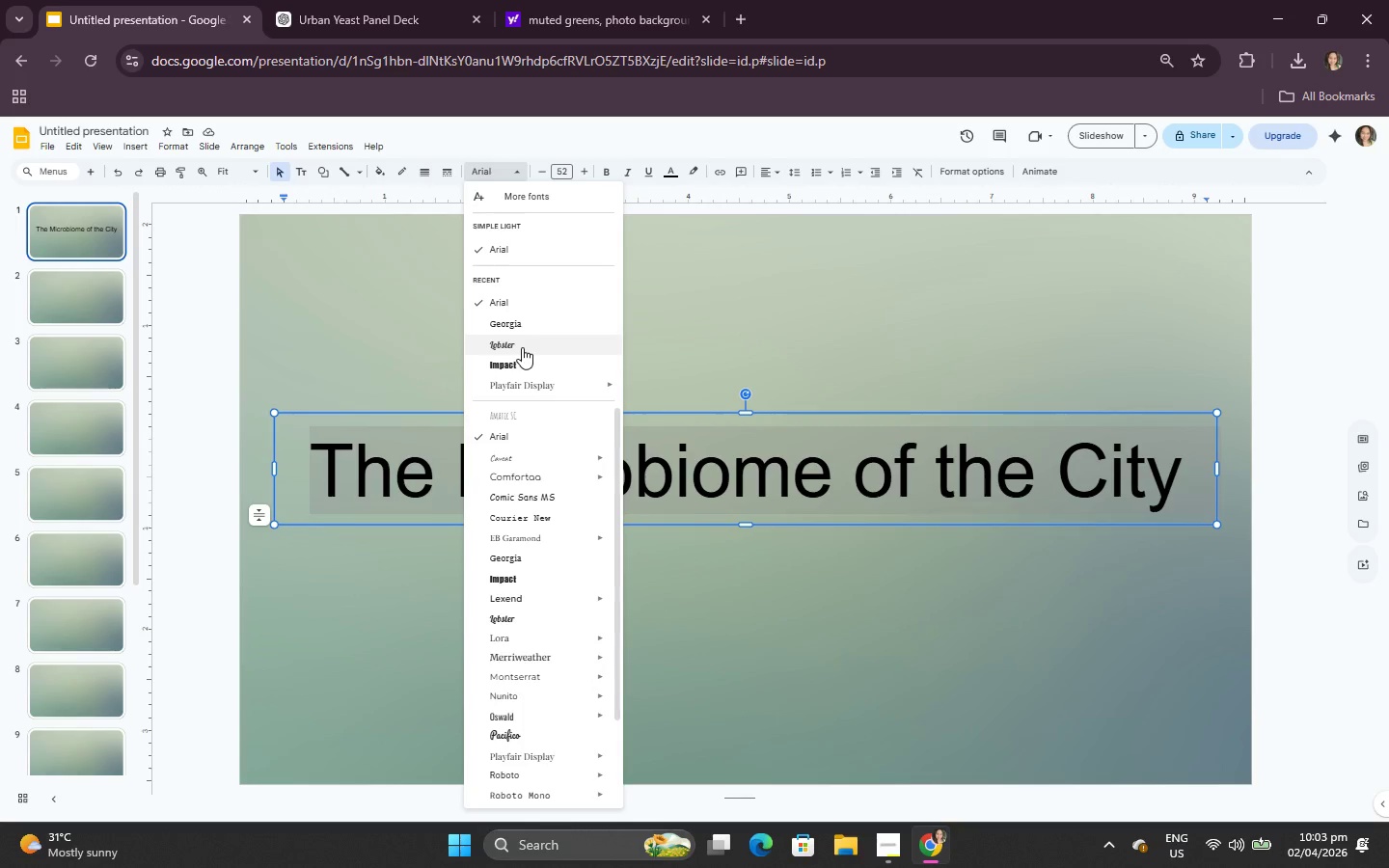 
left_click([524, 366])
 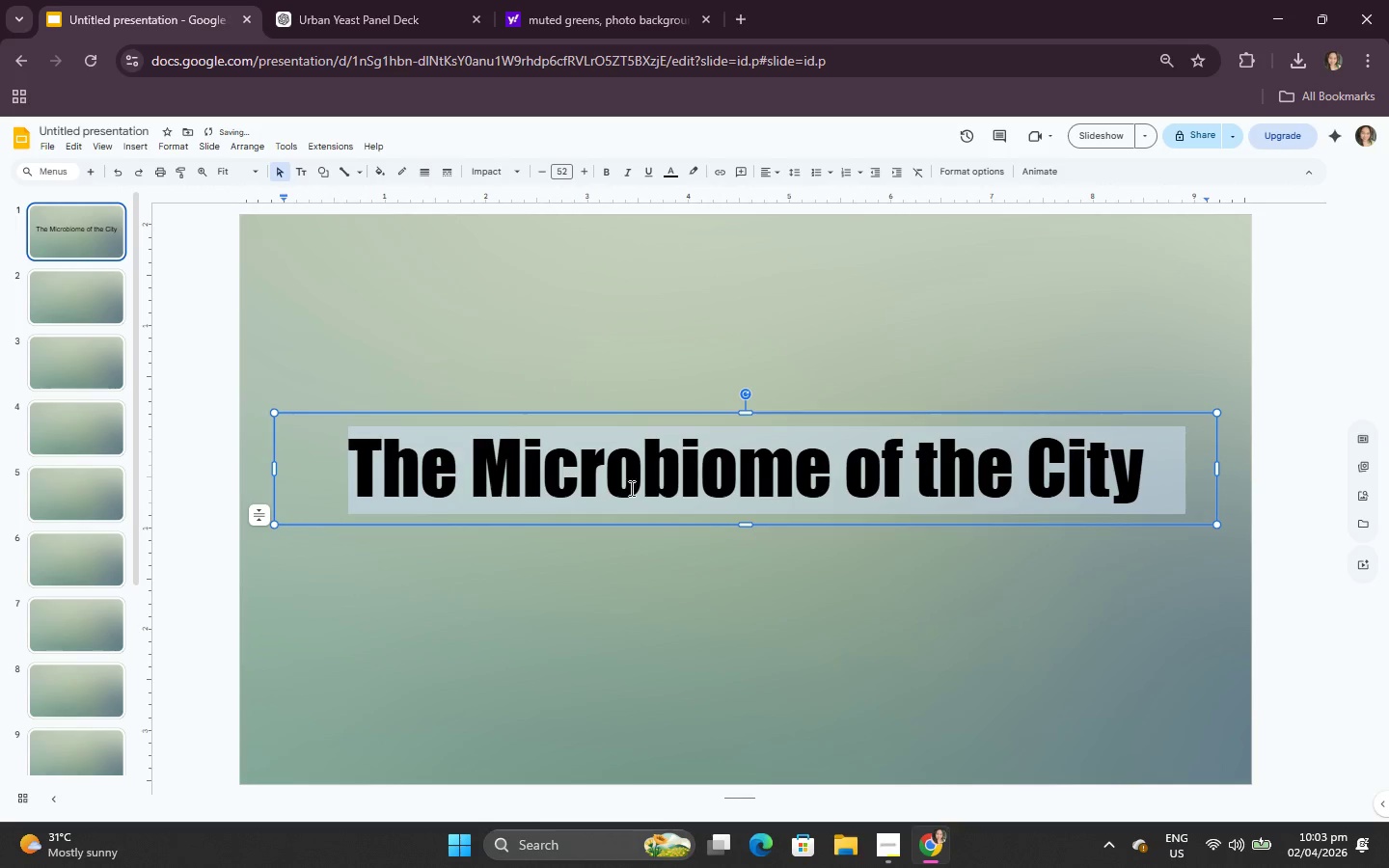 
left_click([723, 617])
 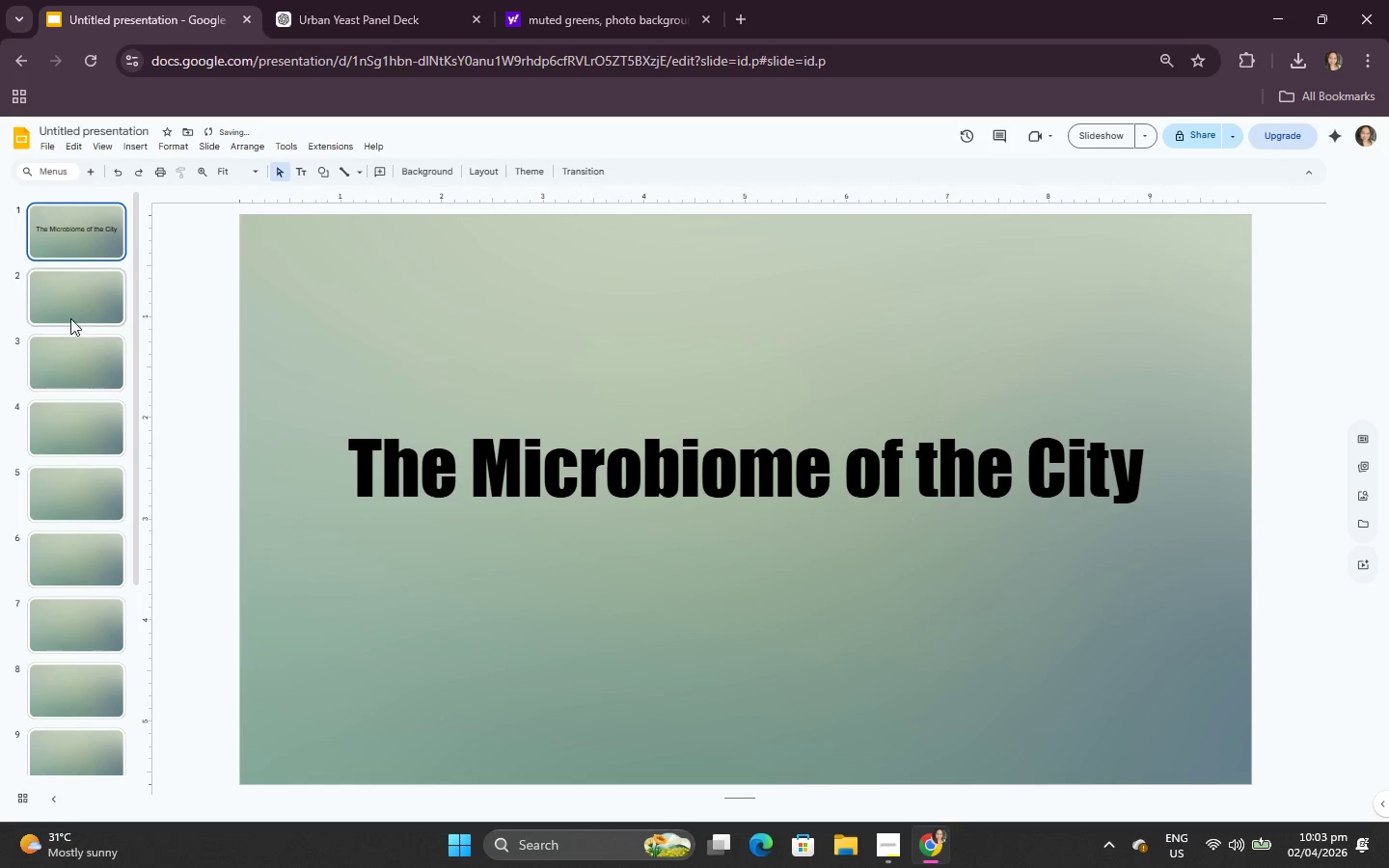 
left_click([70, 318])
 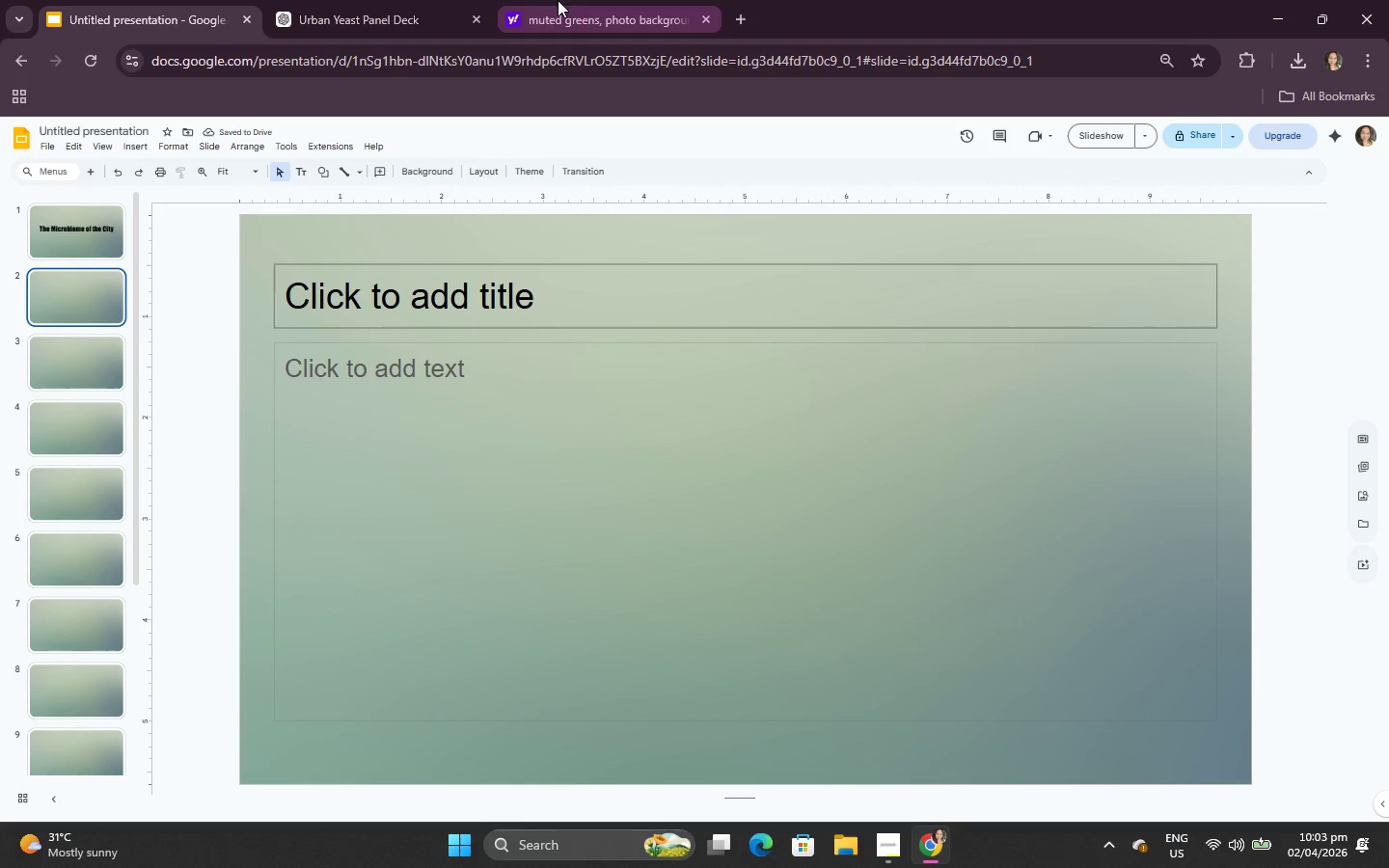 
left_click([430, 0])
 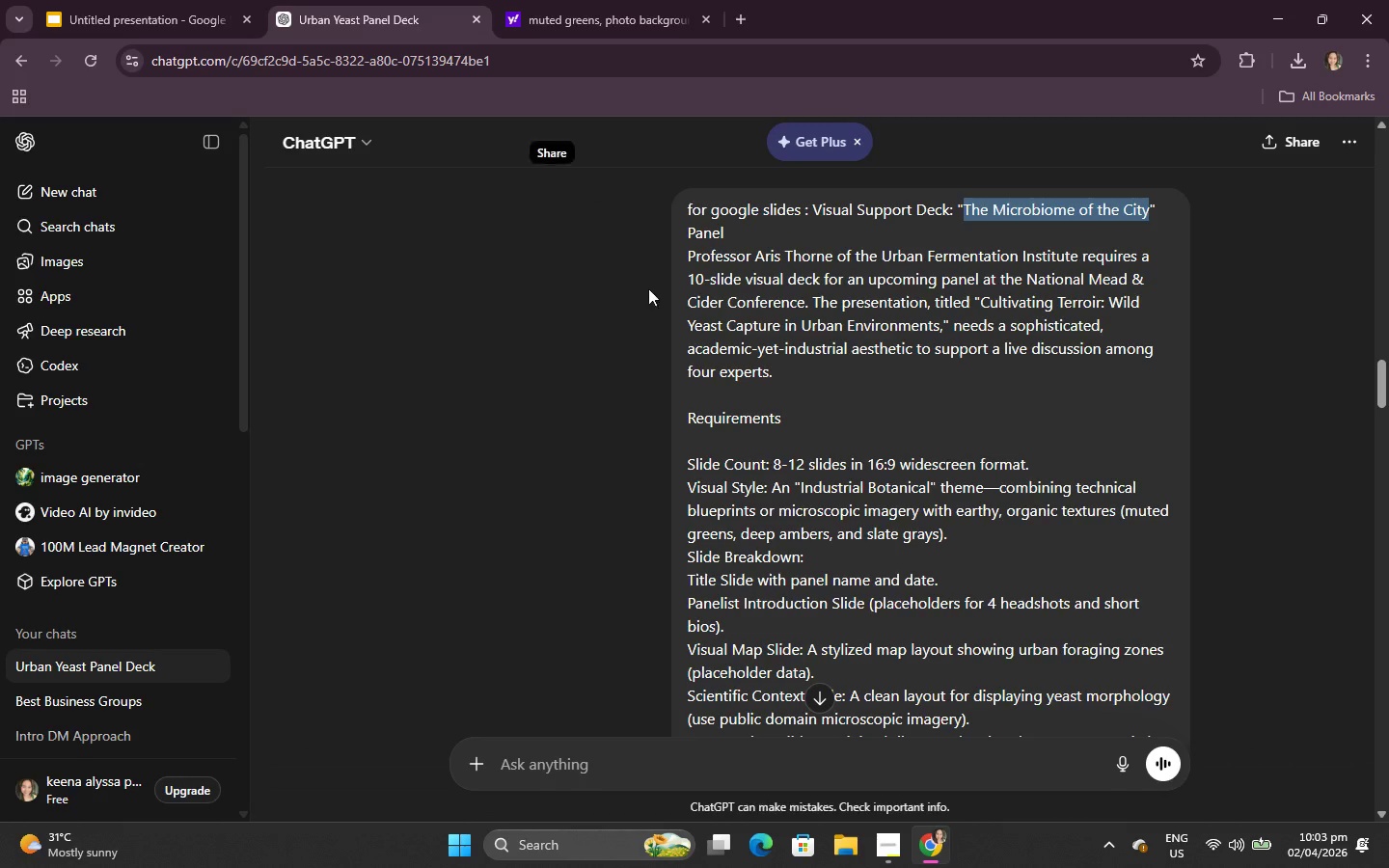 
scroll: coordinate [803, 550], scroll_direction: down, amount: 4.0
 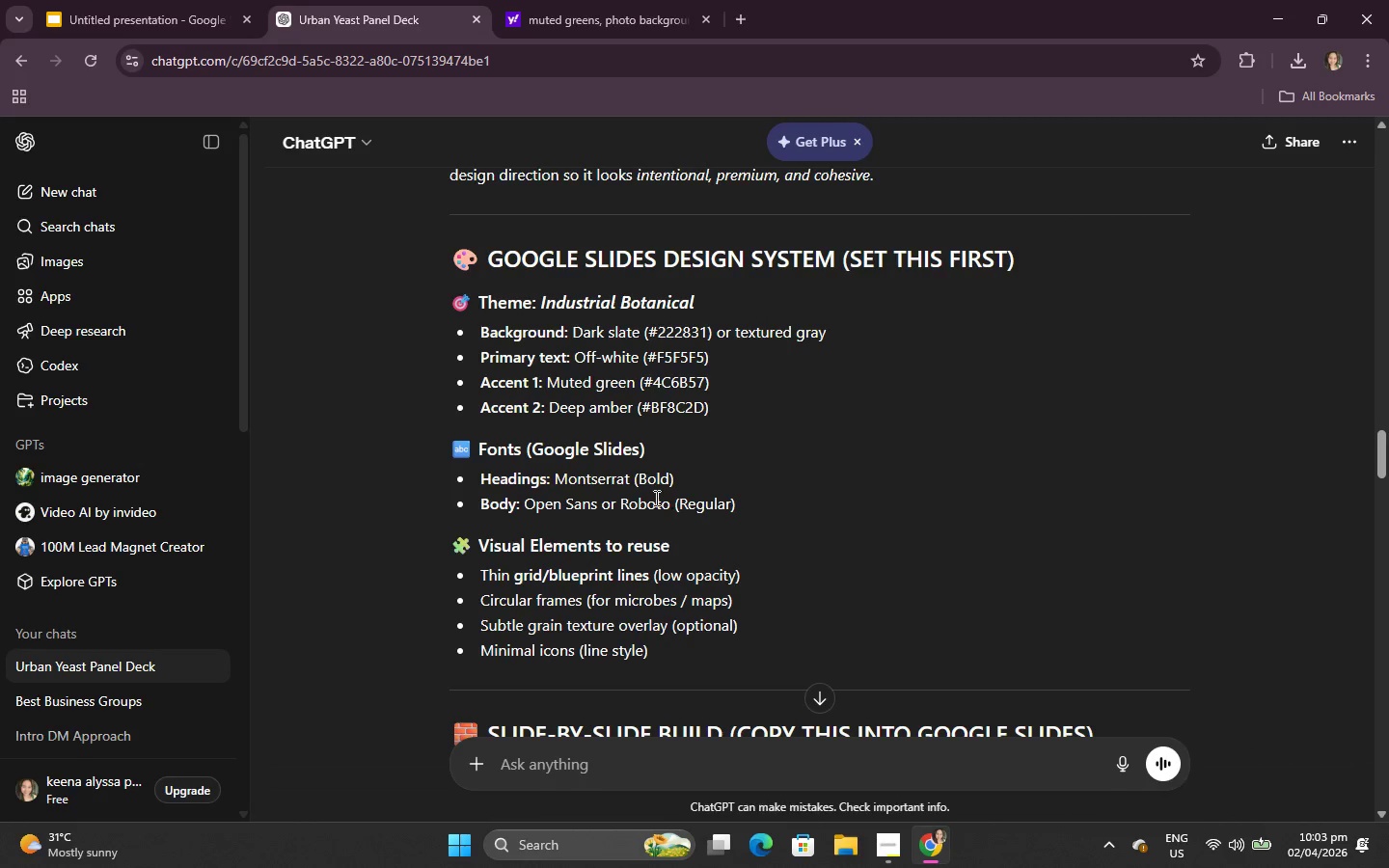 
scroll: coordinate [654, 475], scroll_direction: up, amount: 5.0
 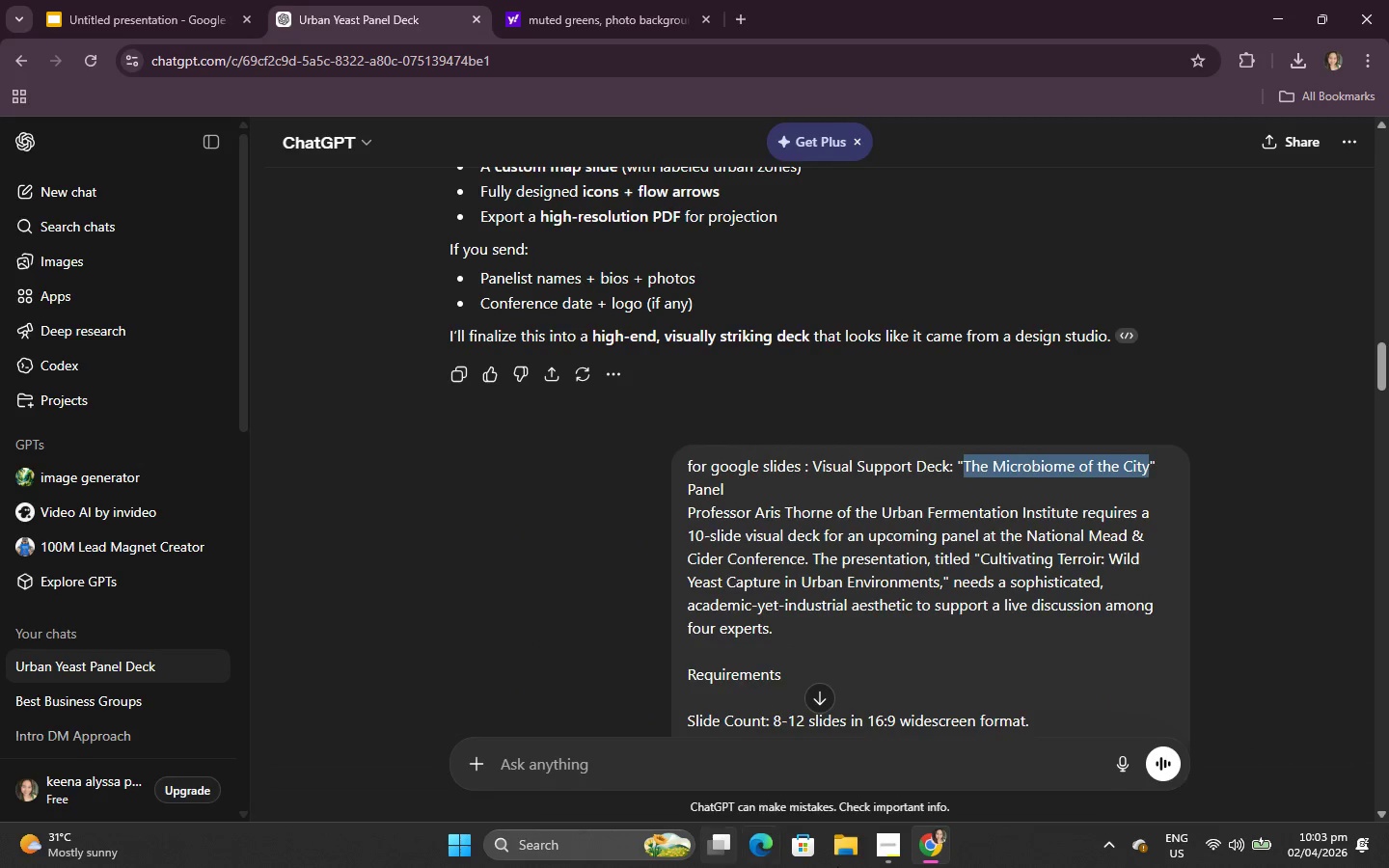 
left_click([883, 838])